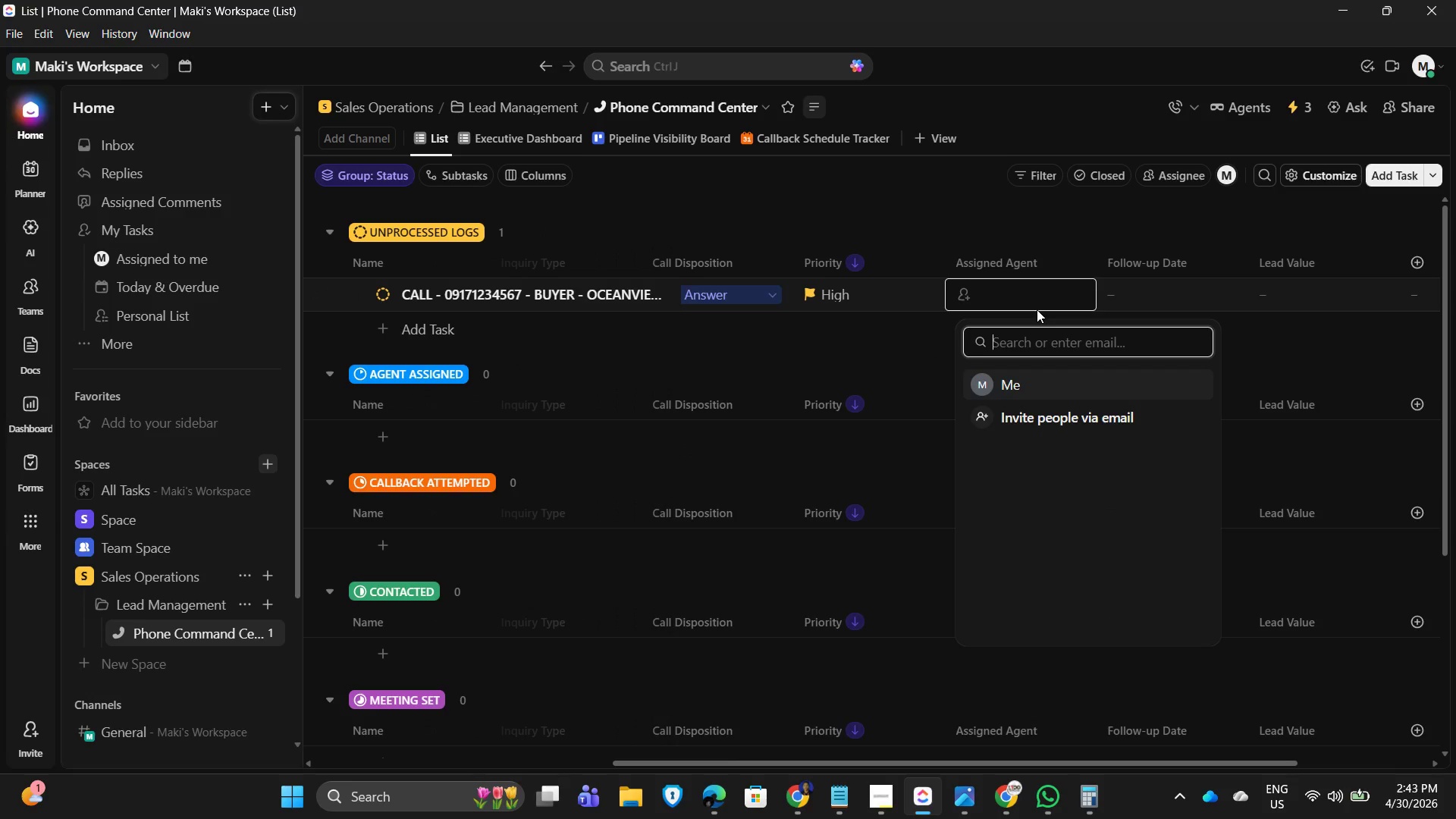 
type(lydogonzga)
 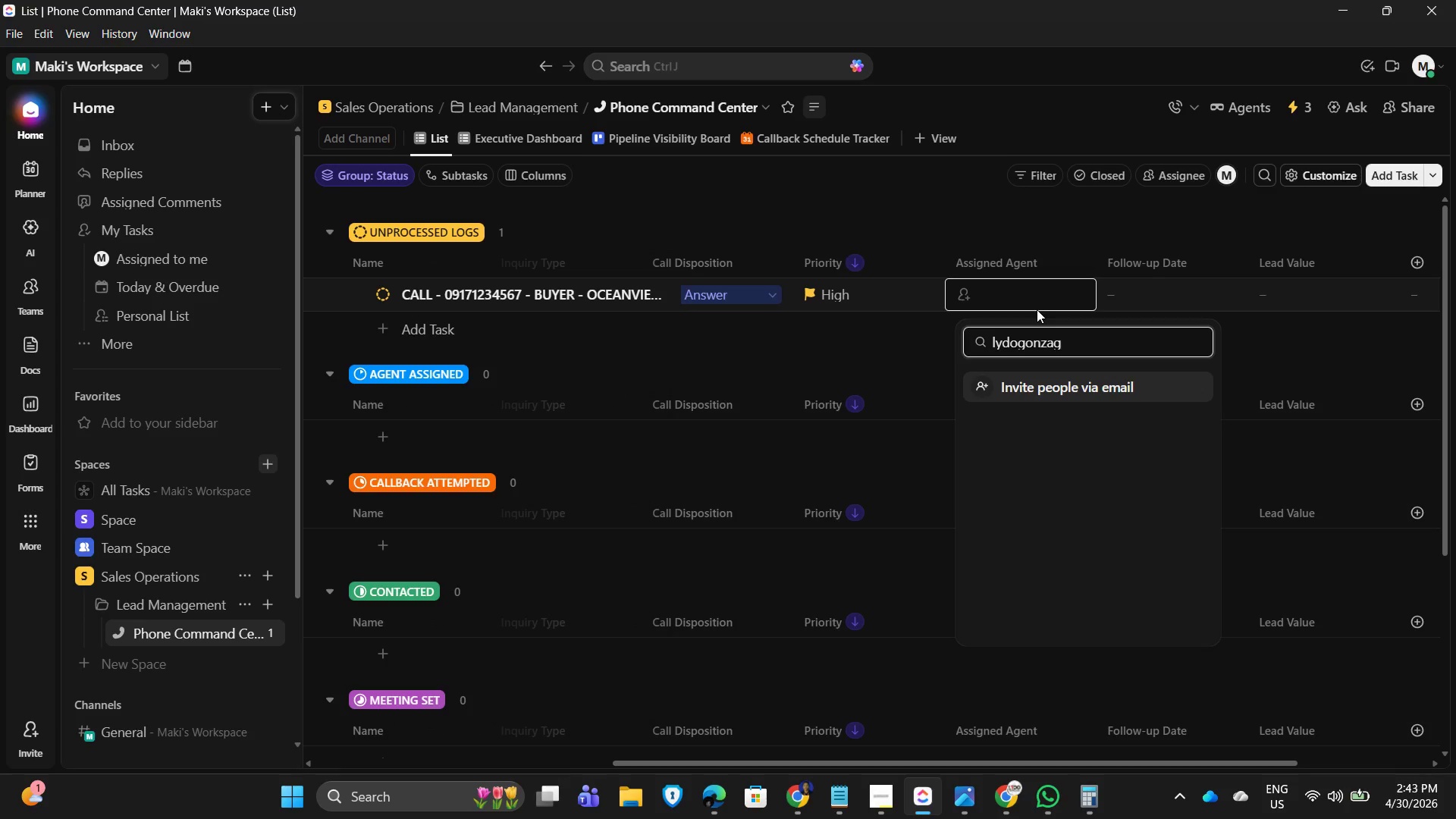 
hold_key(key=Backspace, duration=1.02)
 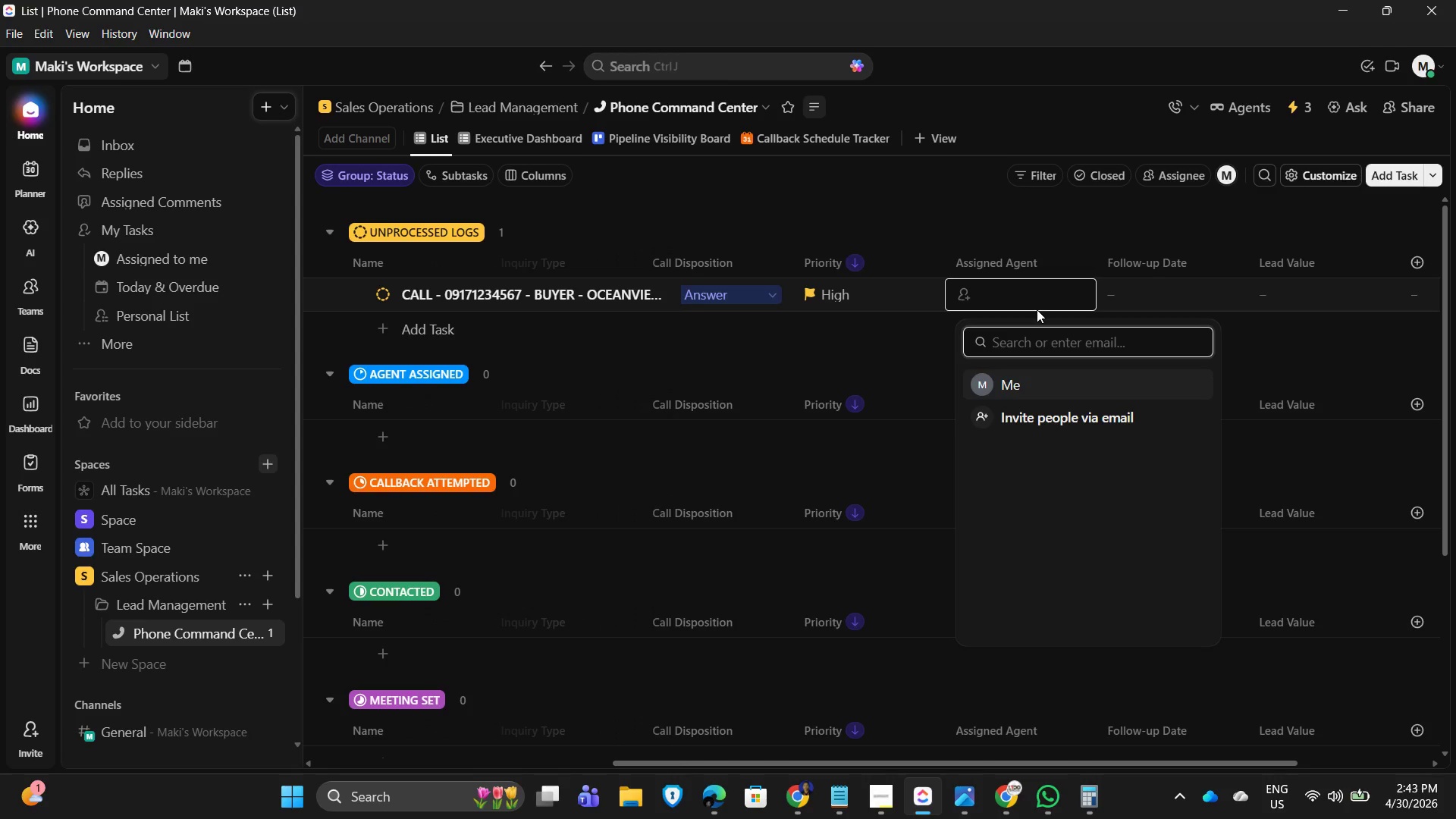 
type(lydogonzaga@gmail.com)
 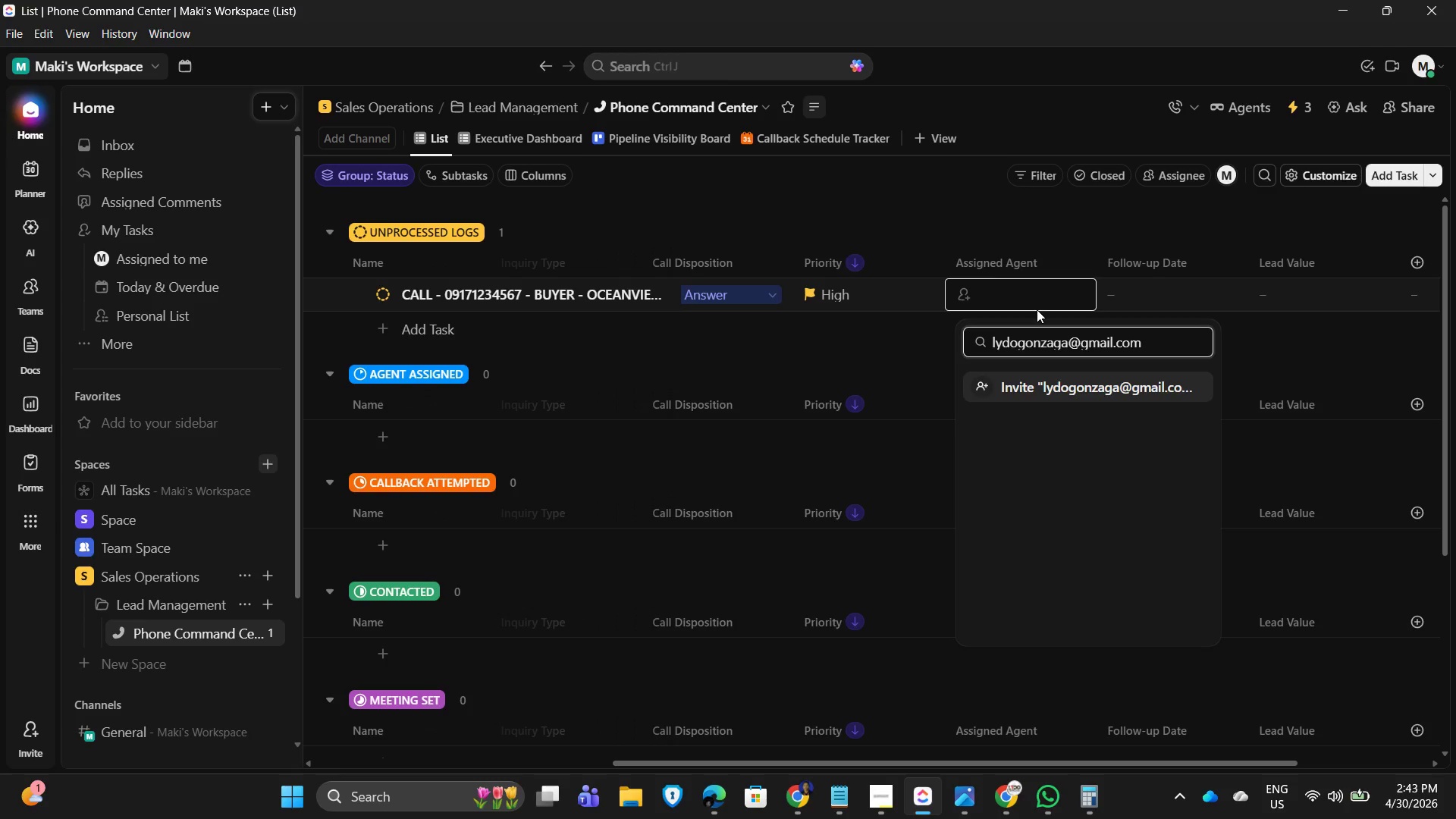 
left_click([1122, 388])
 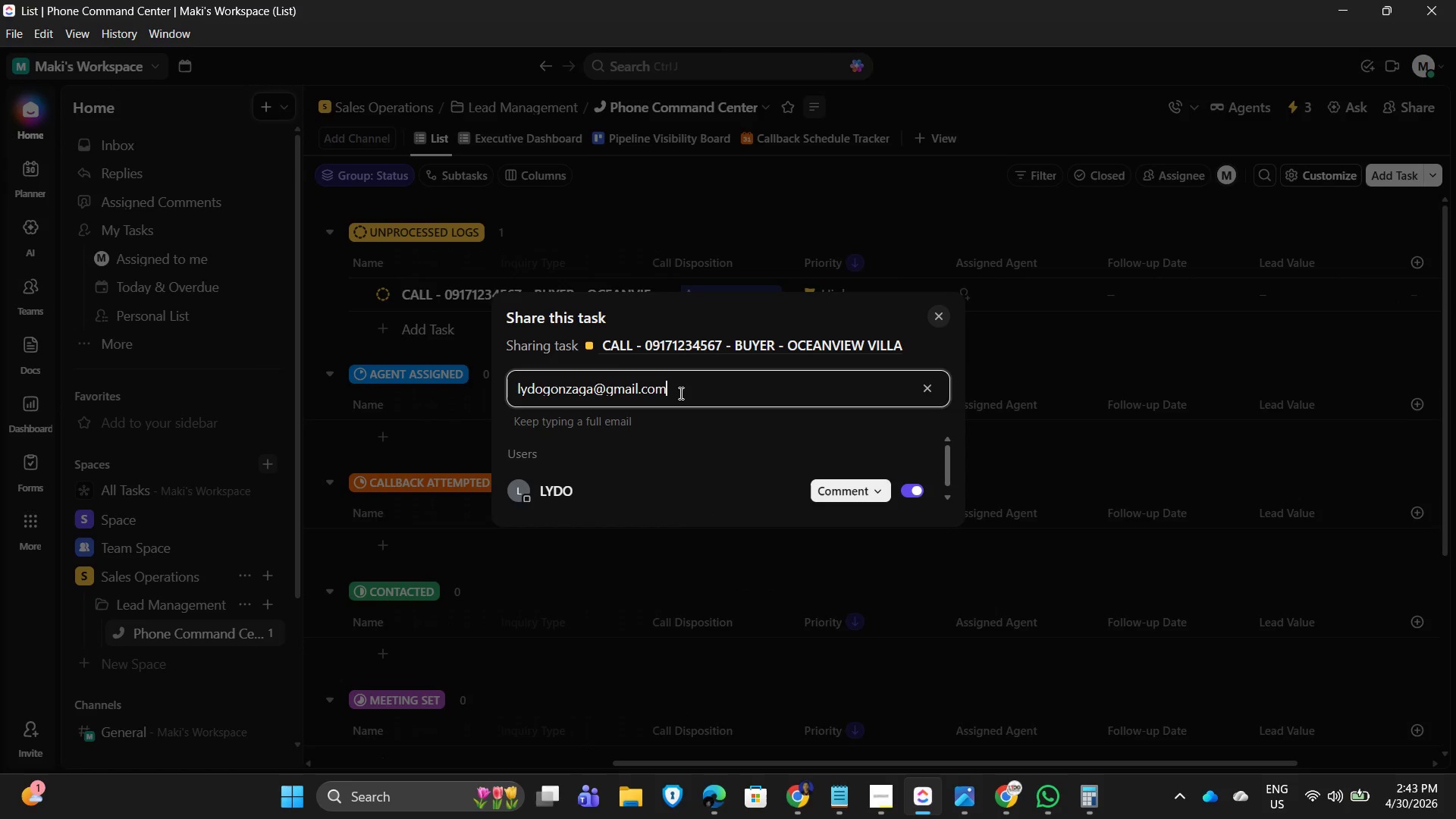 
wait(7.83)
 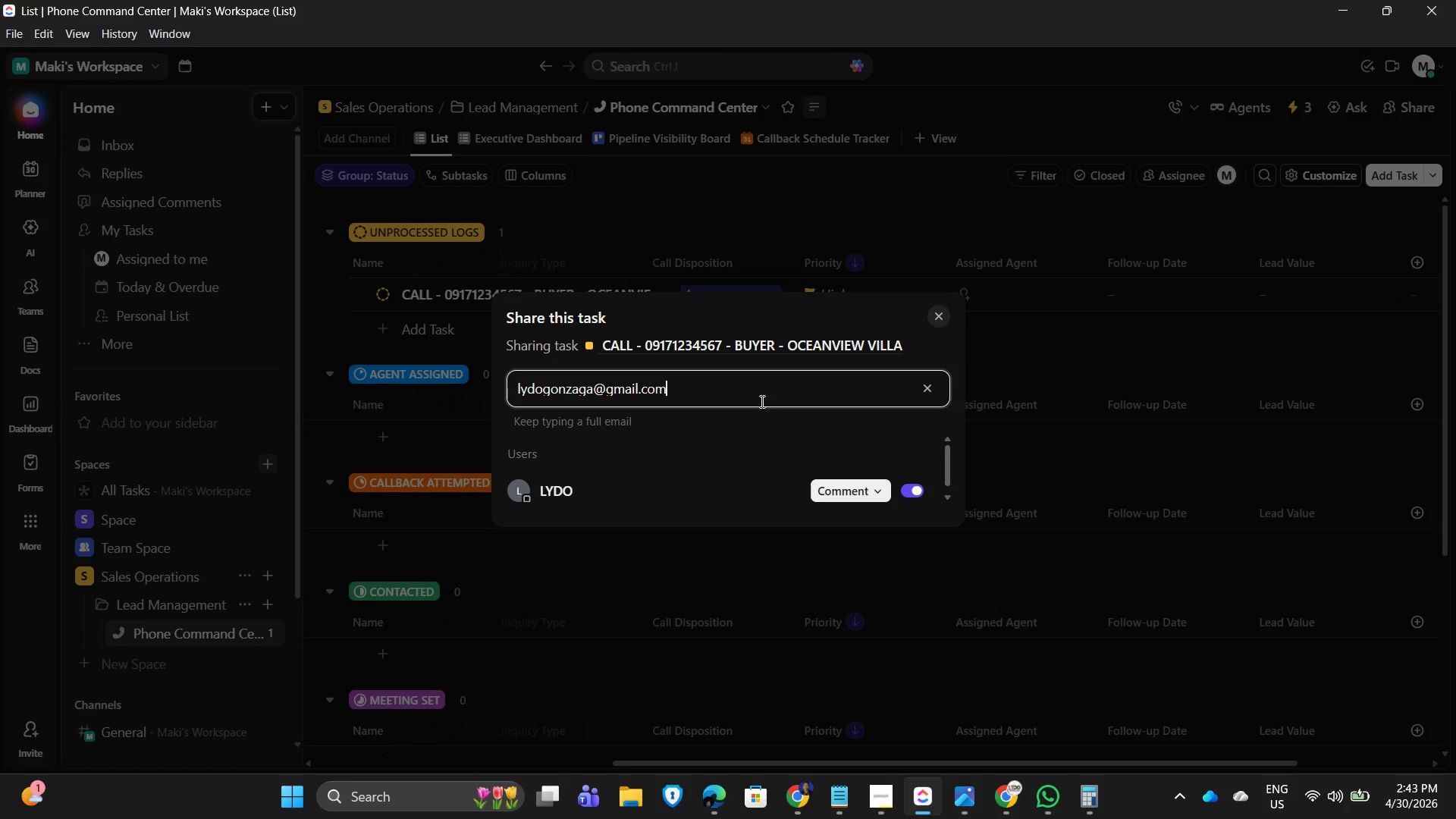 
key(Enter)
 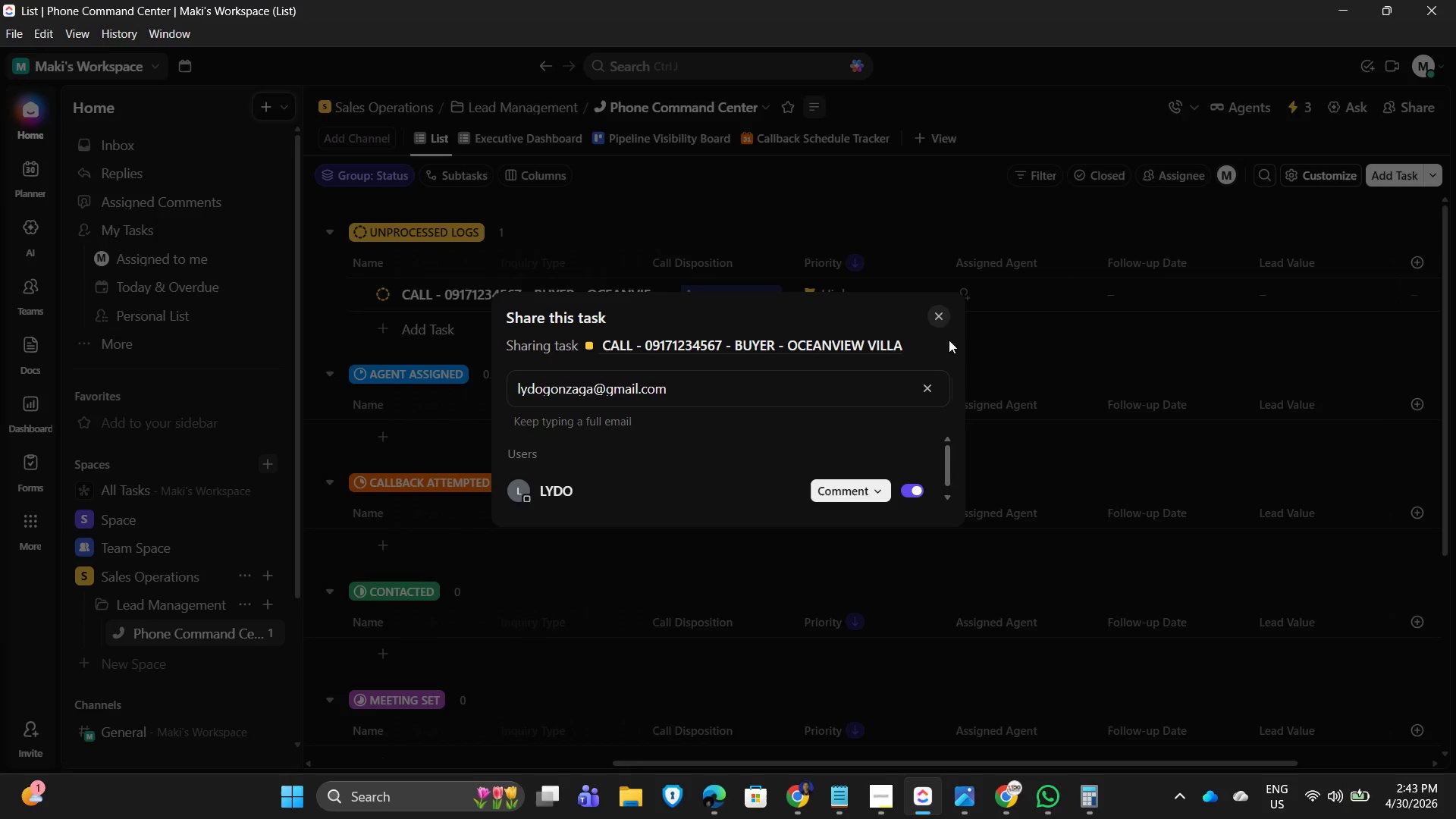 
left_click([864, 500])
 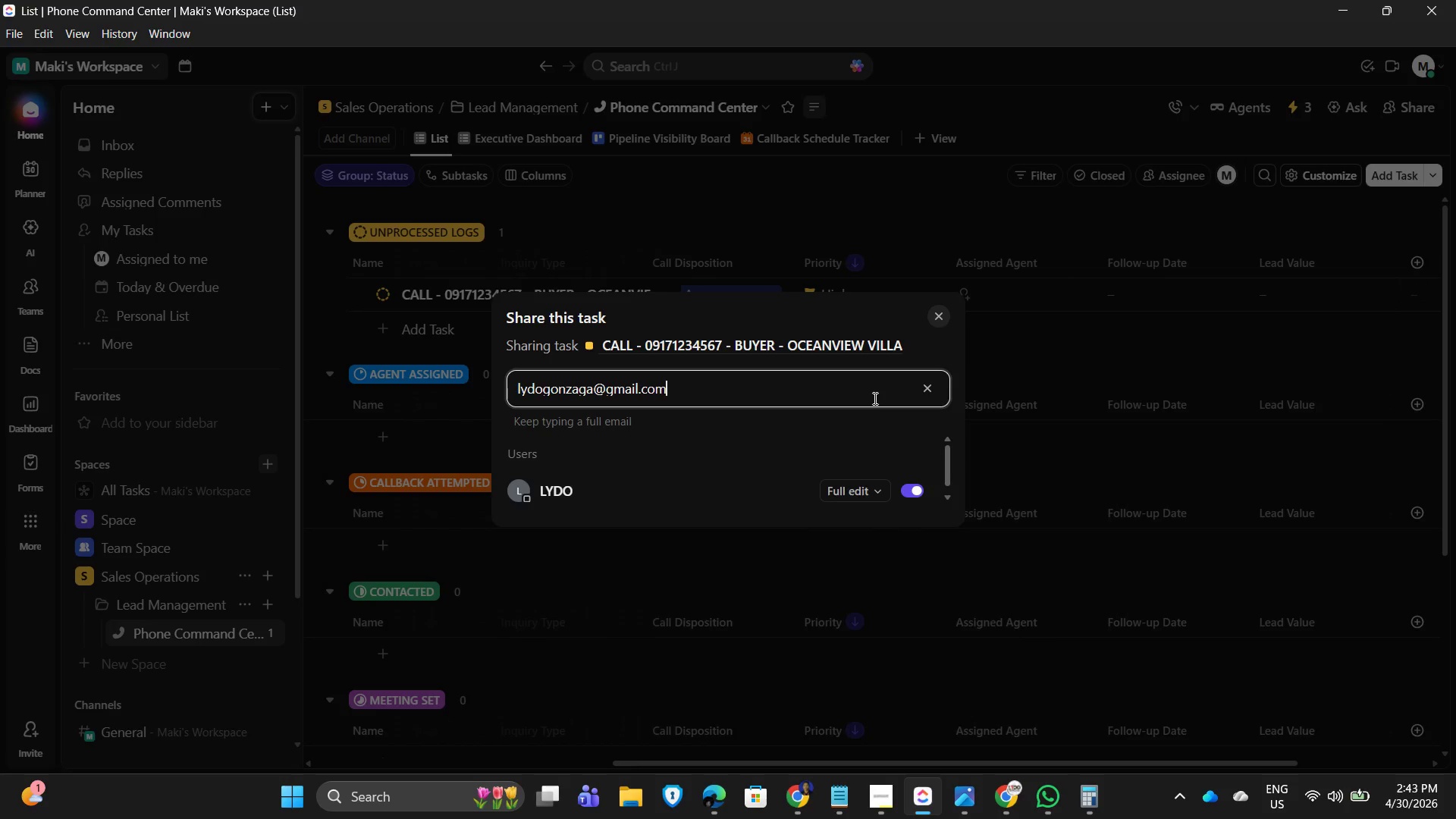 
key(Enter)
 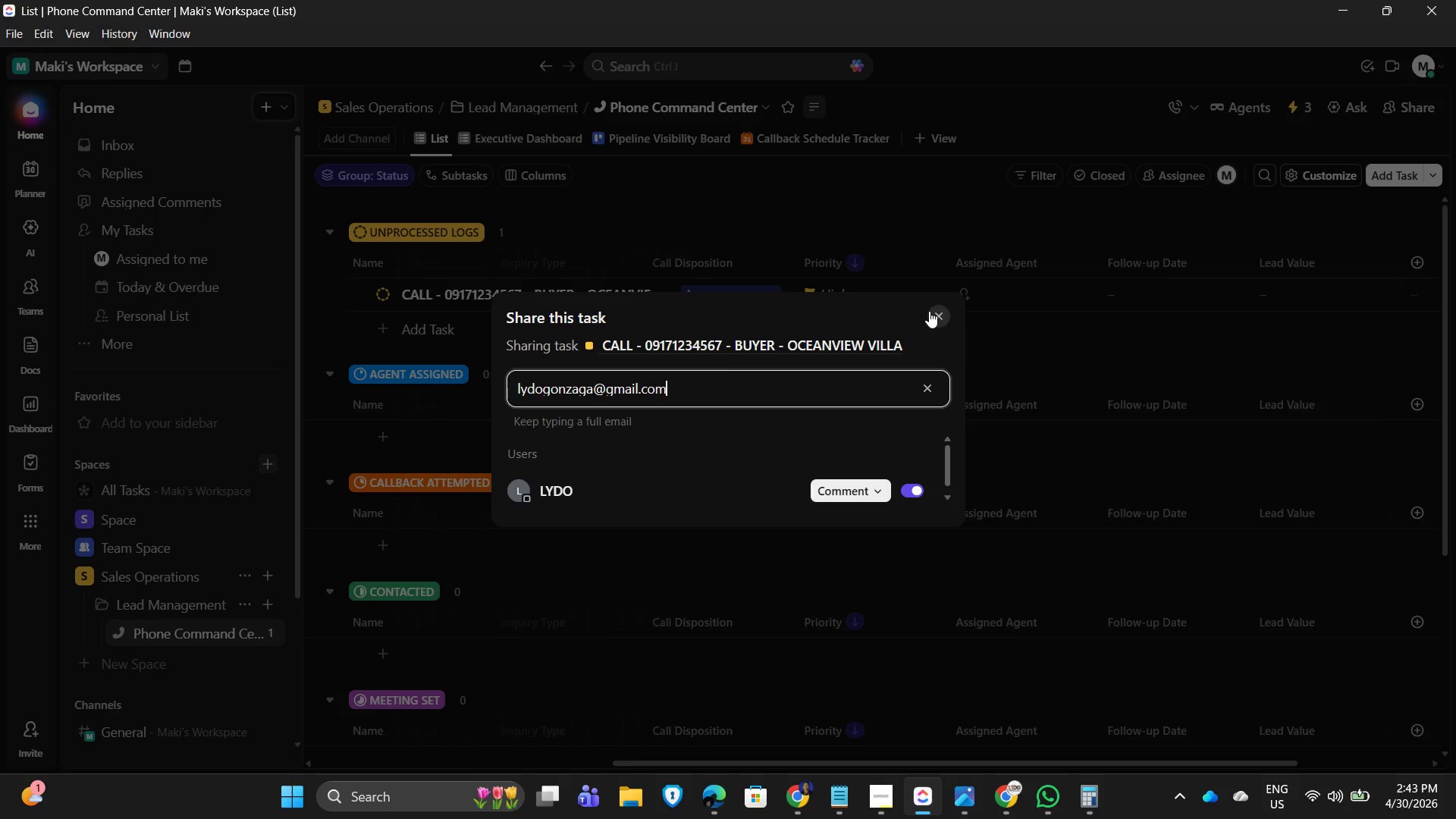 
left_click_drag(start_coordinate=[933, 310], to_coordinate=[938, 309])
 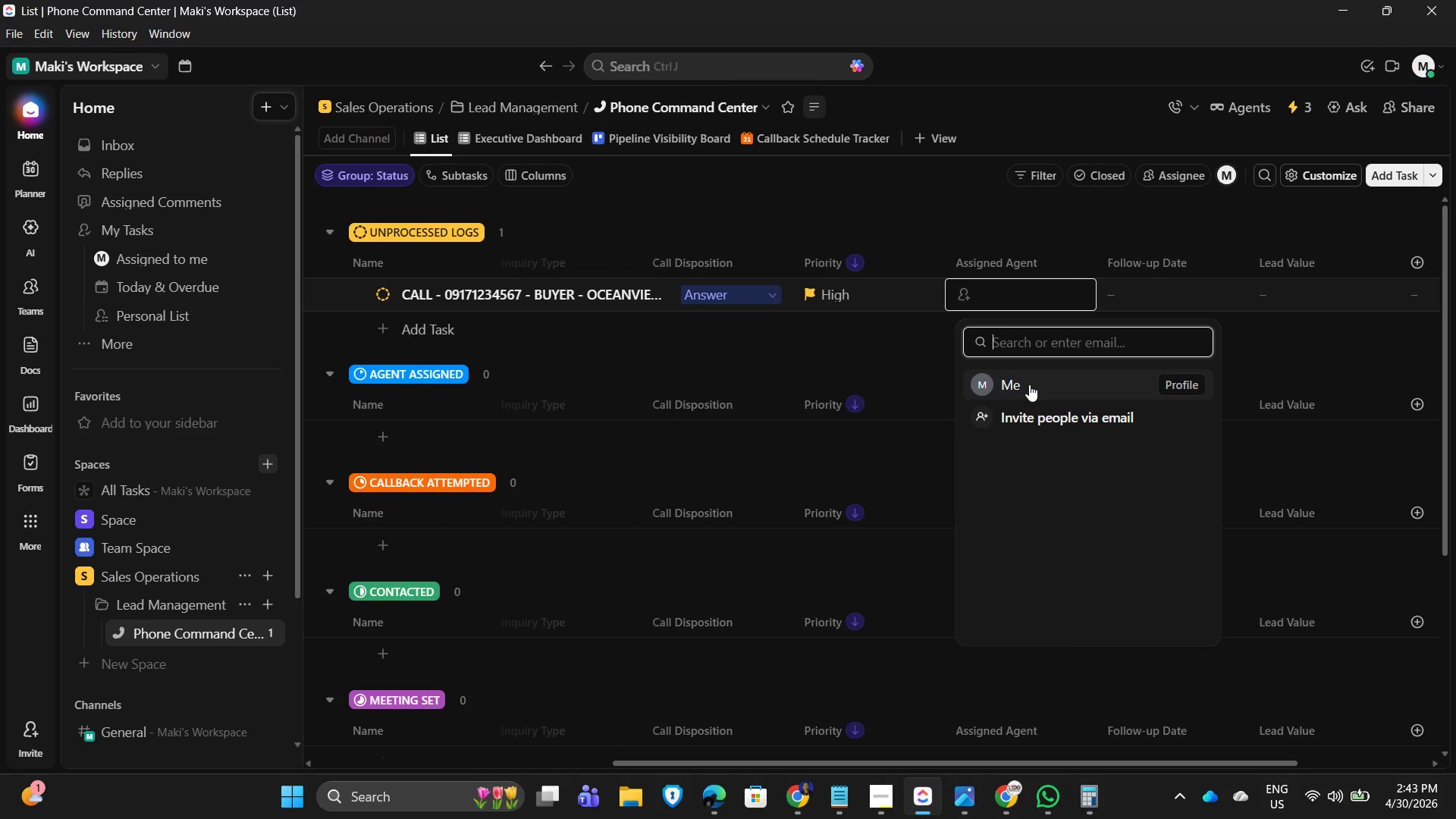 
left_click([975, 238])
 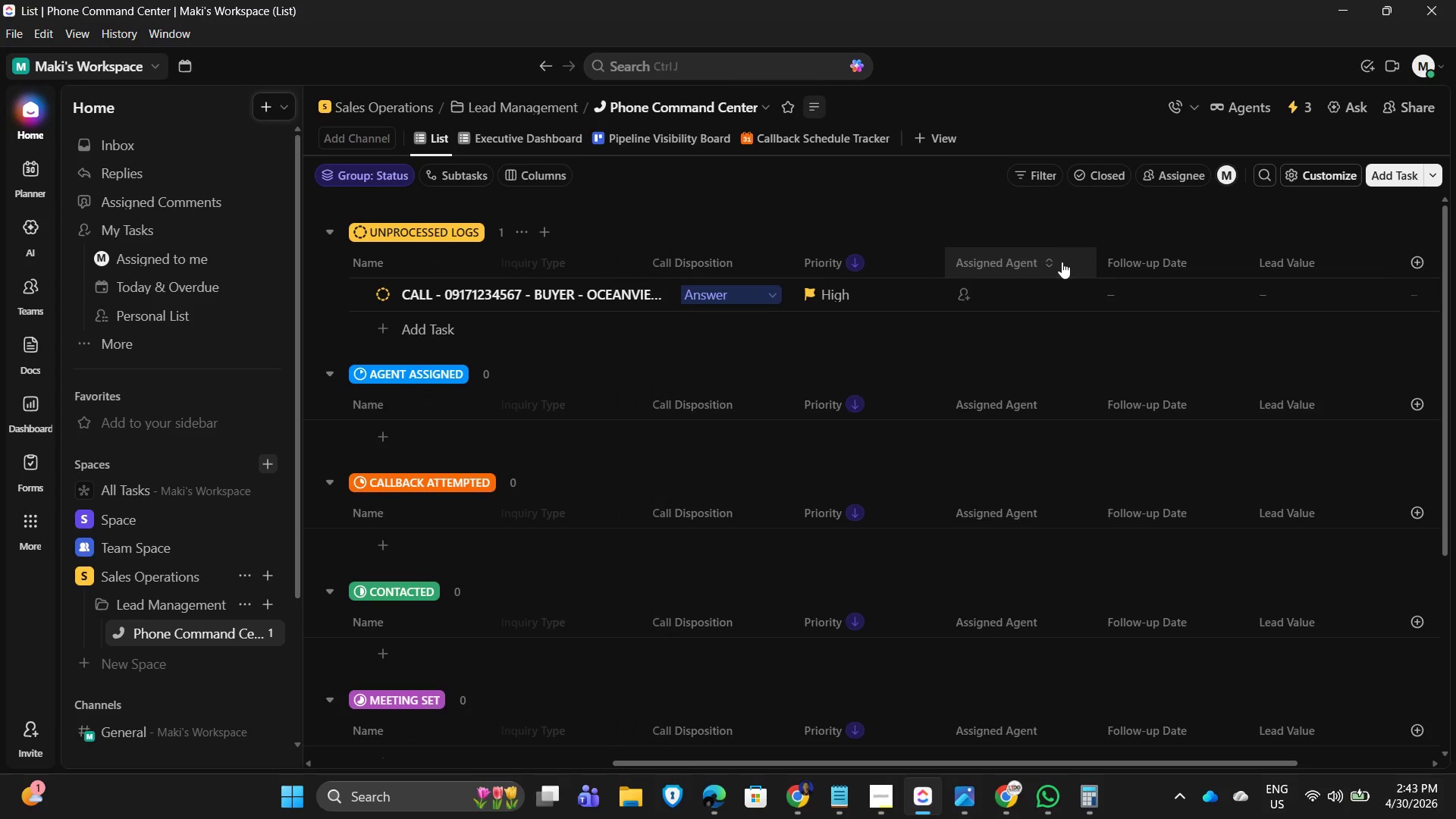 
mouse_move([1115, 295])
 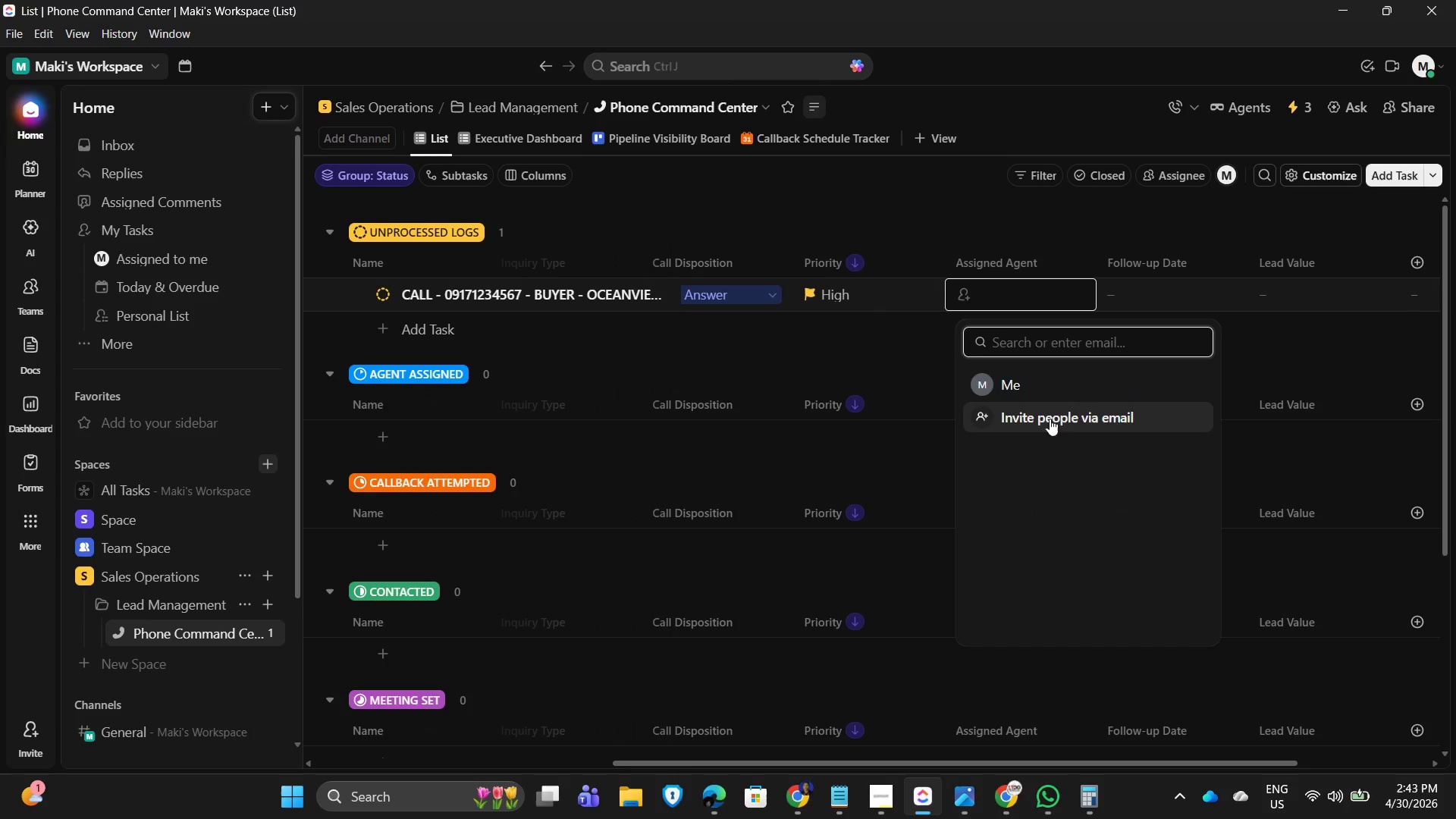 
left_click([1011, 394])
 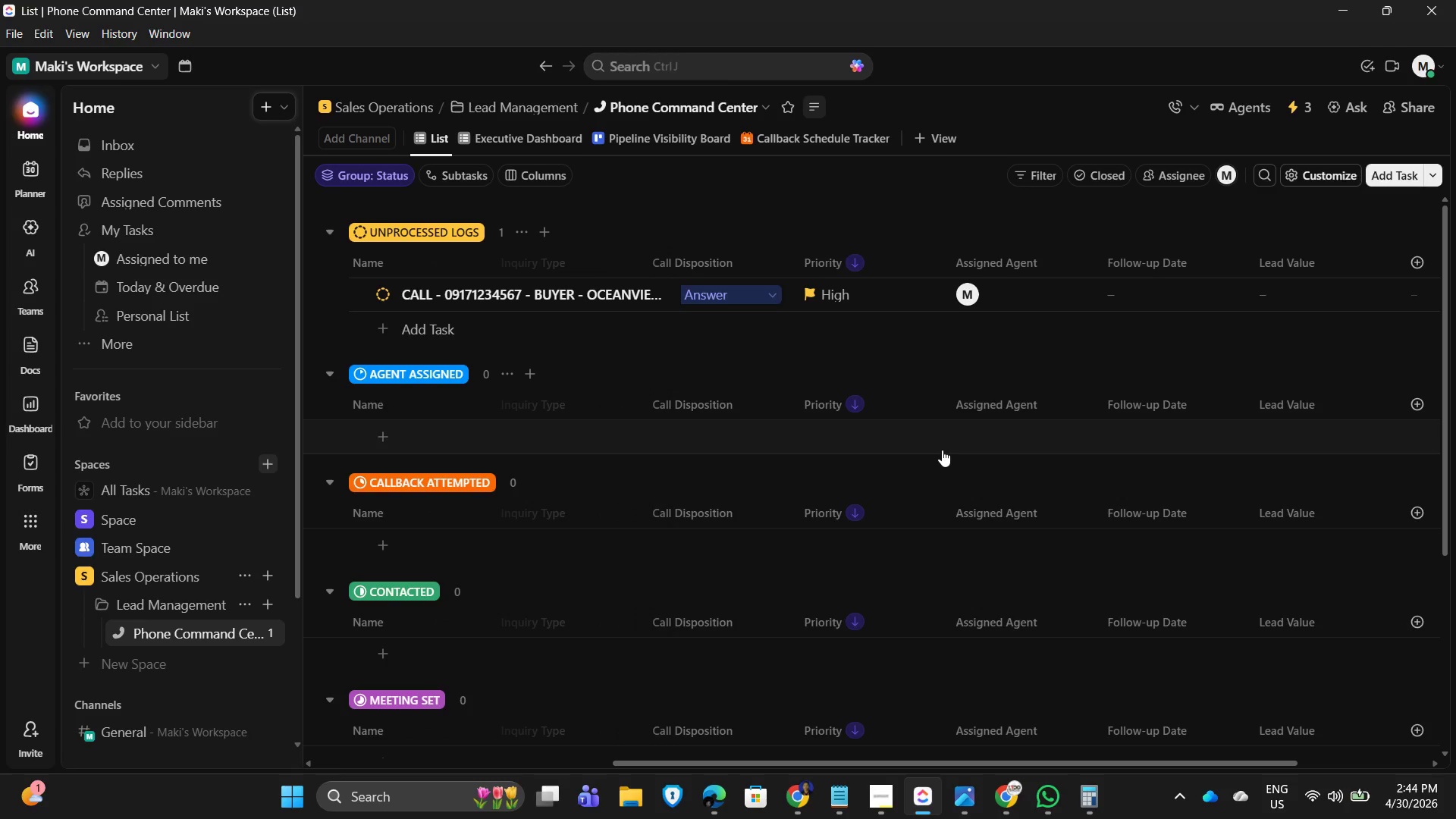 
wait(21.45)
 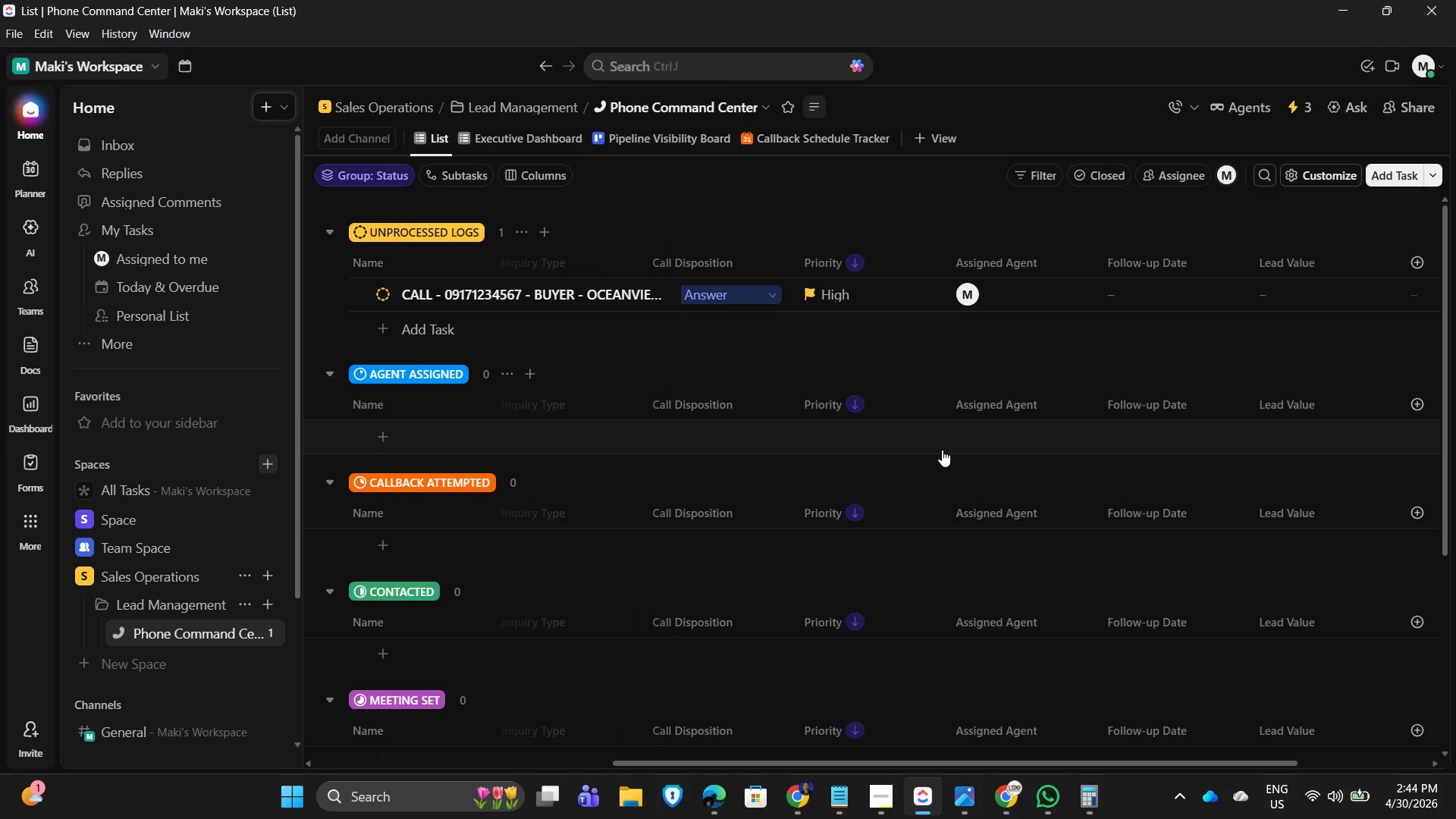 
left_click([1150, 291])
 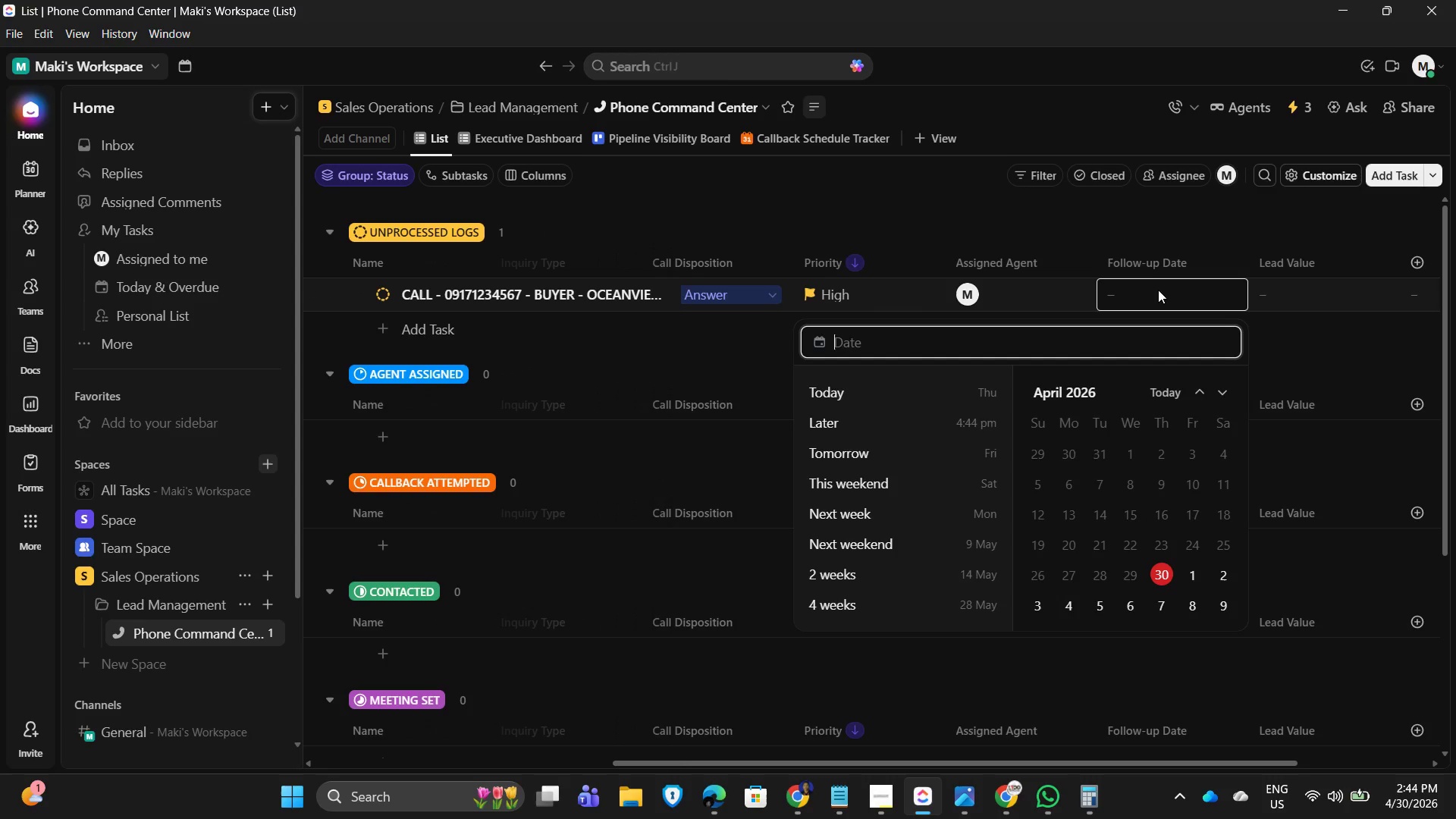 
left_click_drag(start_coordinate=[962, 215], to_coordinate=[957, 215])
 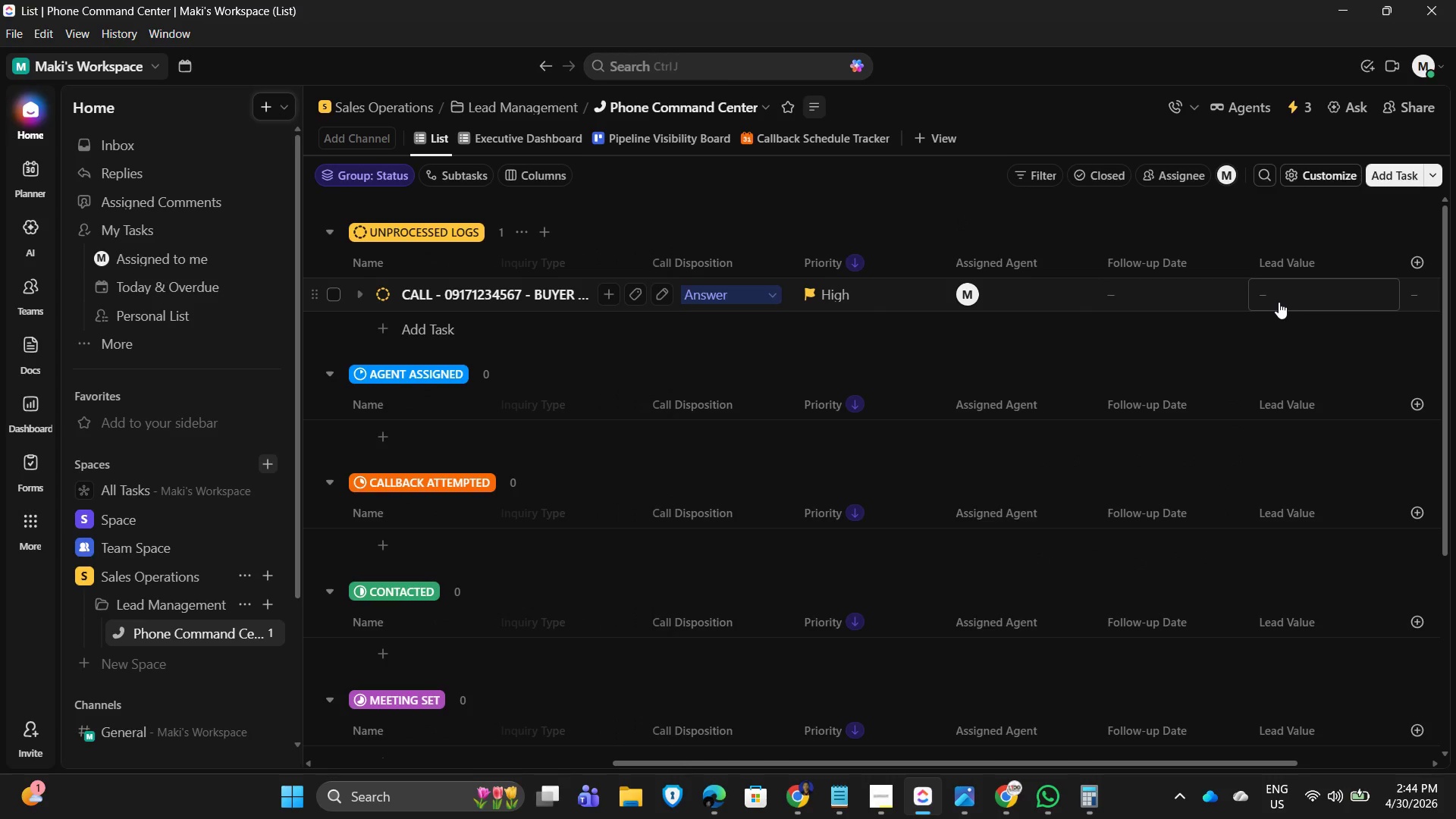 
wait(8.27)
 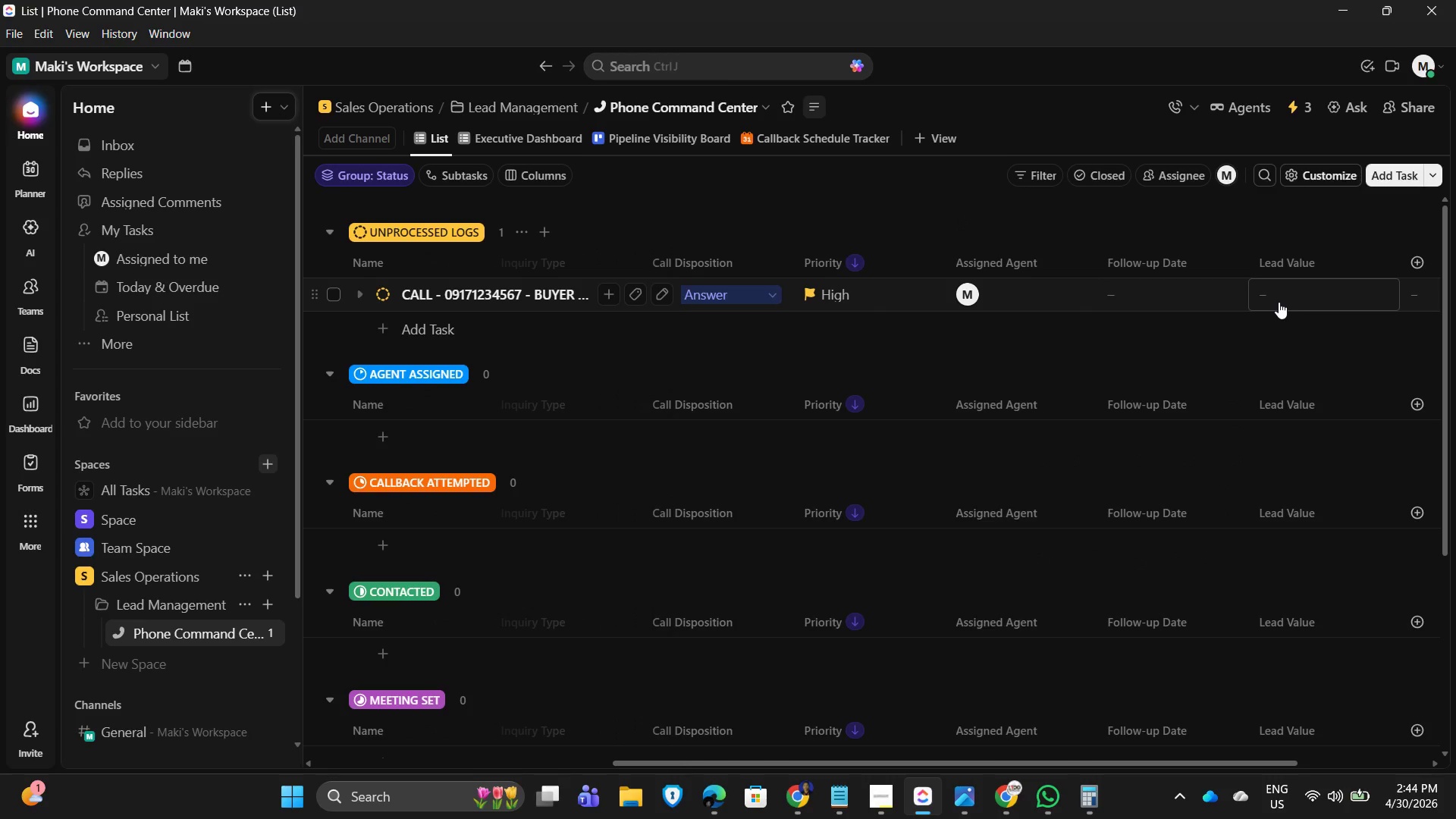 
left_click([1278, 300])
 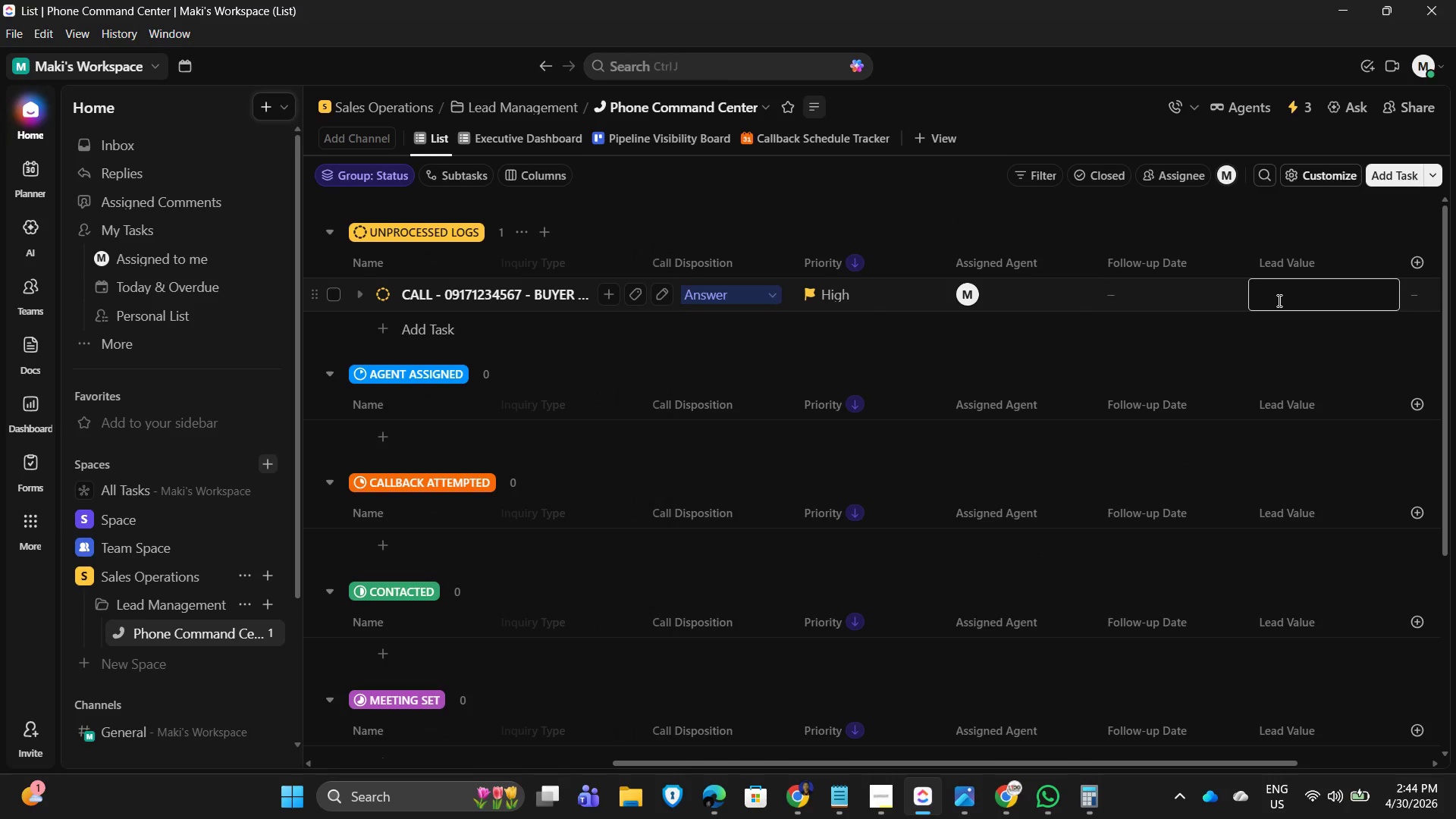 
key(Numpad8)
 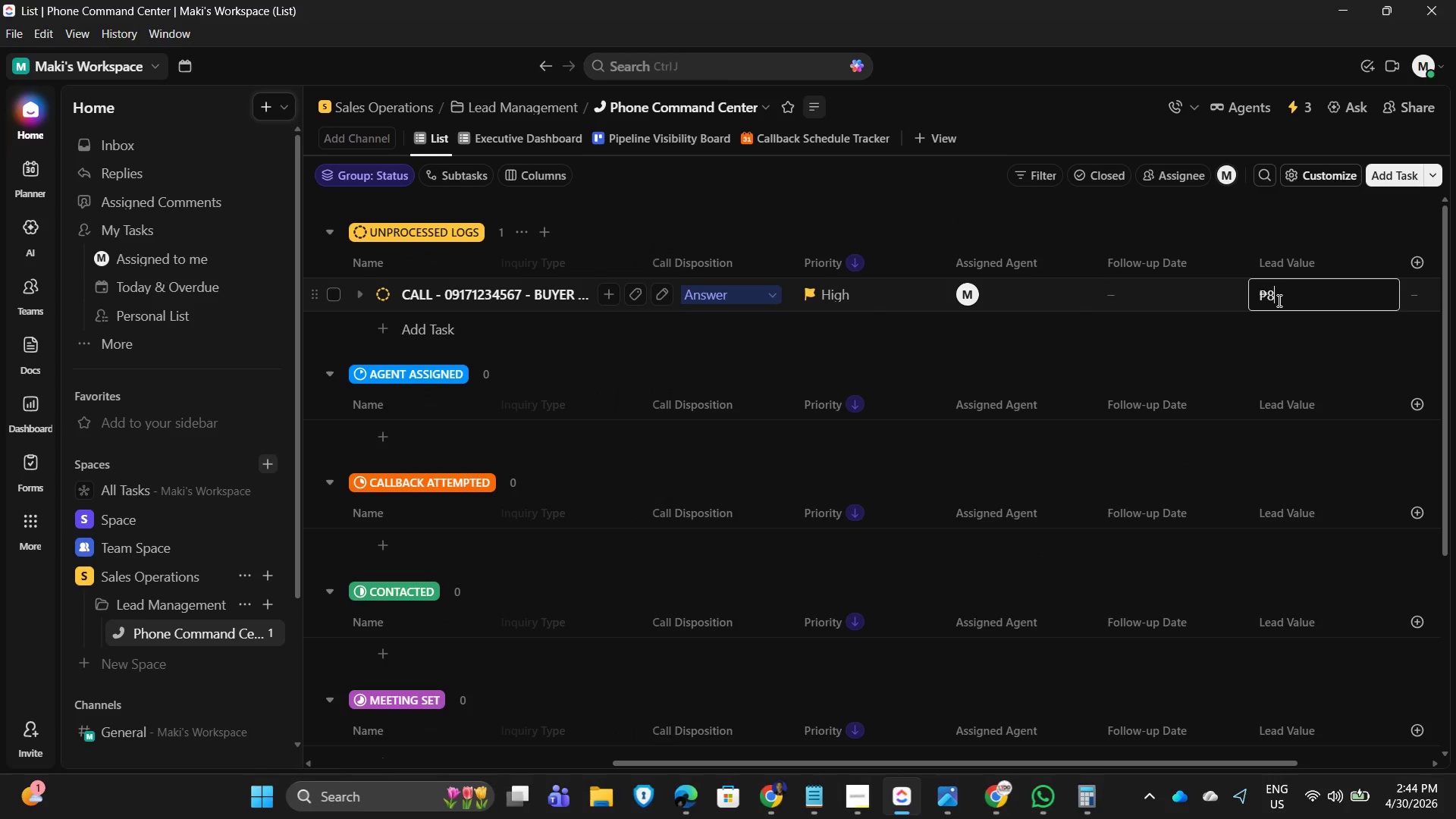 
key(Numpad5)
 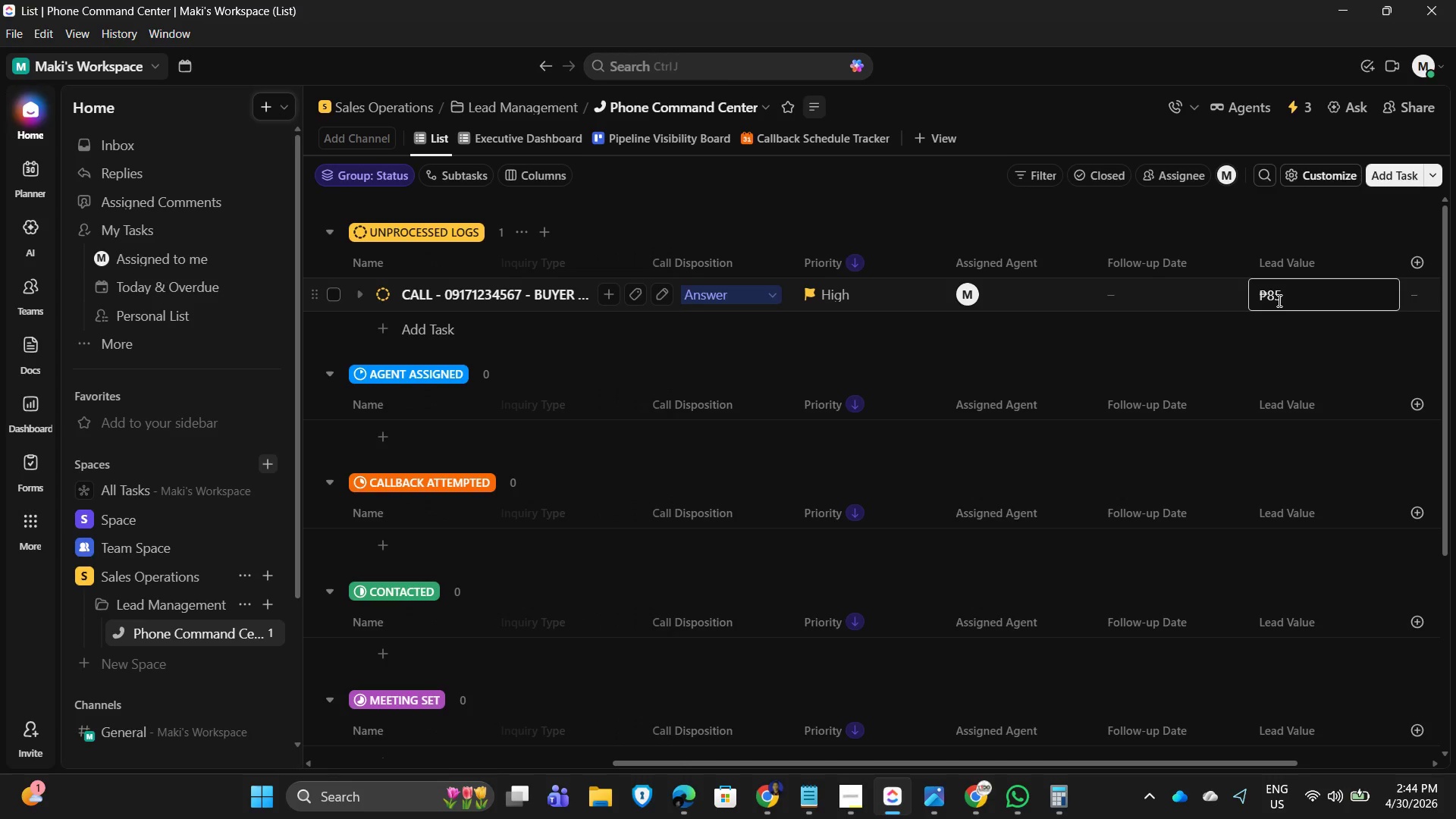 
key(Numpad0)
 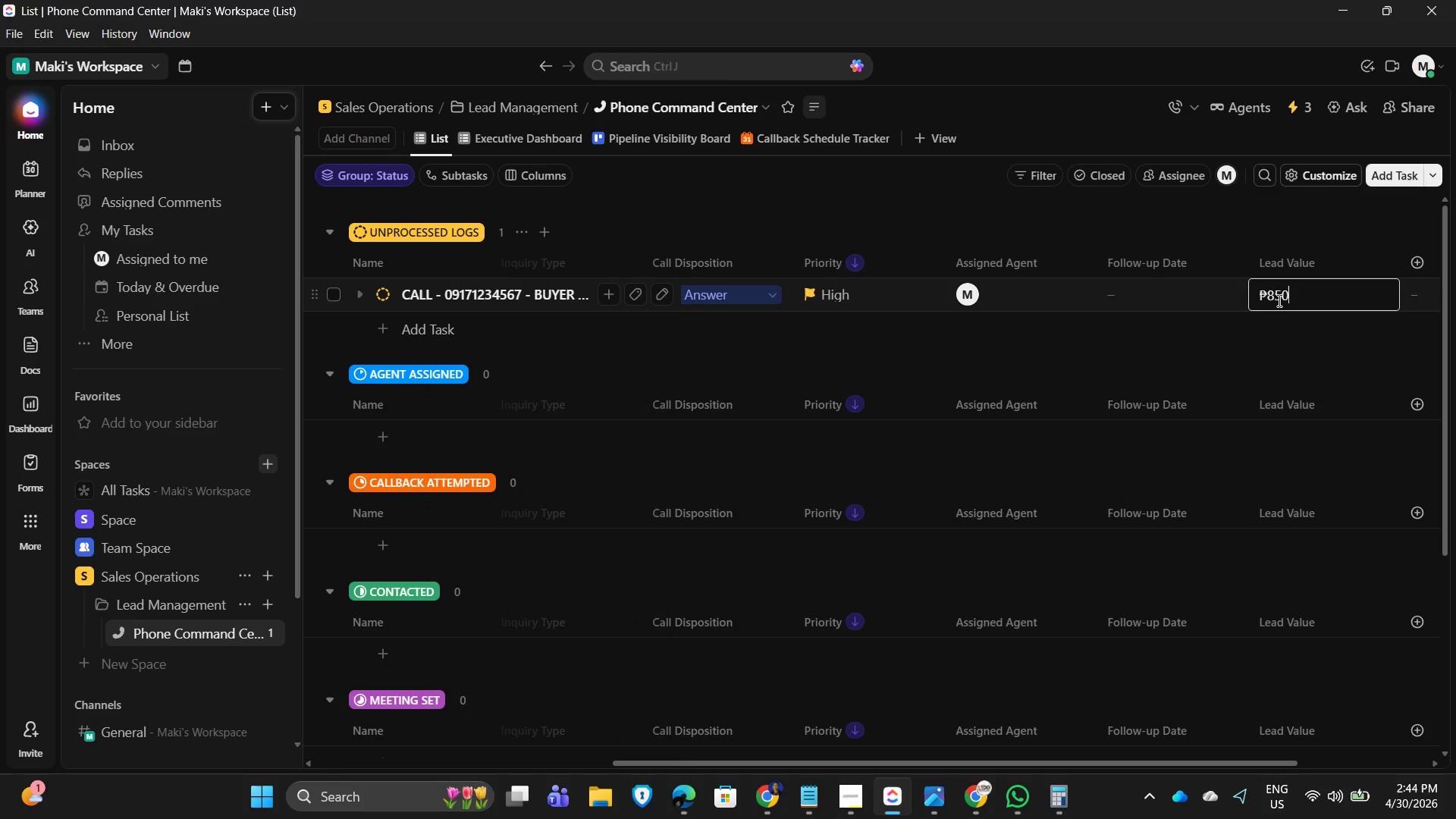 
key(Numpad0)
 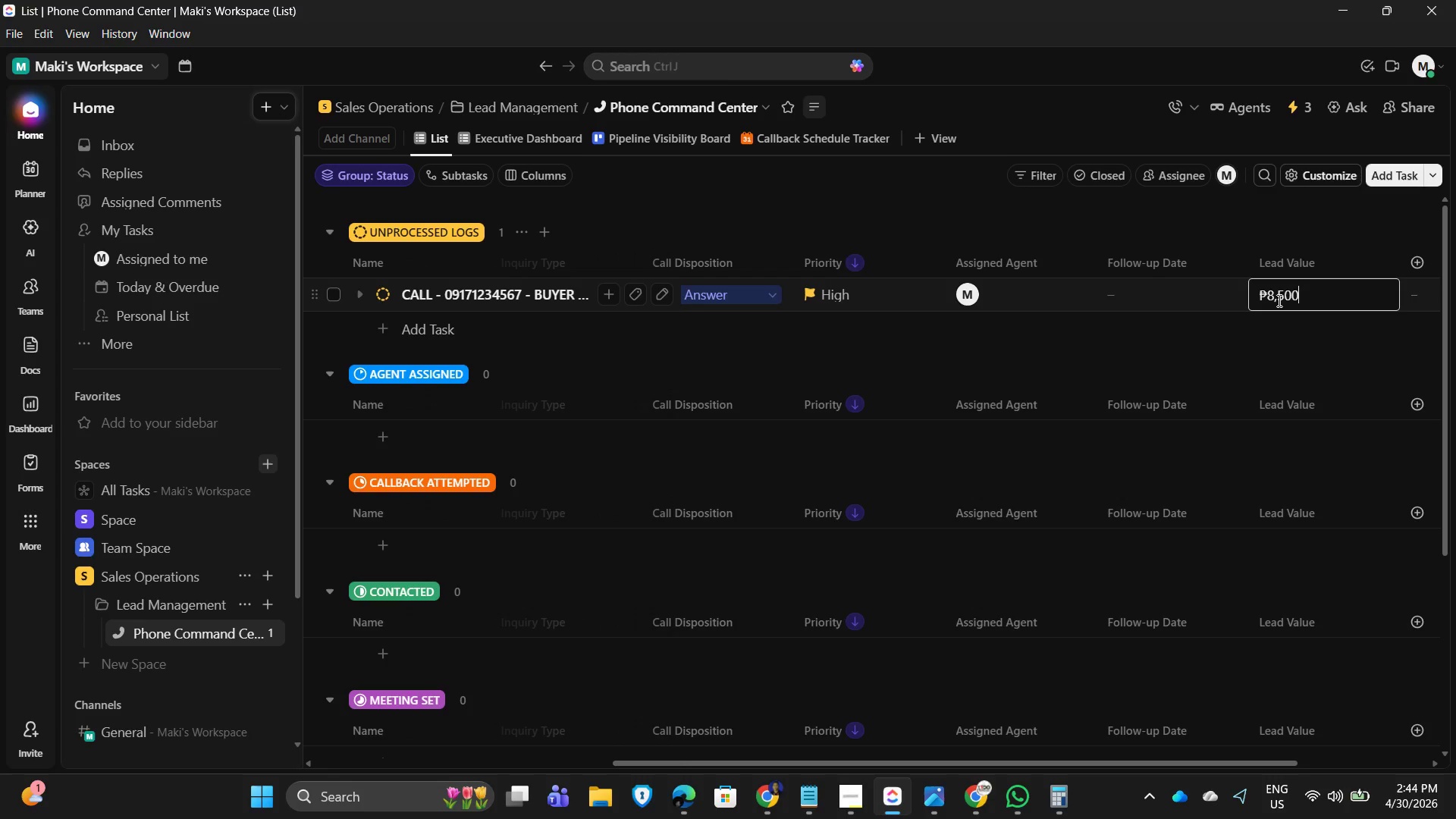 
key(Numpad0)
 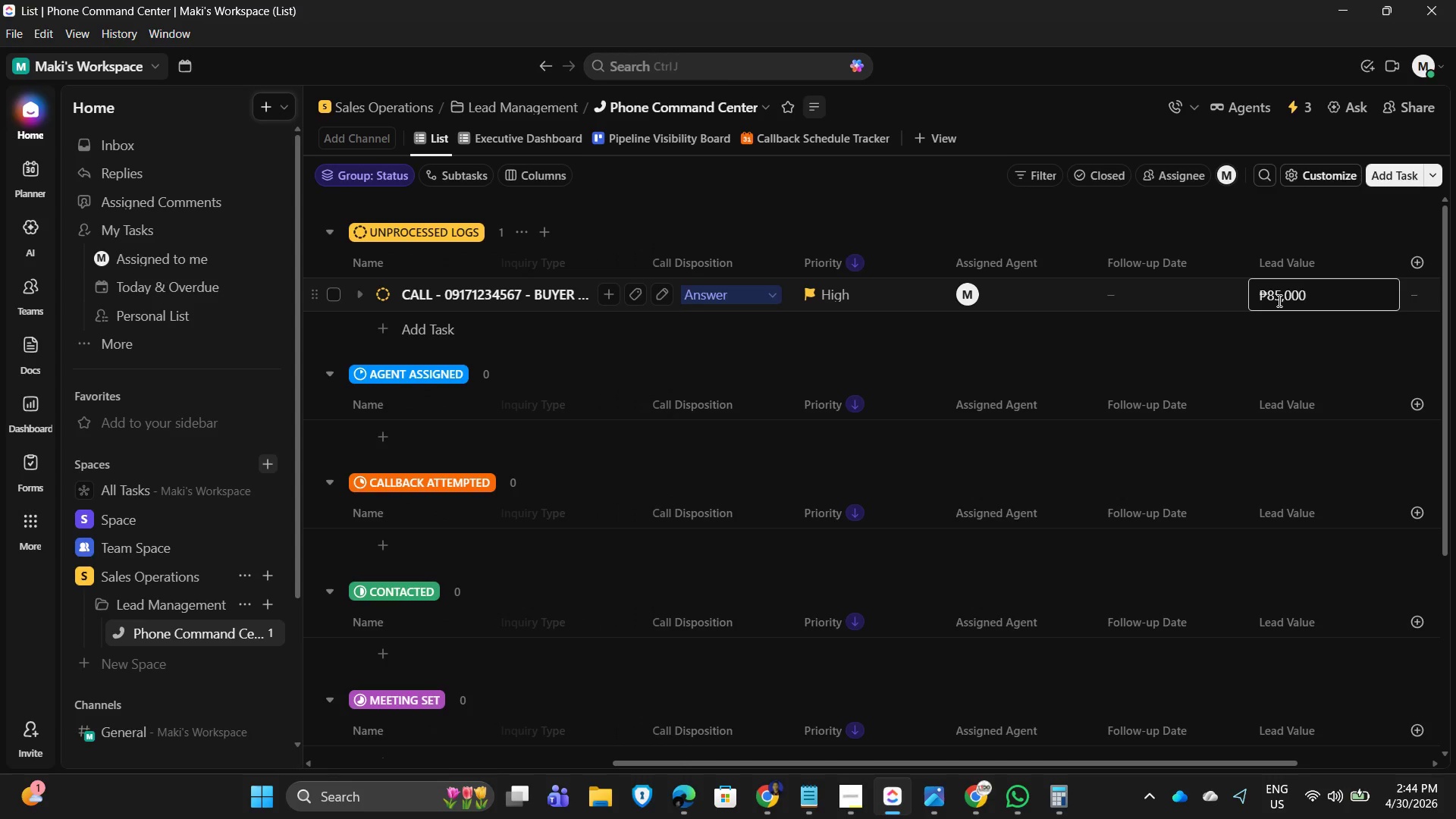 
key(Numpad0)
 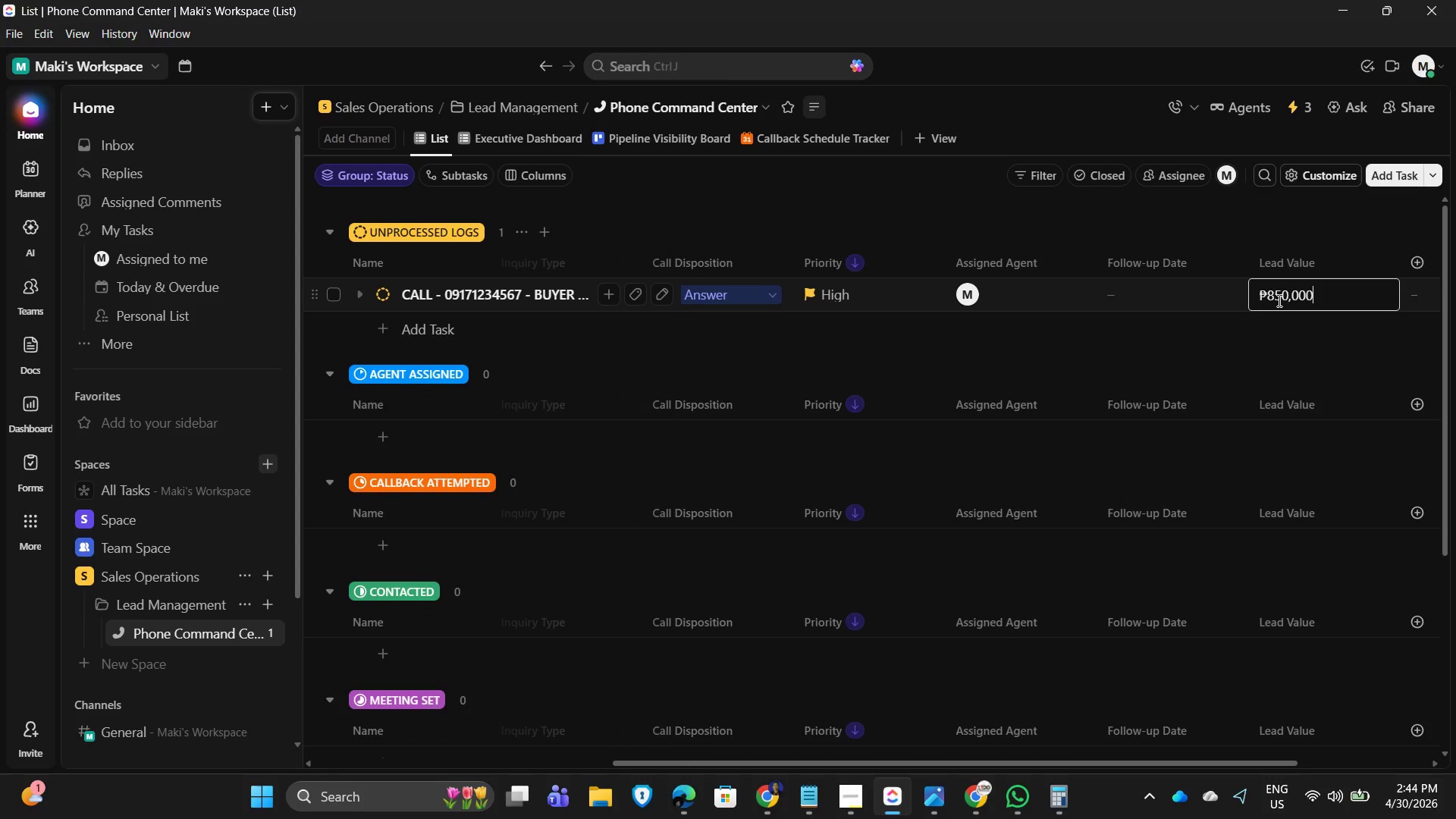 
key(Numpad0)
 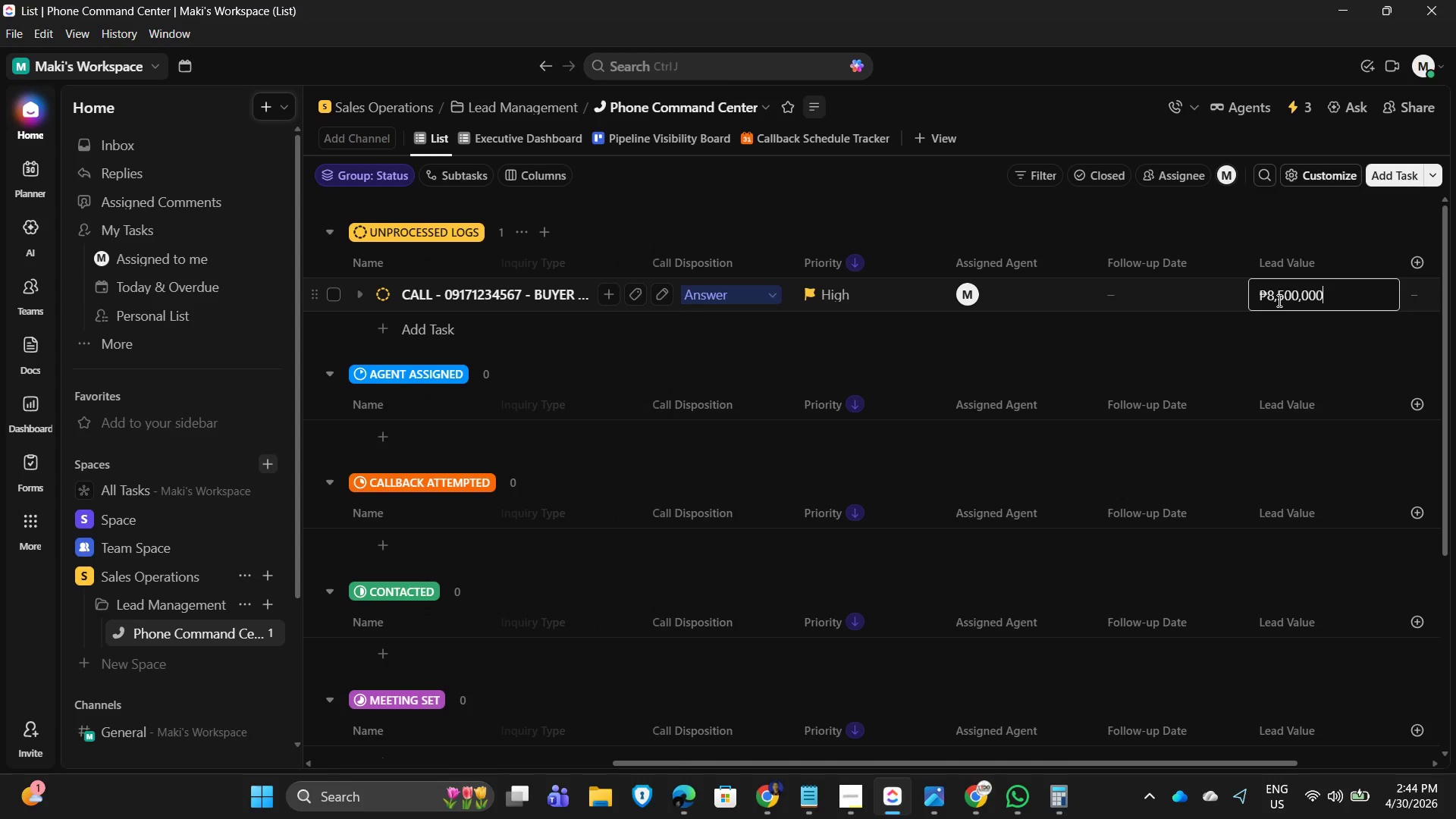 
key(Numpad0)
 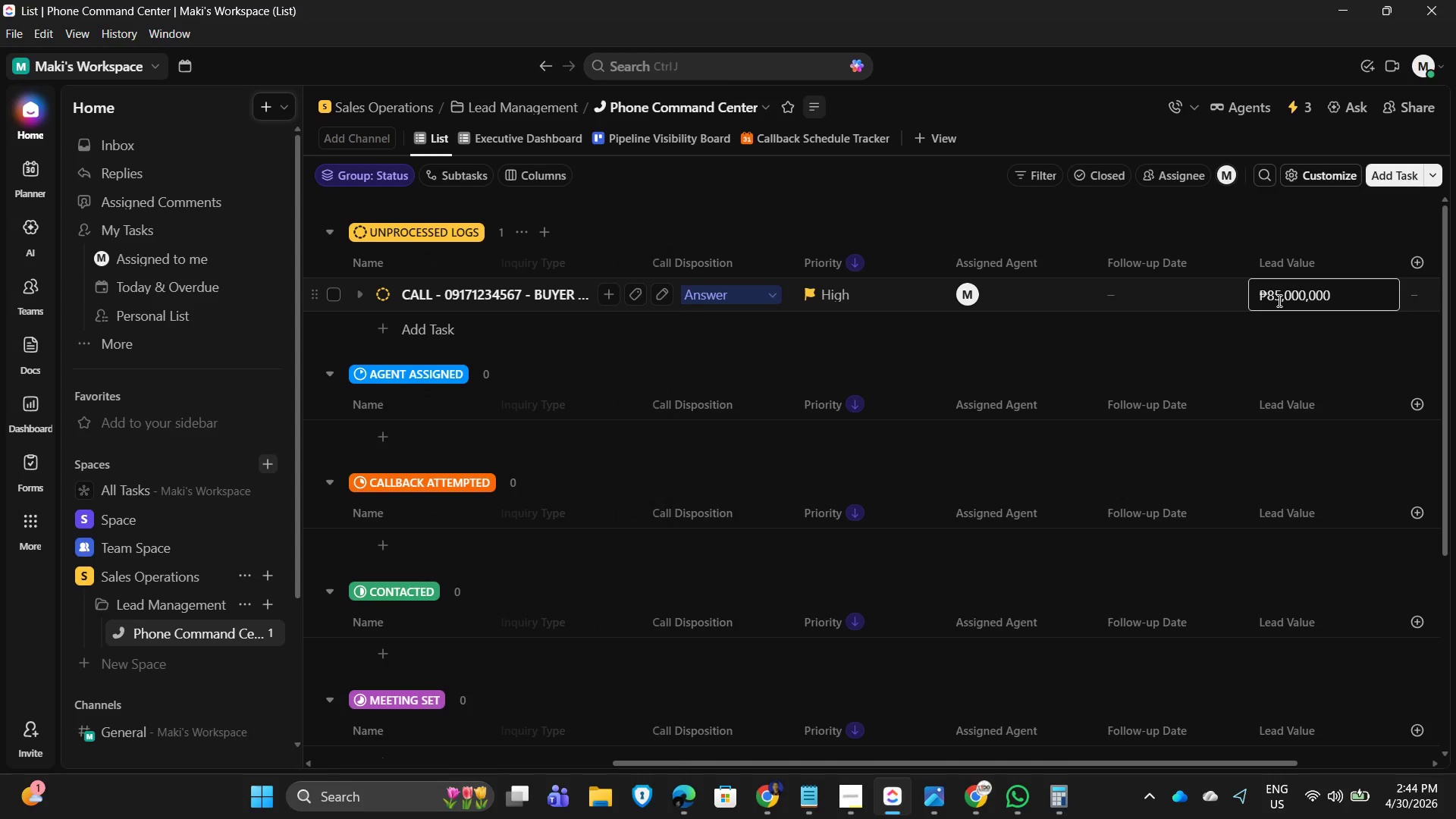 
key(NumpadEnter)
 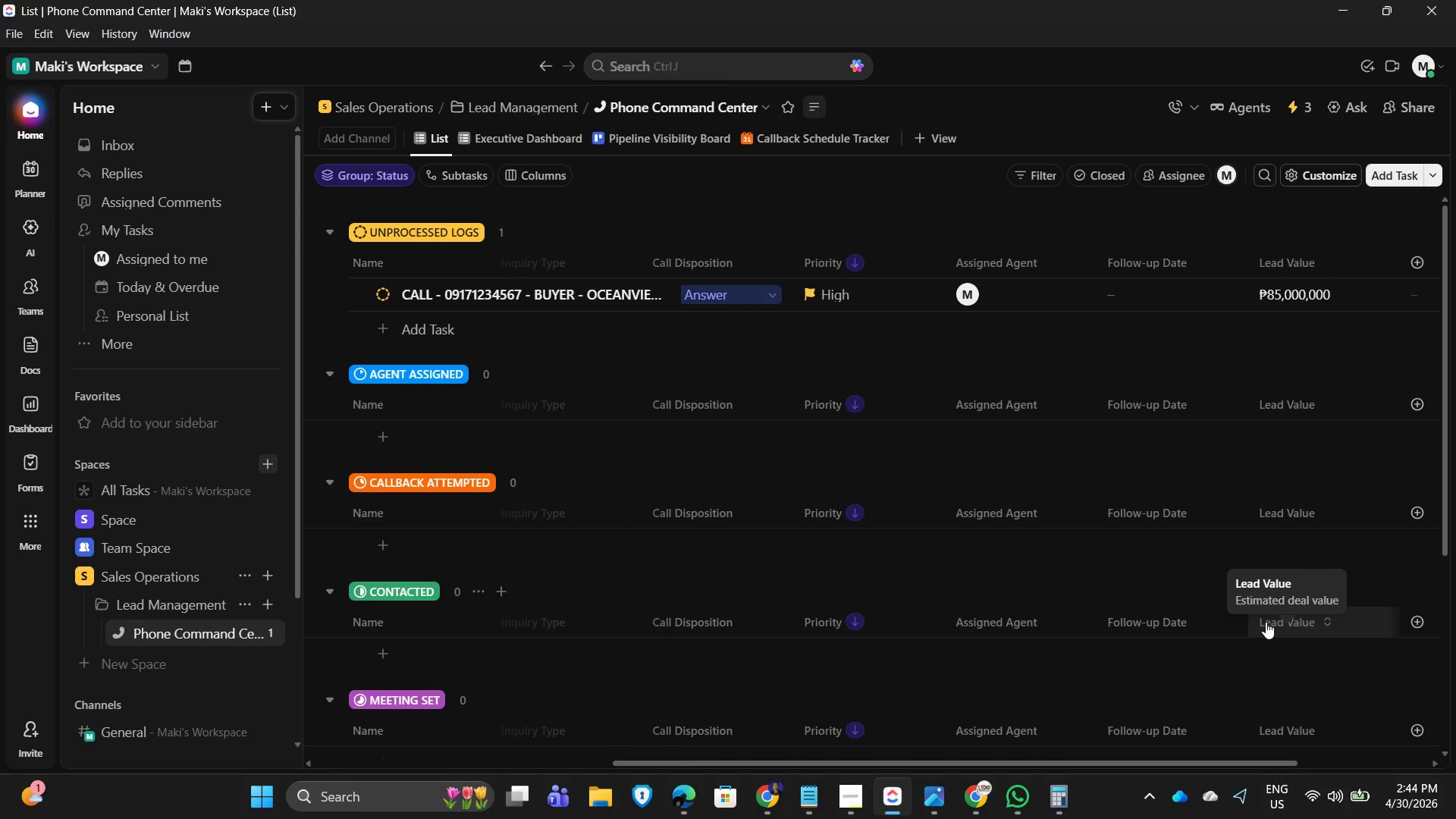 
left_click_drag(start_coordinate=[1169, 764], to_coordinate=[1410, 767])
 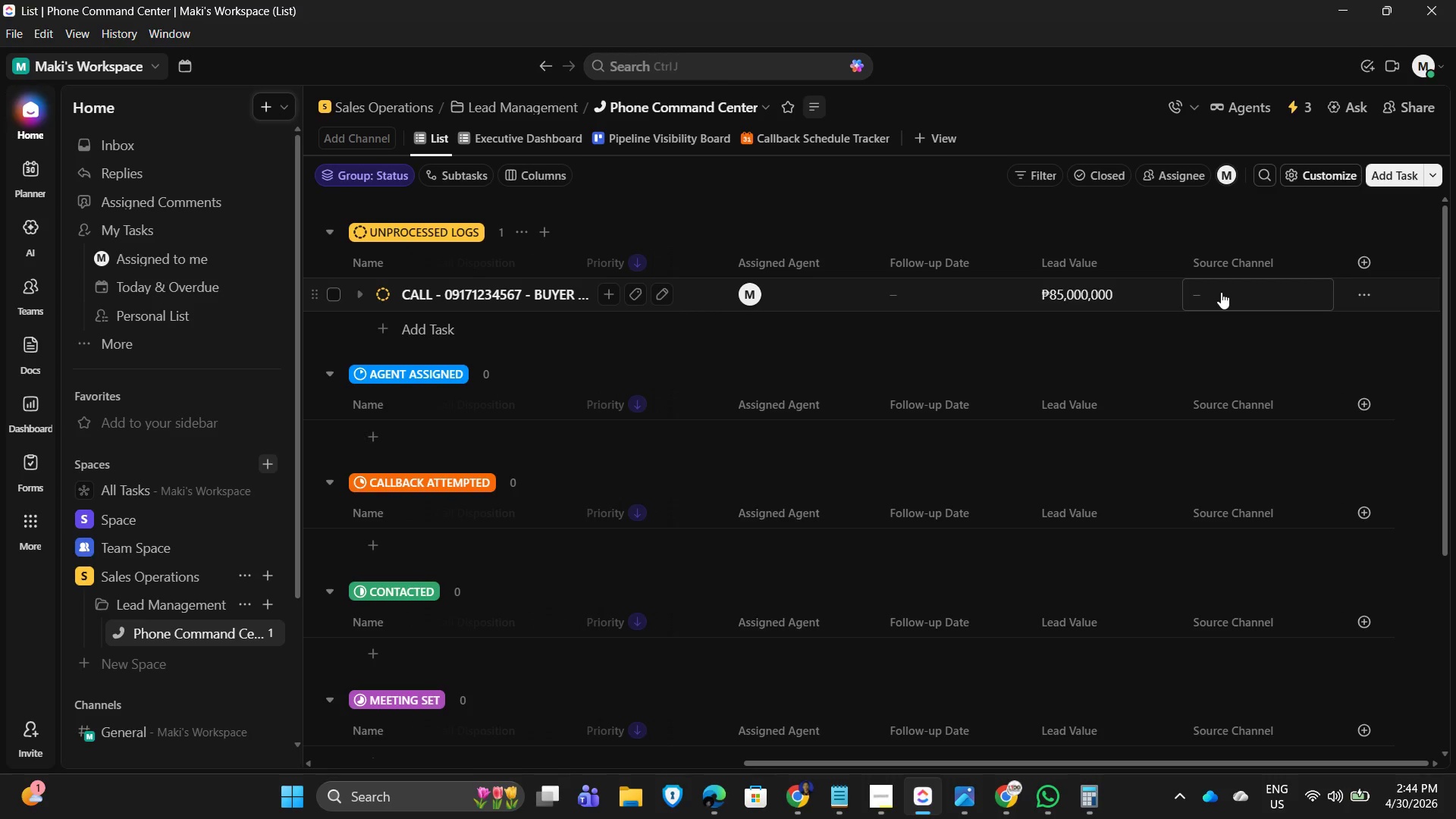 
wait(11.73)
 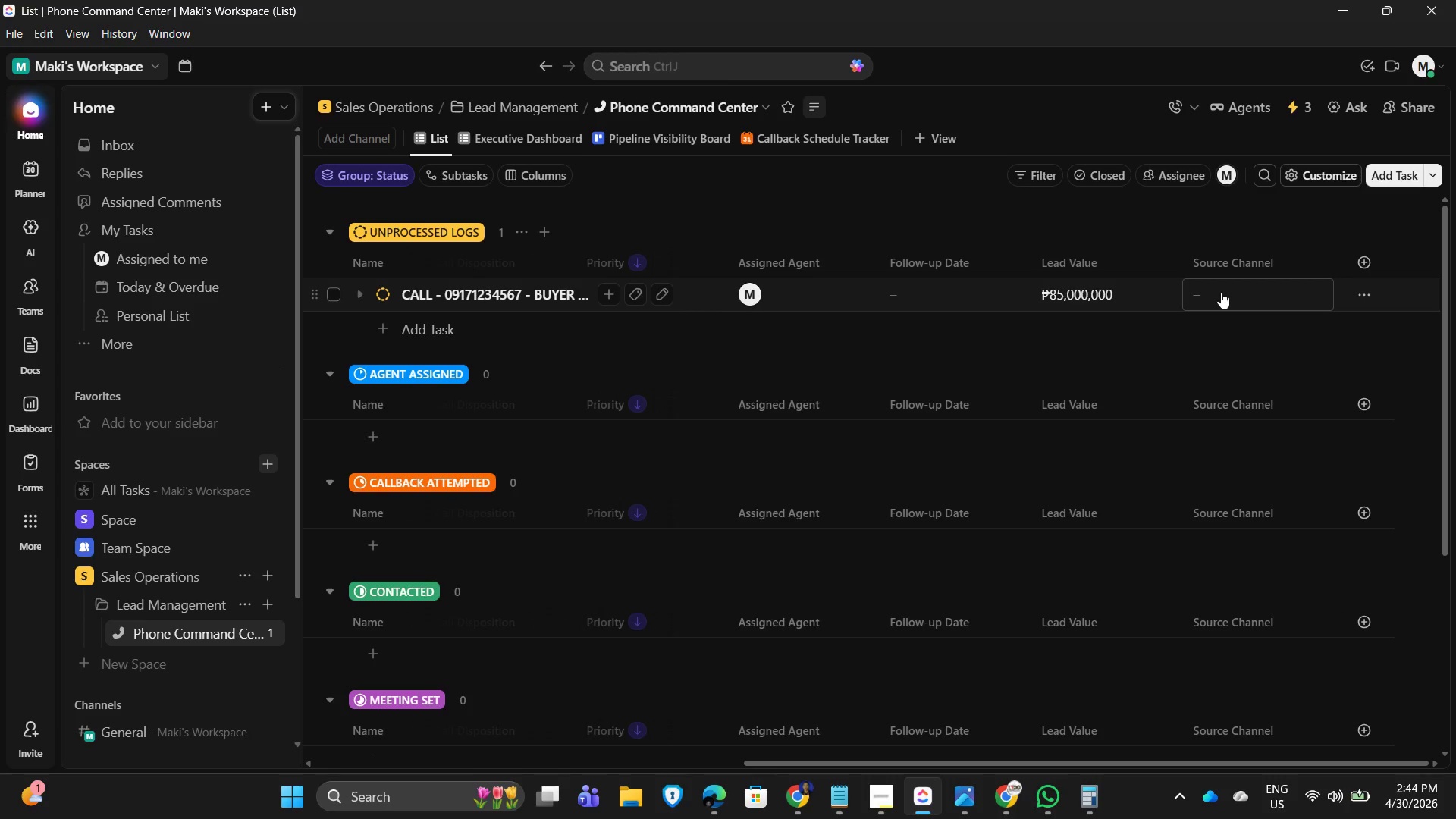 
left_click([1221, 292])
 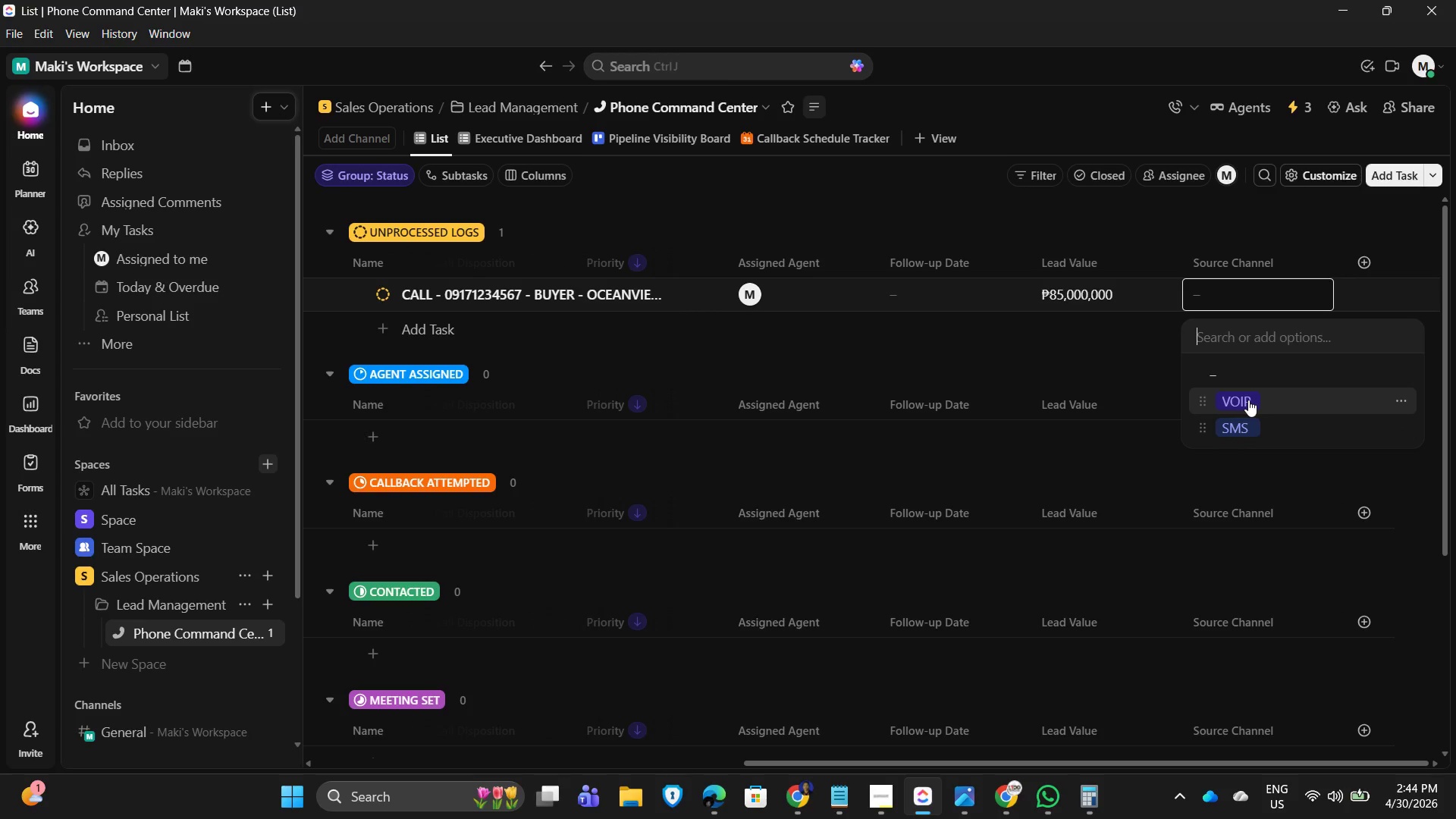 
wait(16.98)
 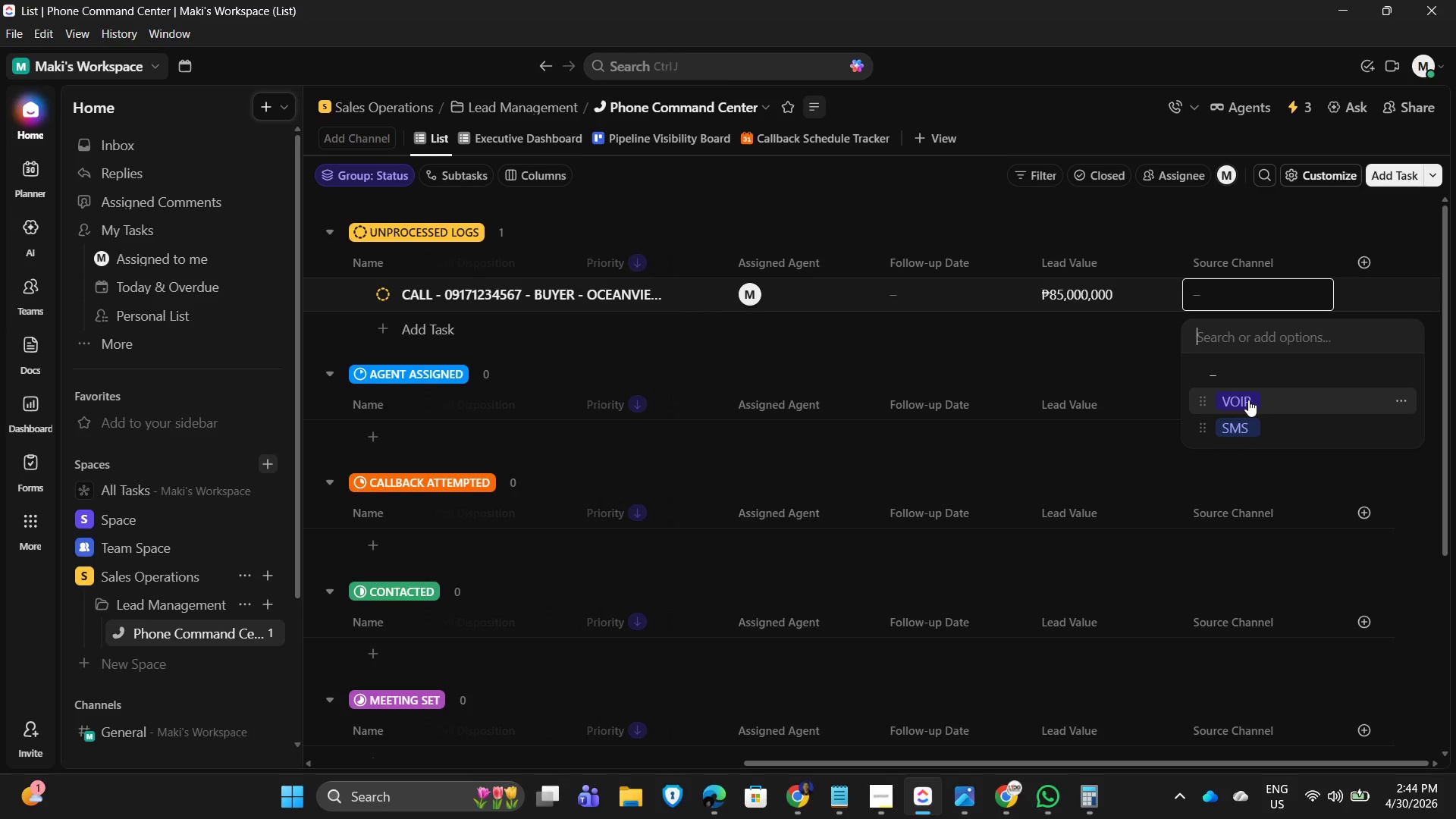 
left_click([1254, 397])
 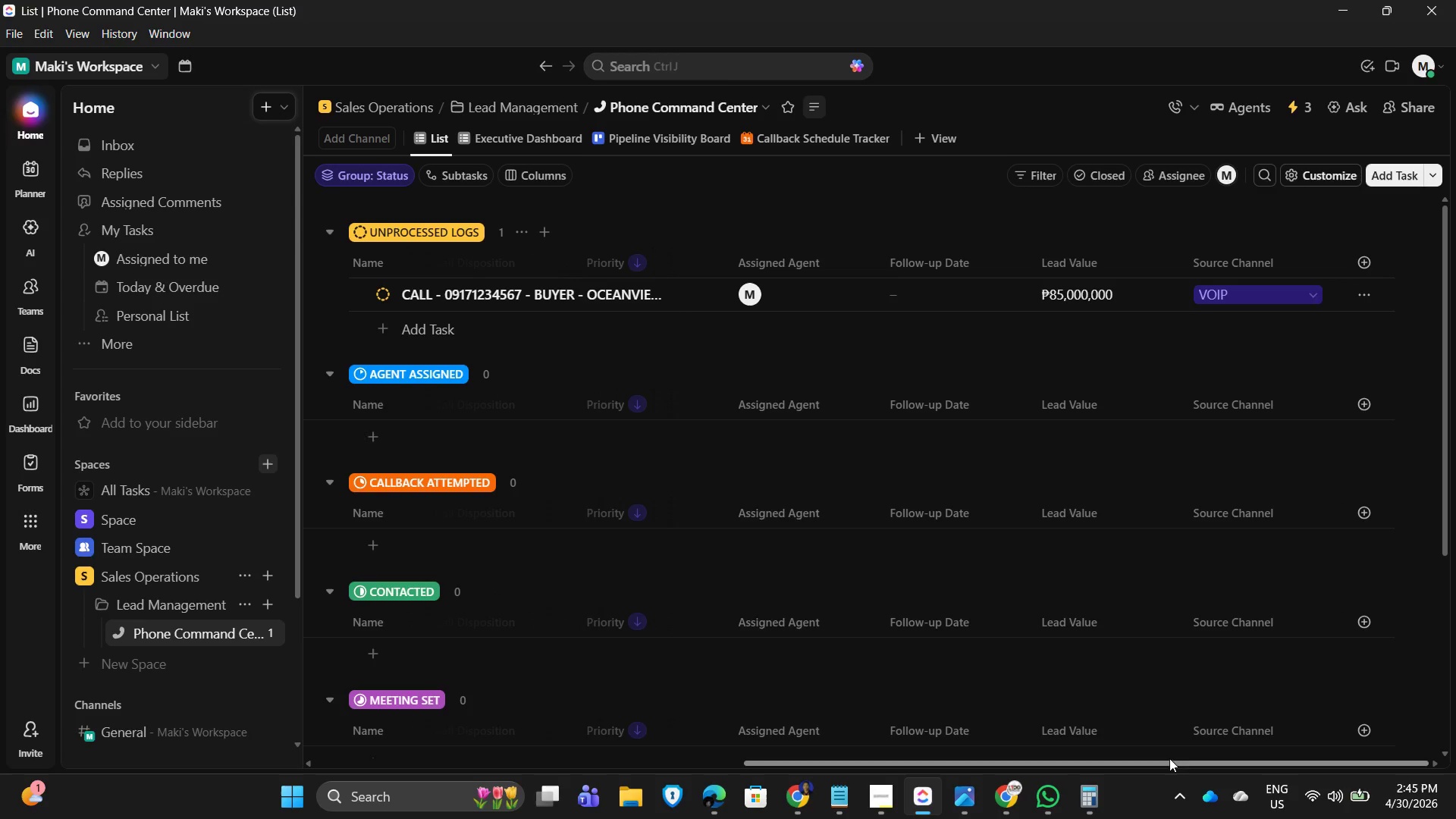 
left_click_drag(start_coordinate=[1184, 761], to_coordinate=[698, 773])
 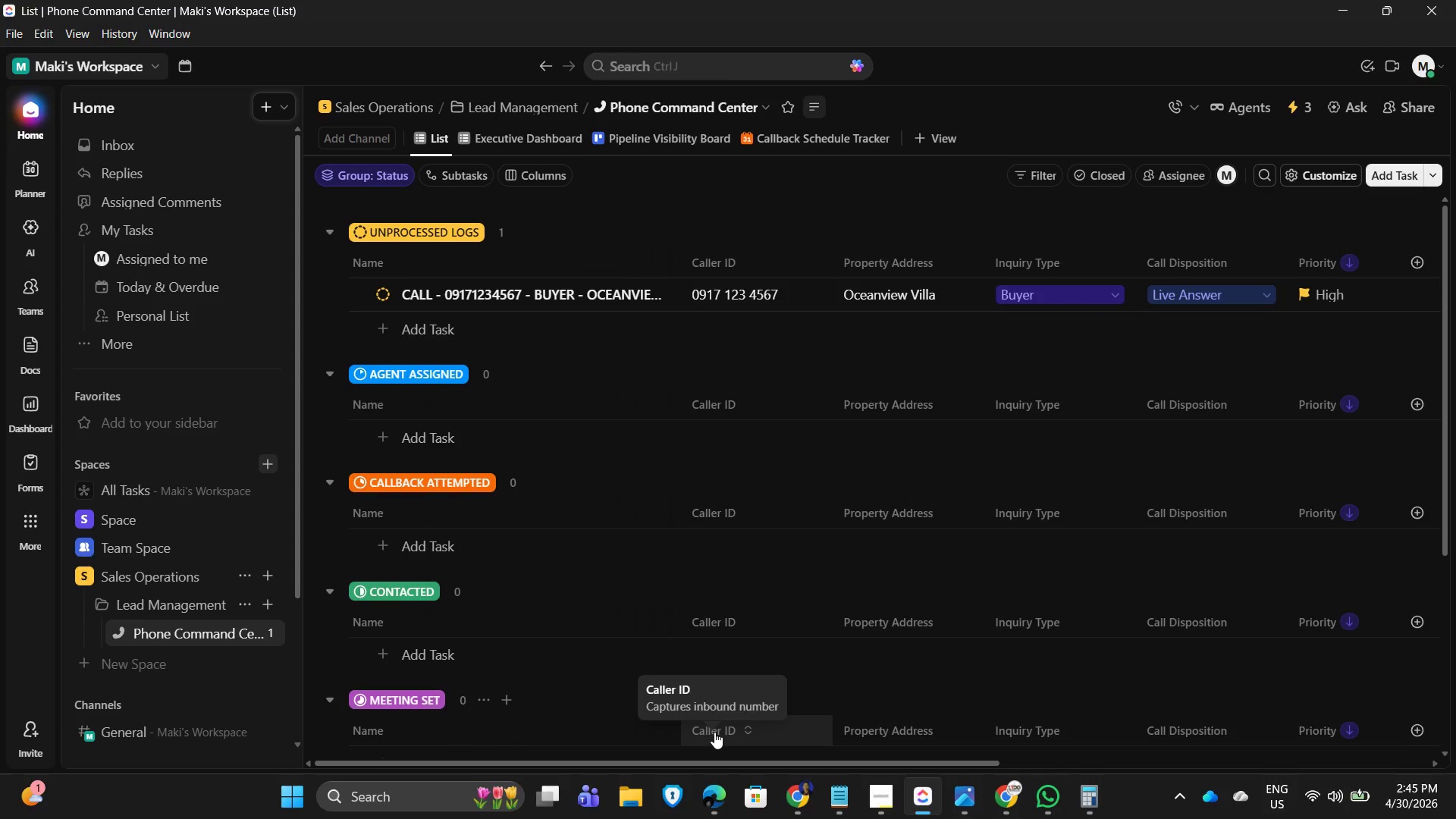 
wait(15.23)
 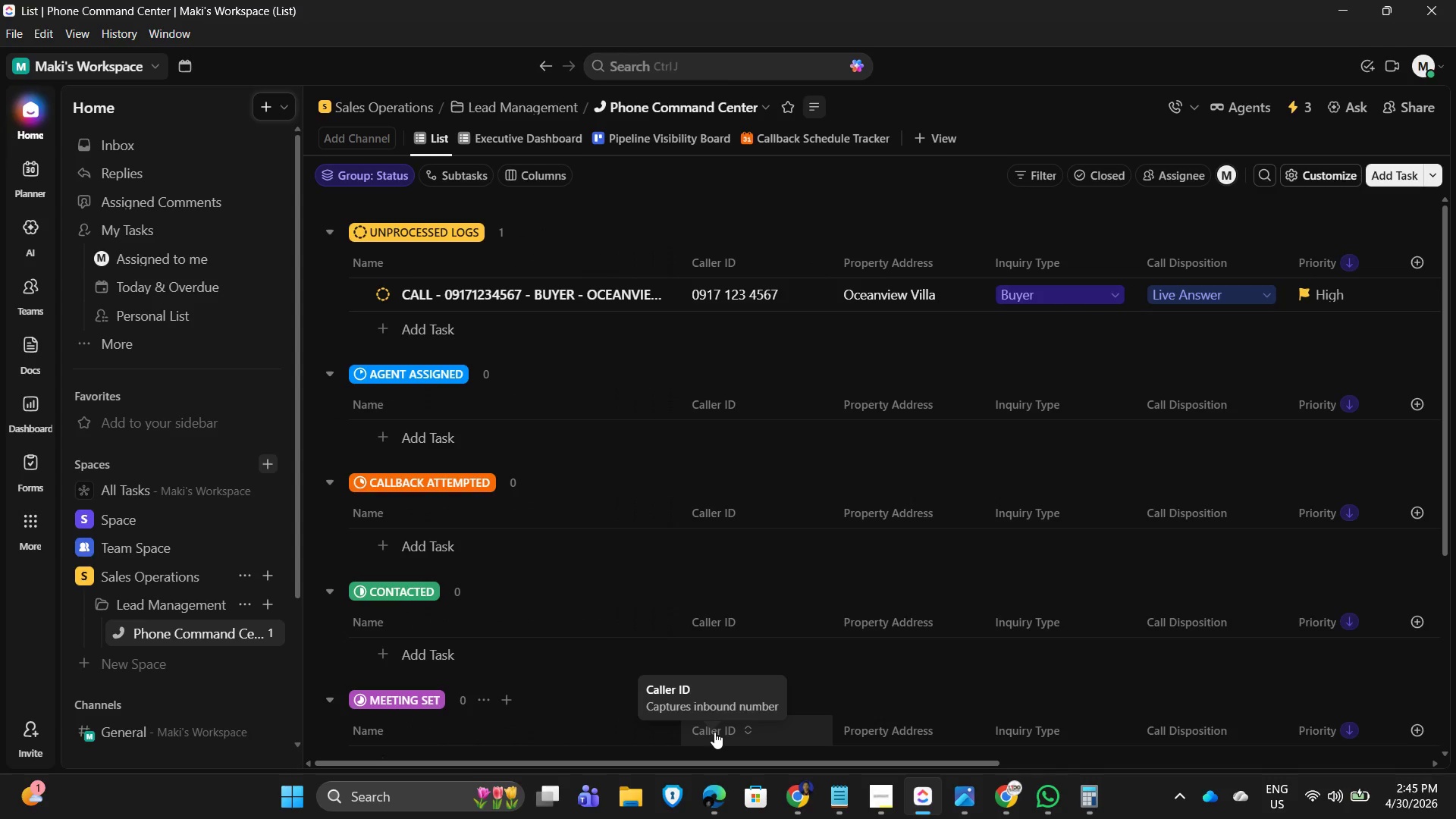 
left_click_drag(start_coordinate=[886, 764], to_coordinate=[597, 771])
 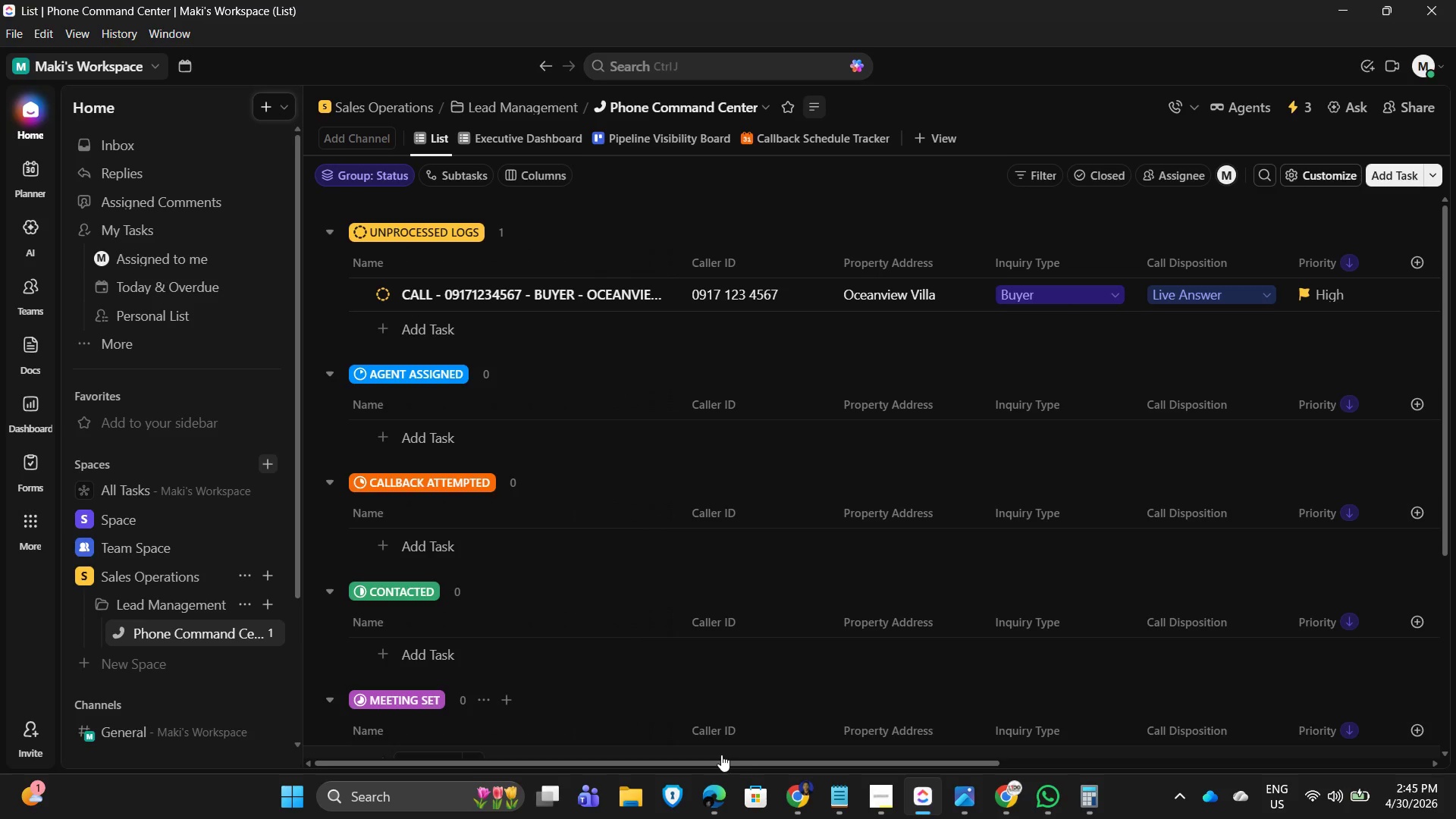 
wait(18.17)
 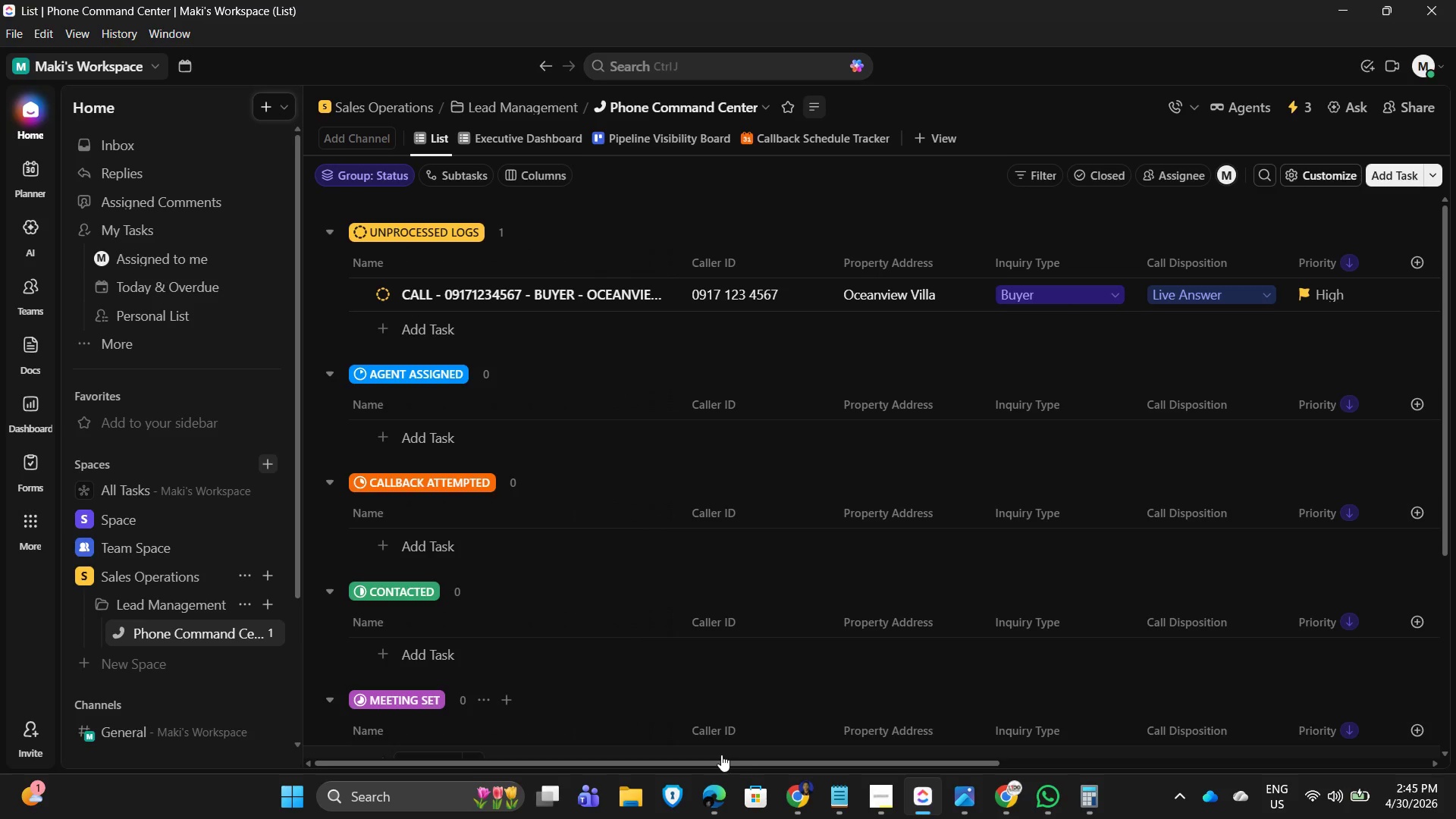 
left_click_drag(start_coordinate=[256, 587], to_coordinate=[260, 573])
 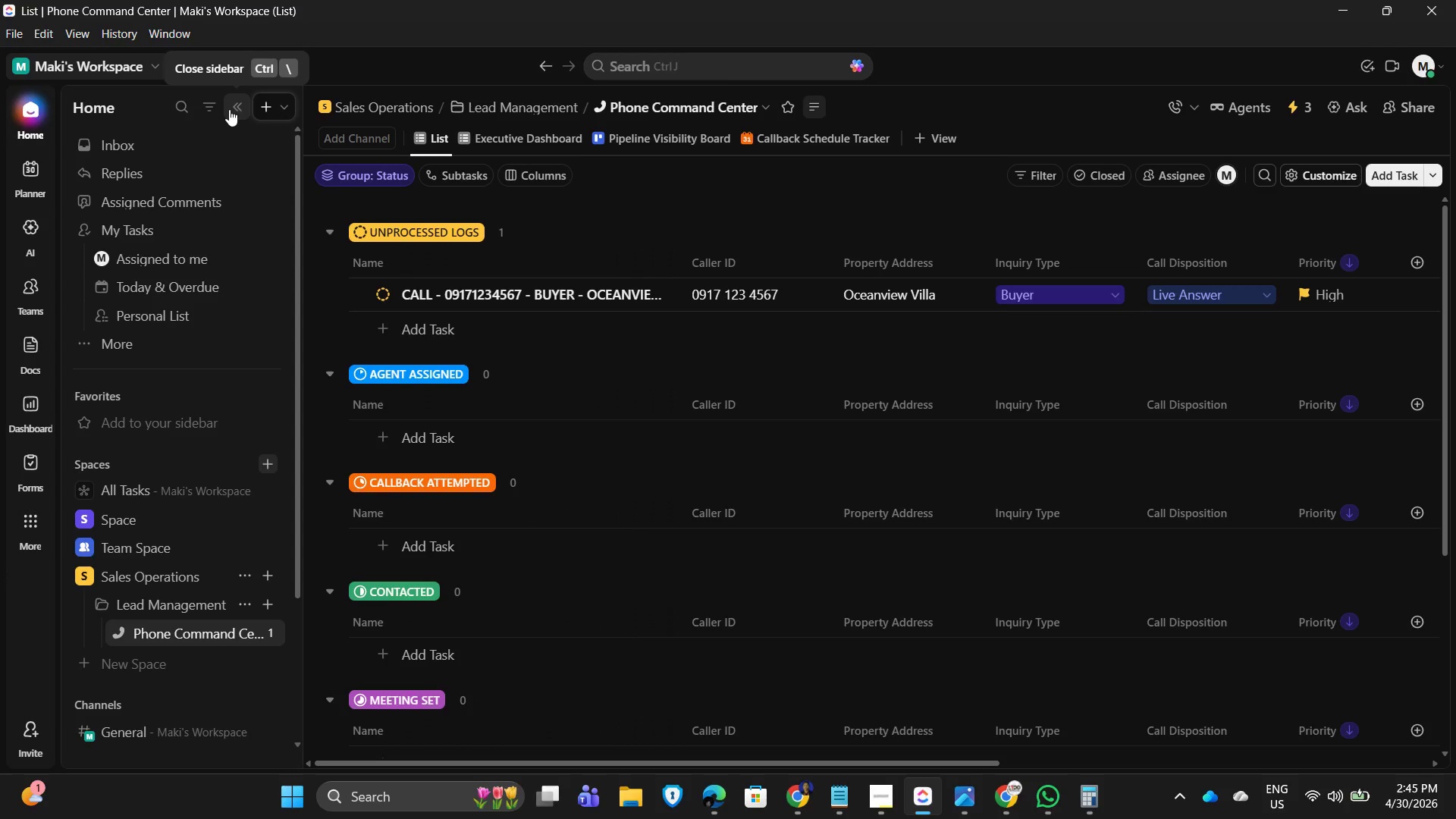 
left_click([229, 109])
 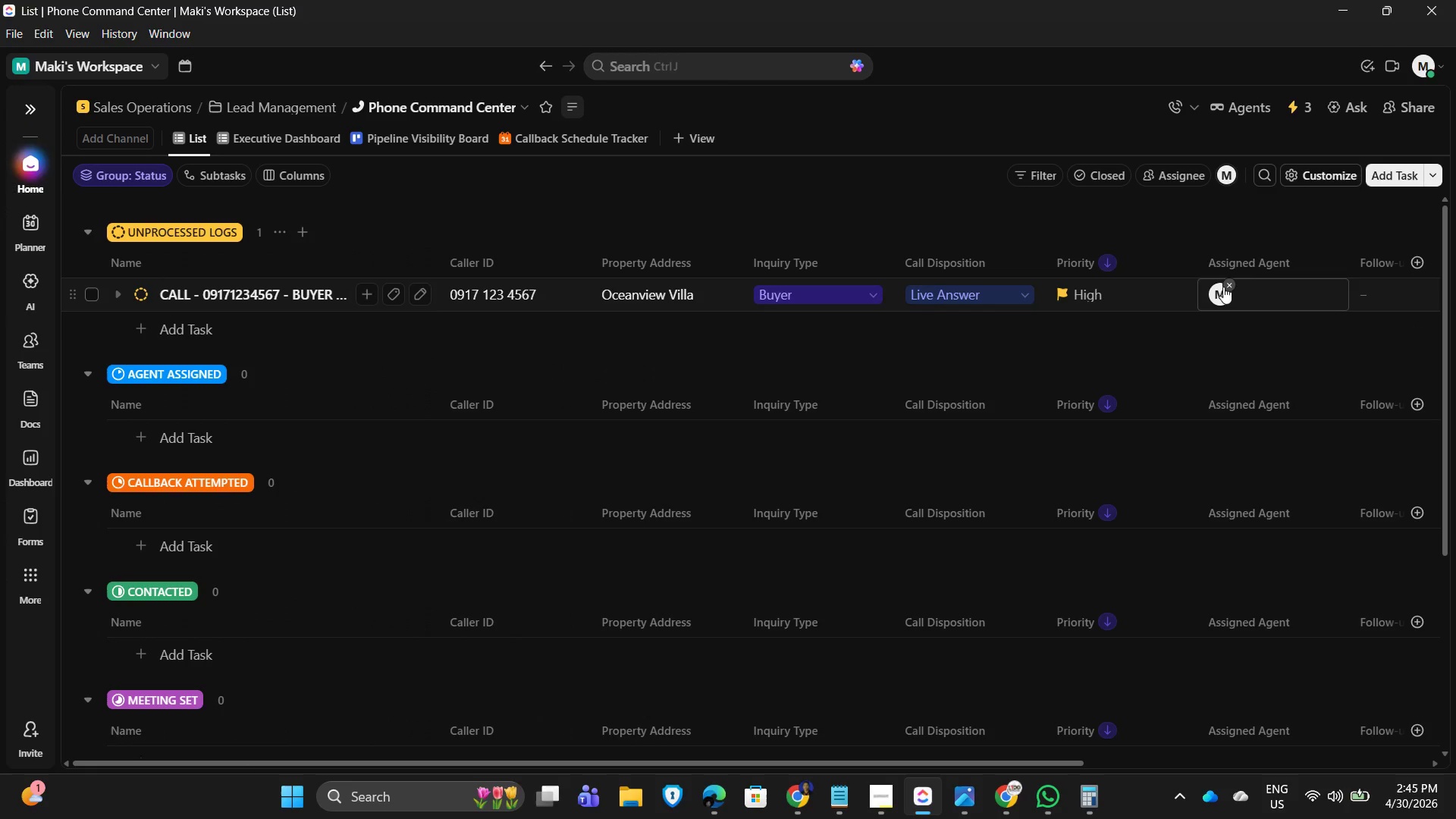 
left_click([1234, 281])
 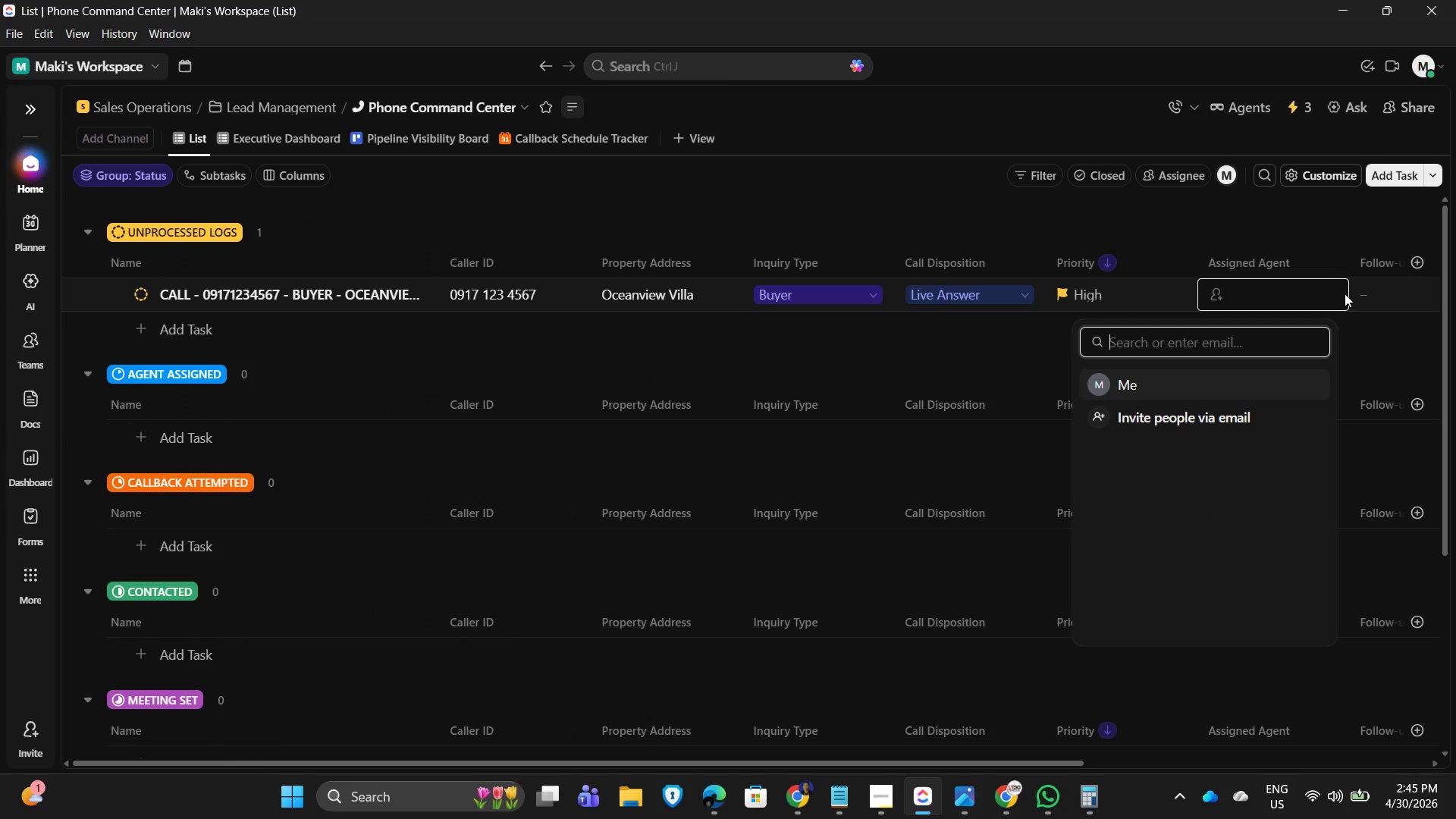 
left_click([1301, 289])
 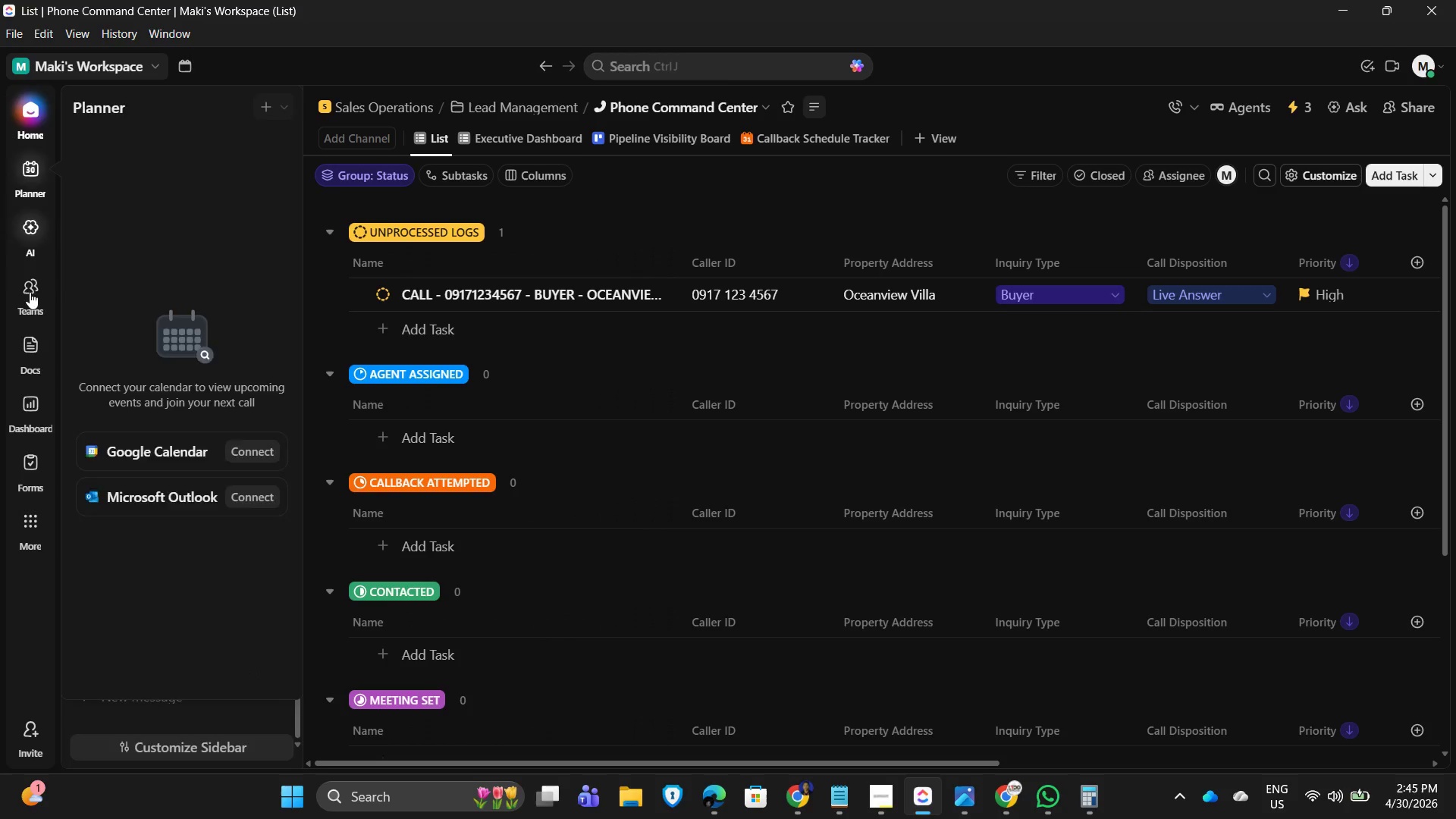 
wait(6.28)
 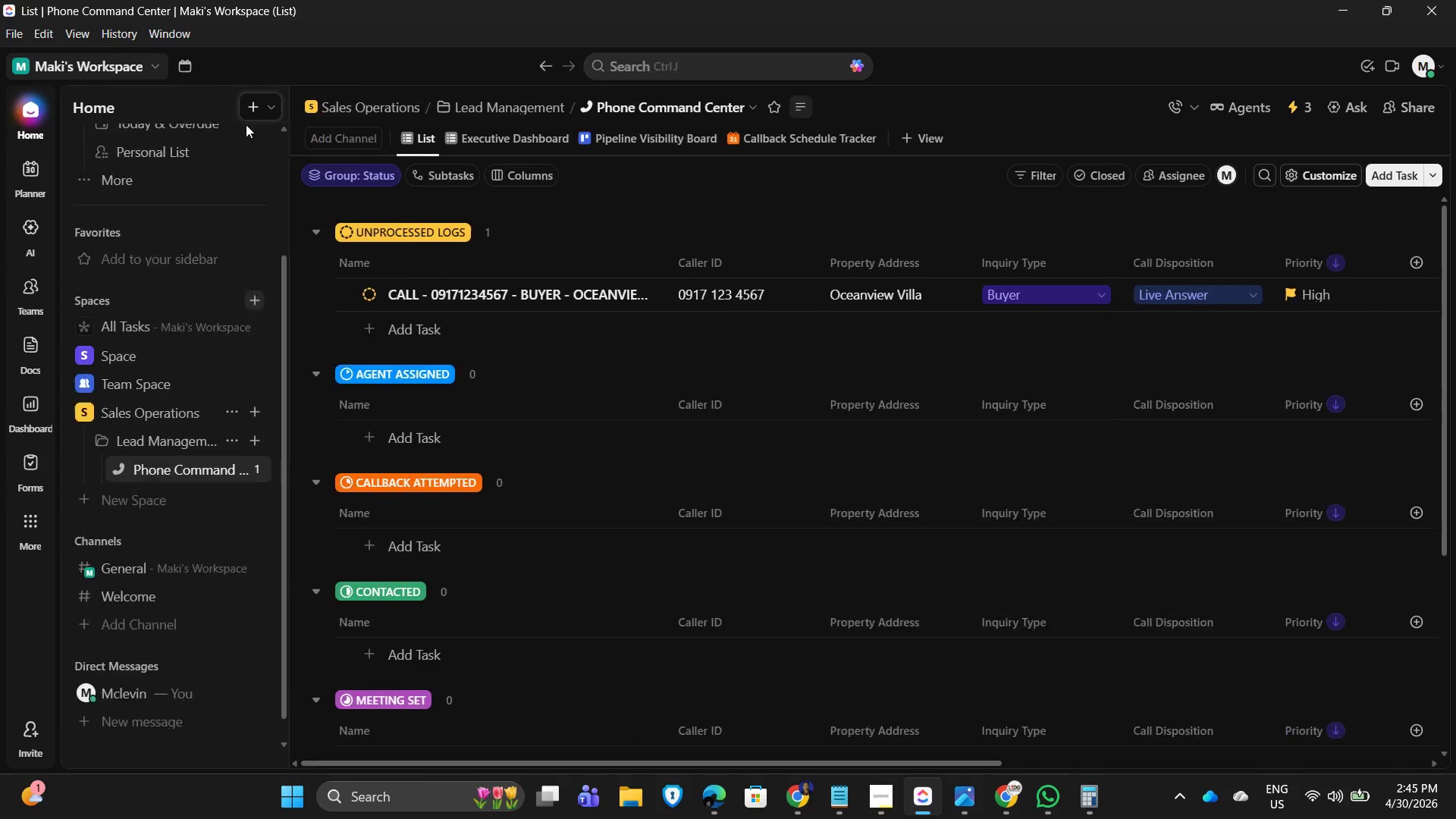 
left_click([145, 61])
 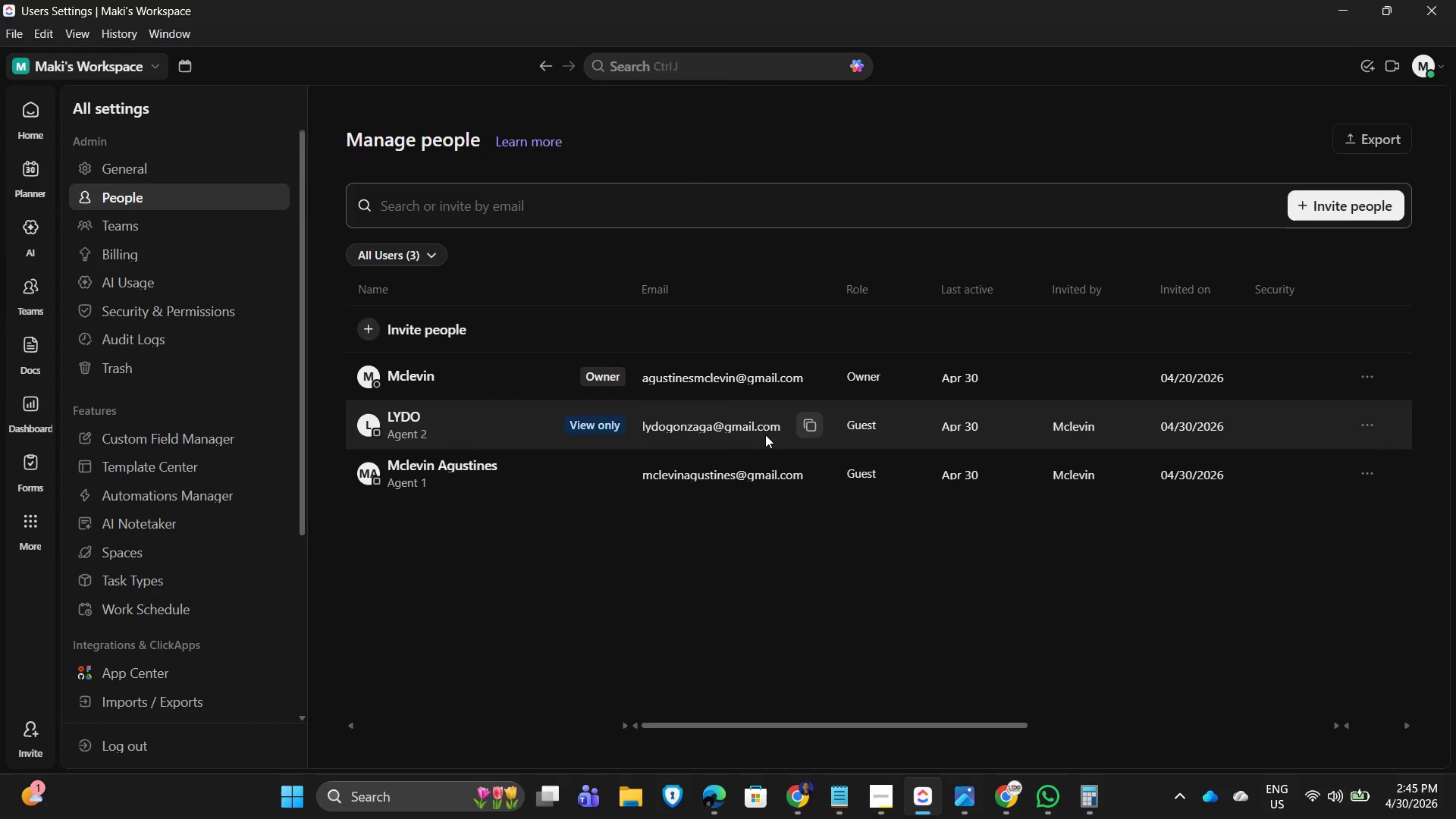 
wait(6.47)
 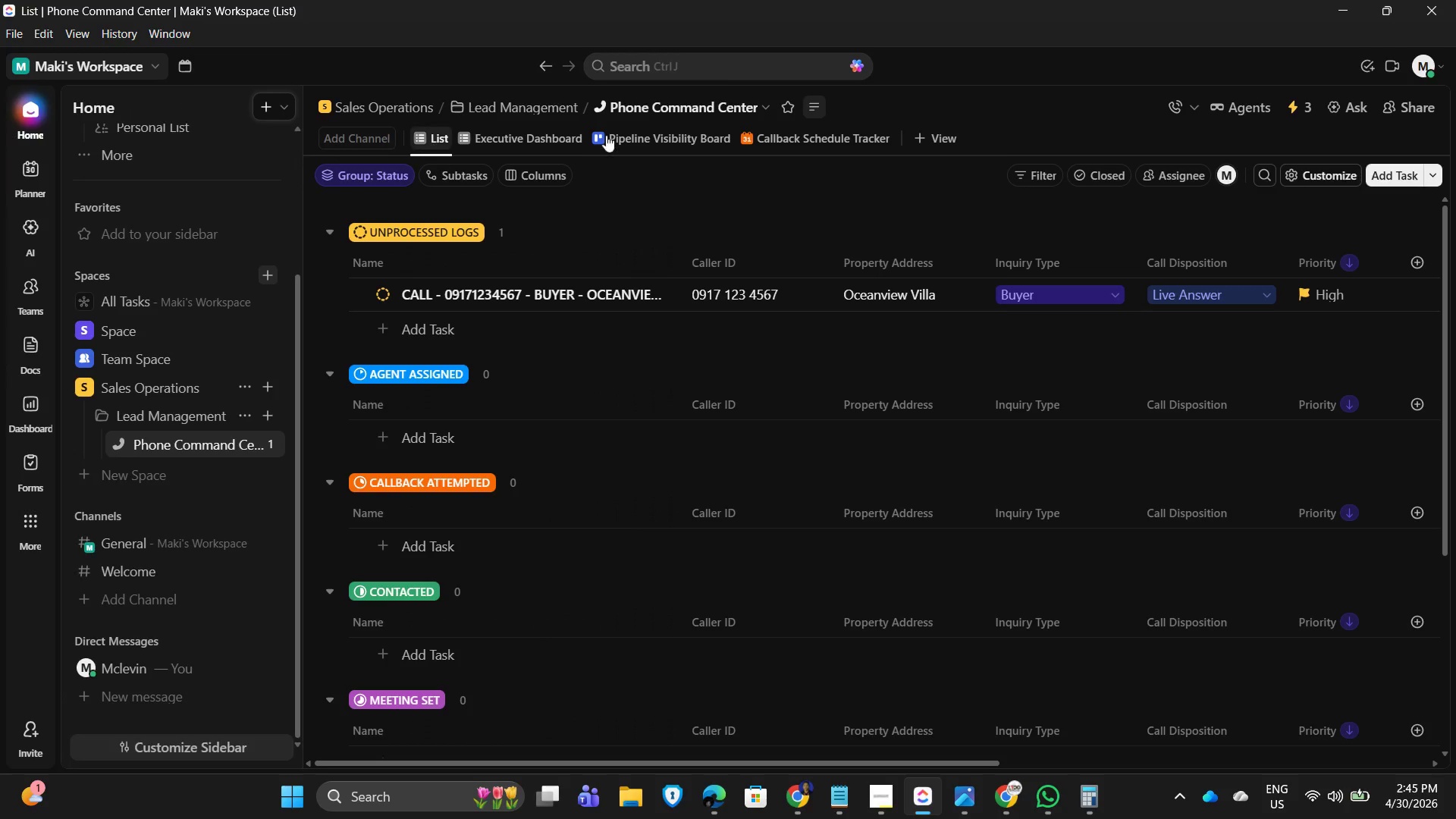 
left_click([580, 425])
 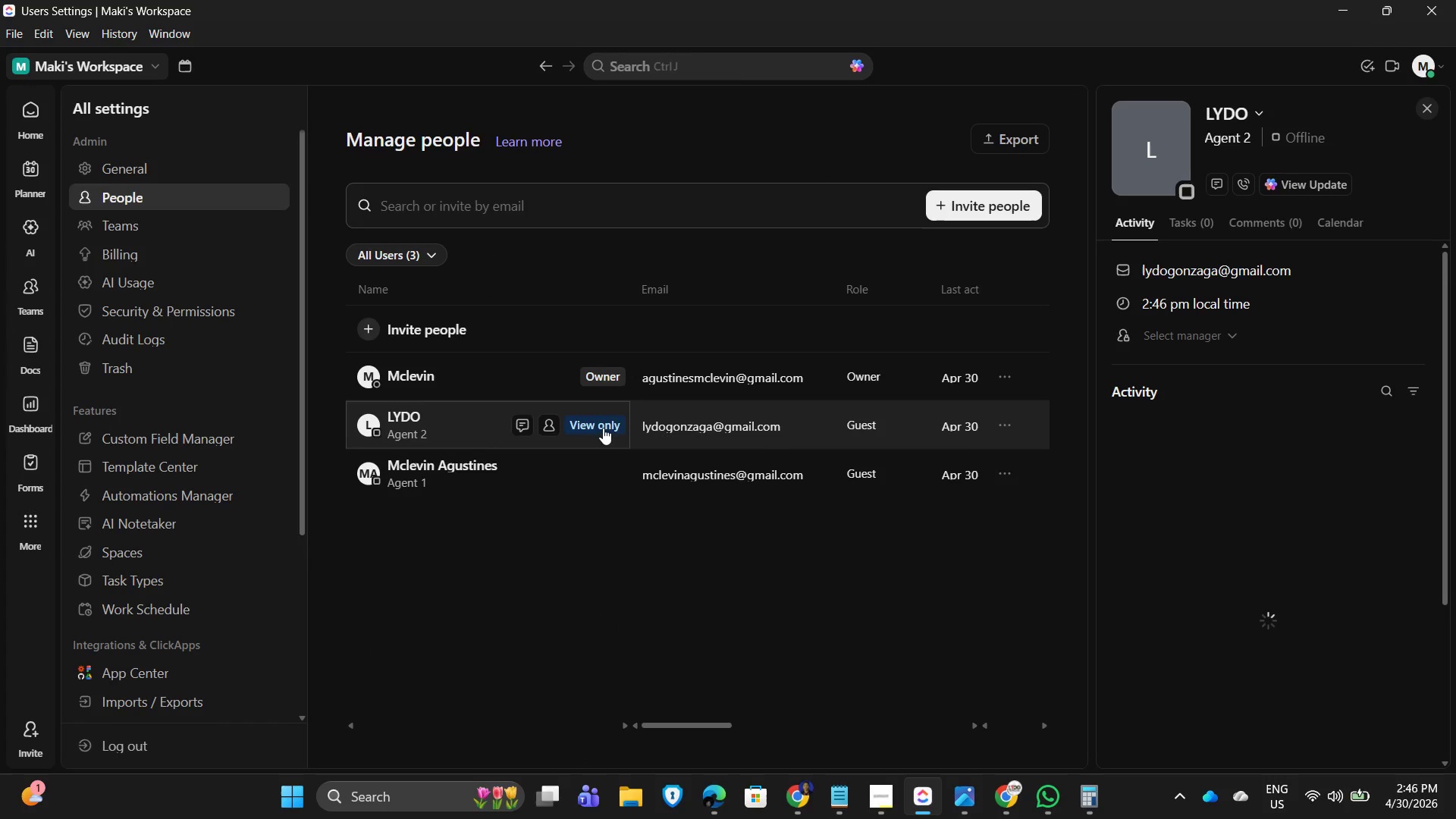 
mouse_move([534, 427])
 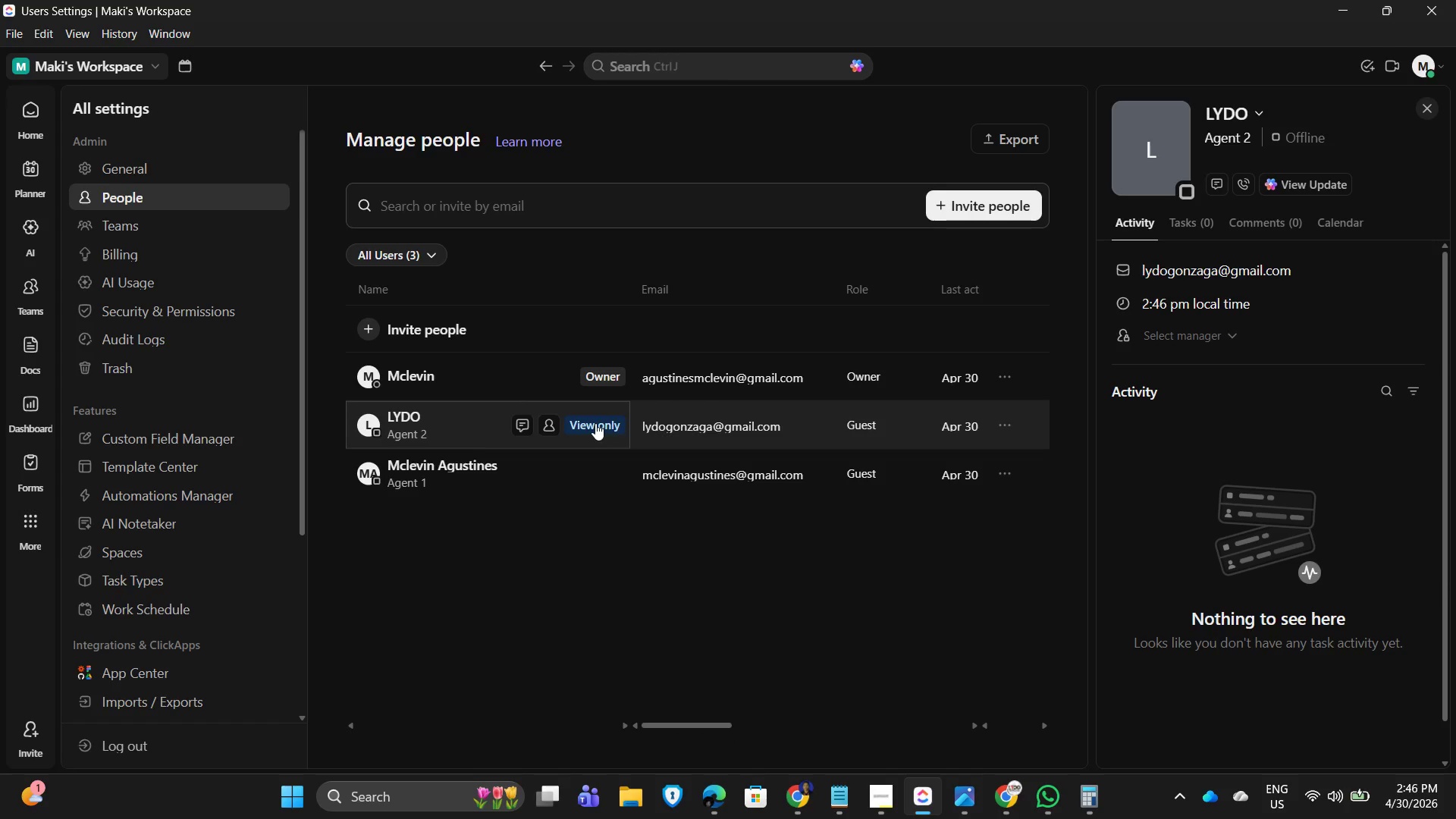 
left_click([607, 425])
 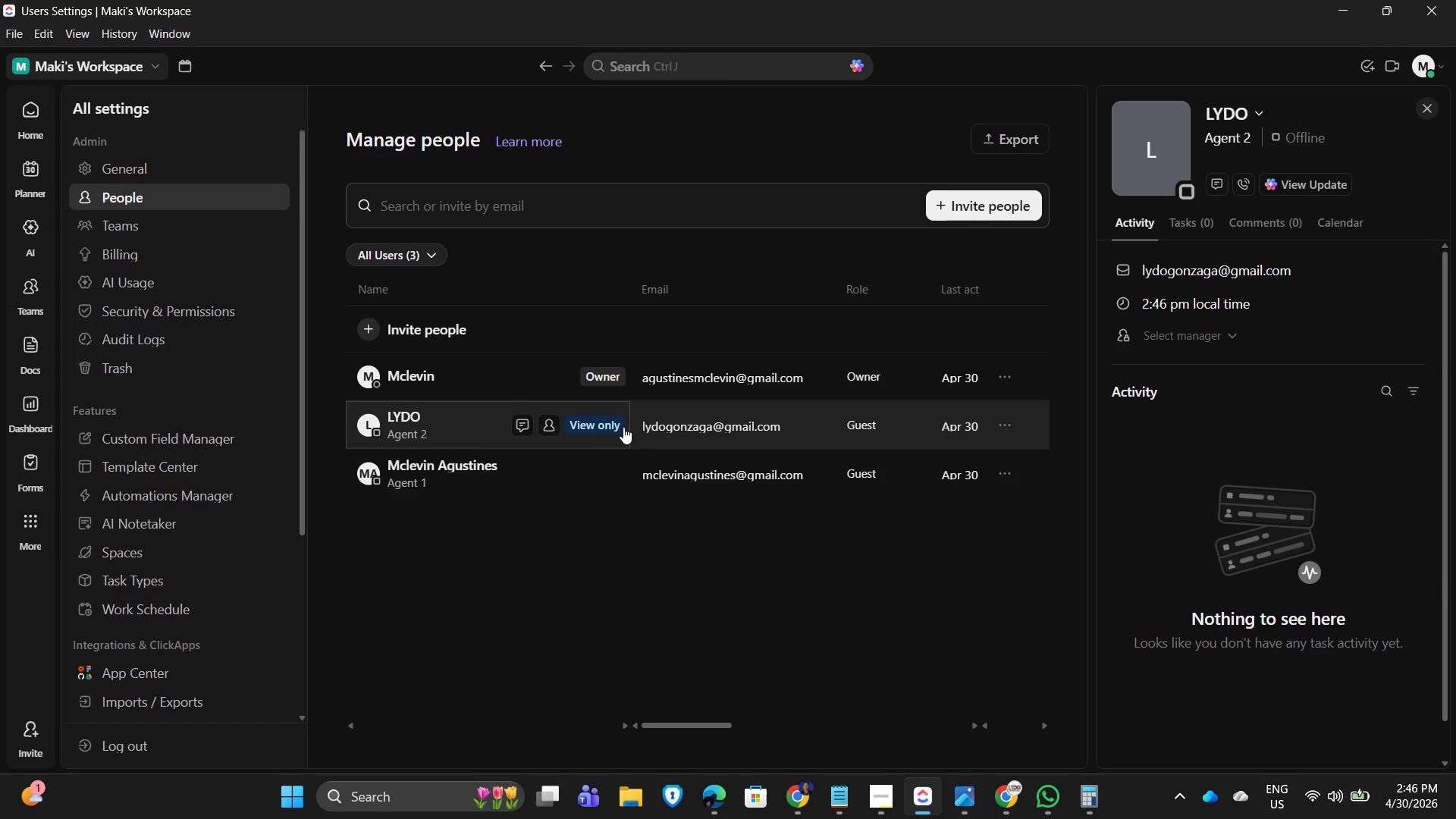 
left_click([602, 425])
 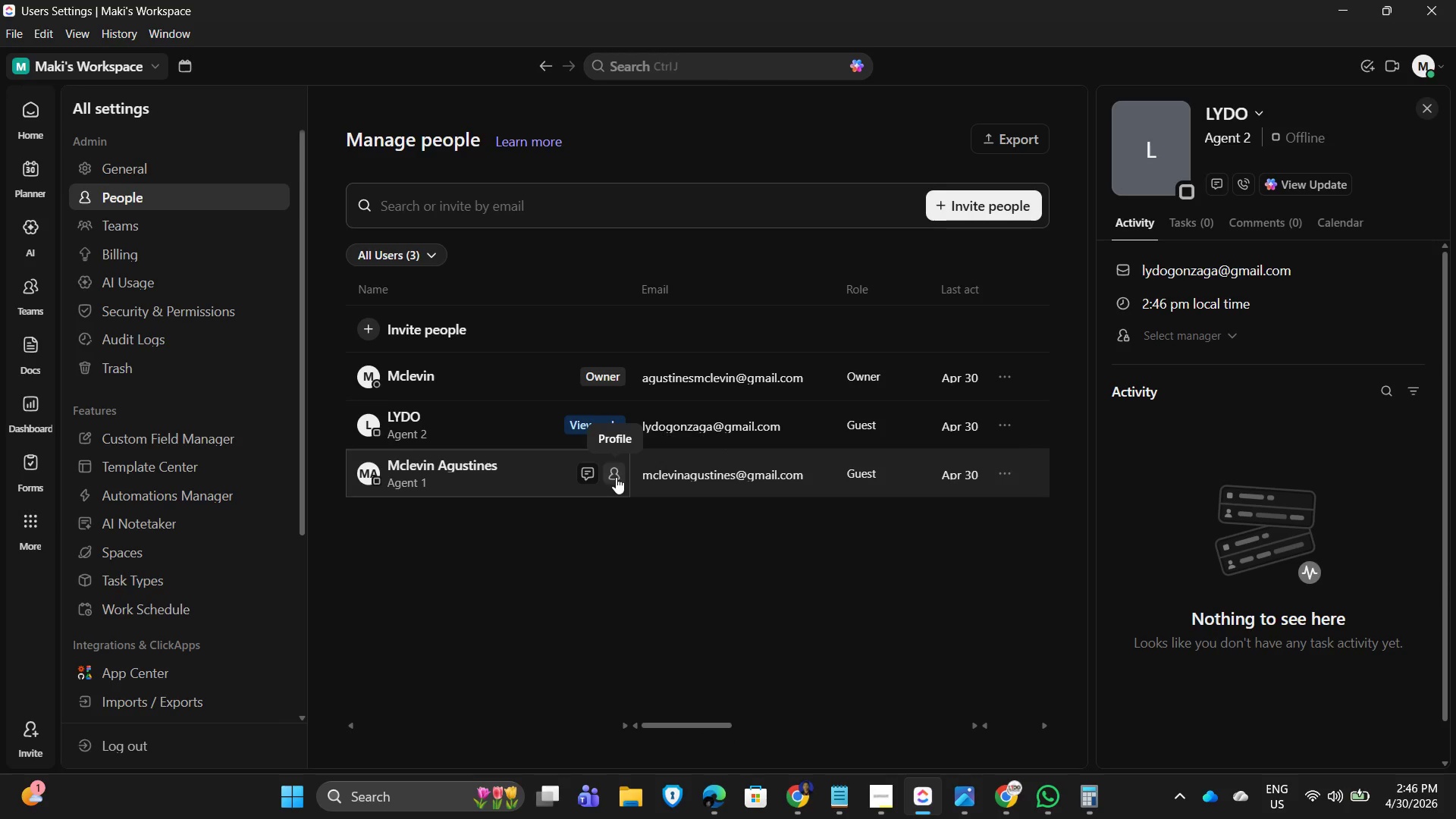 
left_click([735, 579])
 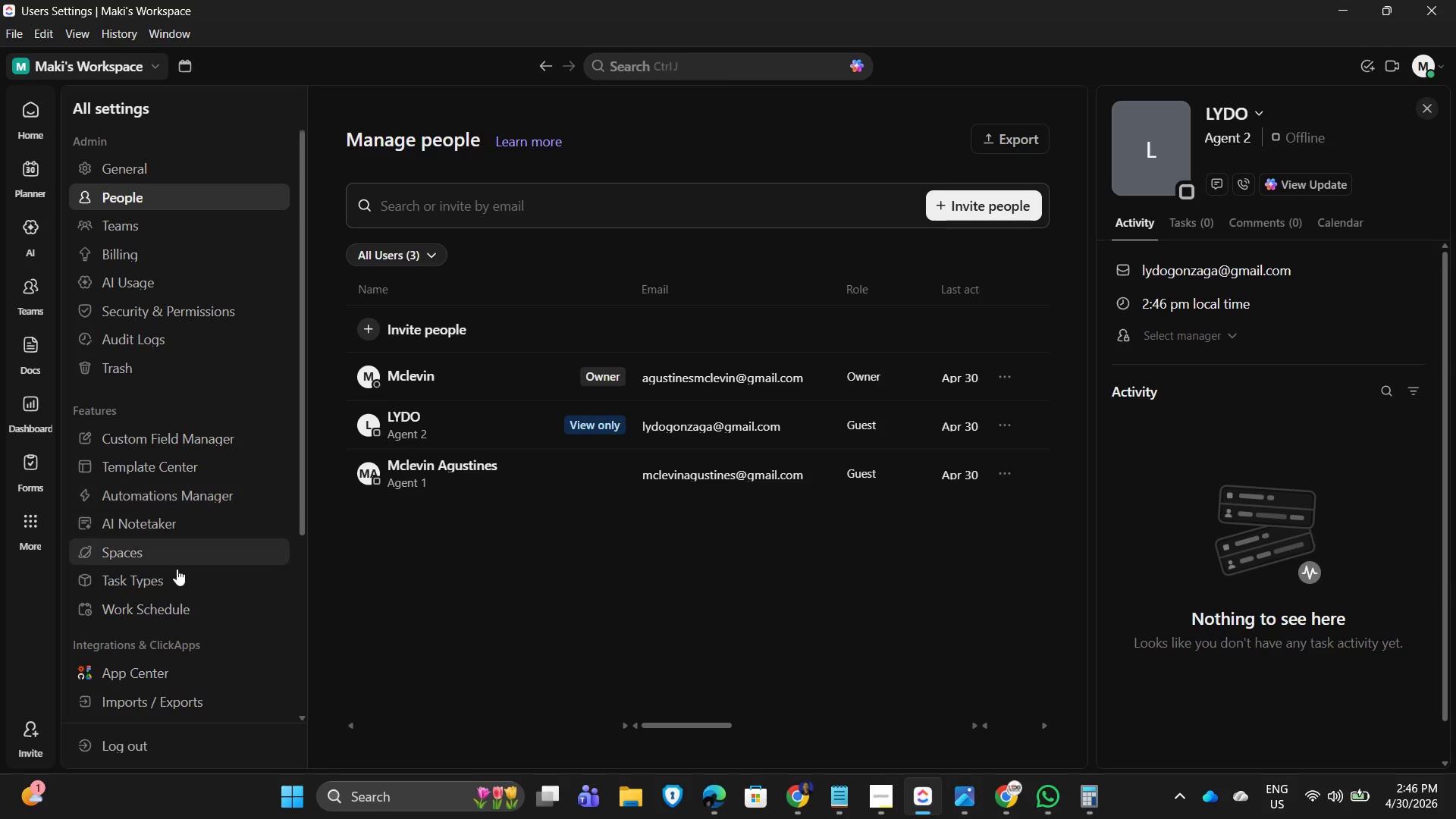 
scroll: coordinate [173, 629], scroll_direction: down, amount: 7.0
 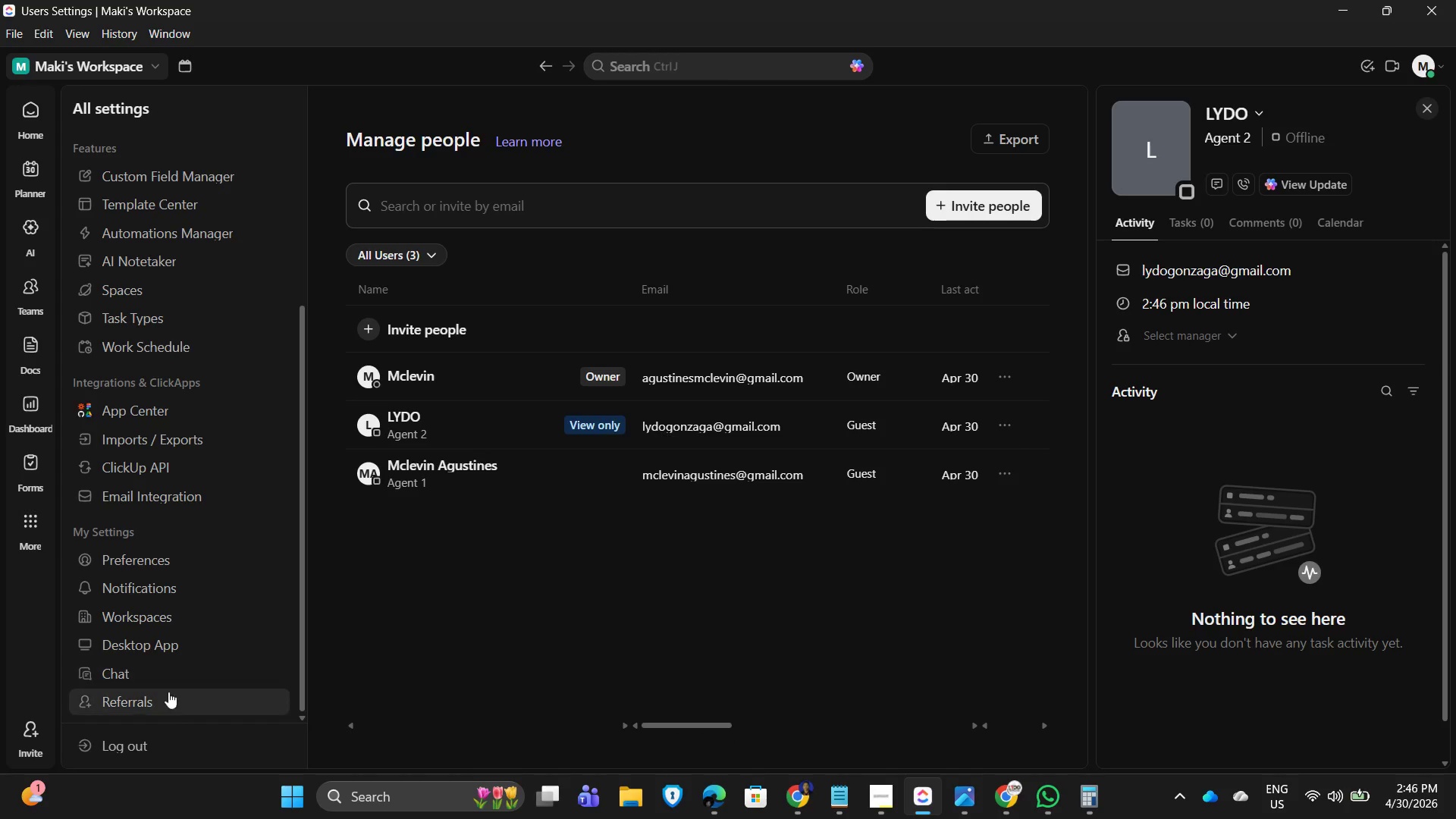 
scroll: coordinate [169, 605], scroll_direction: up, amount: 9.0
 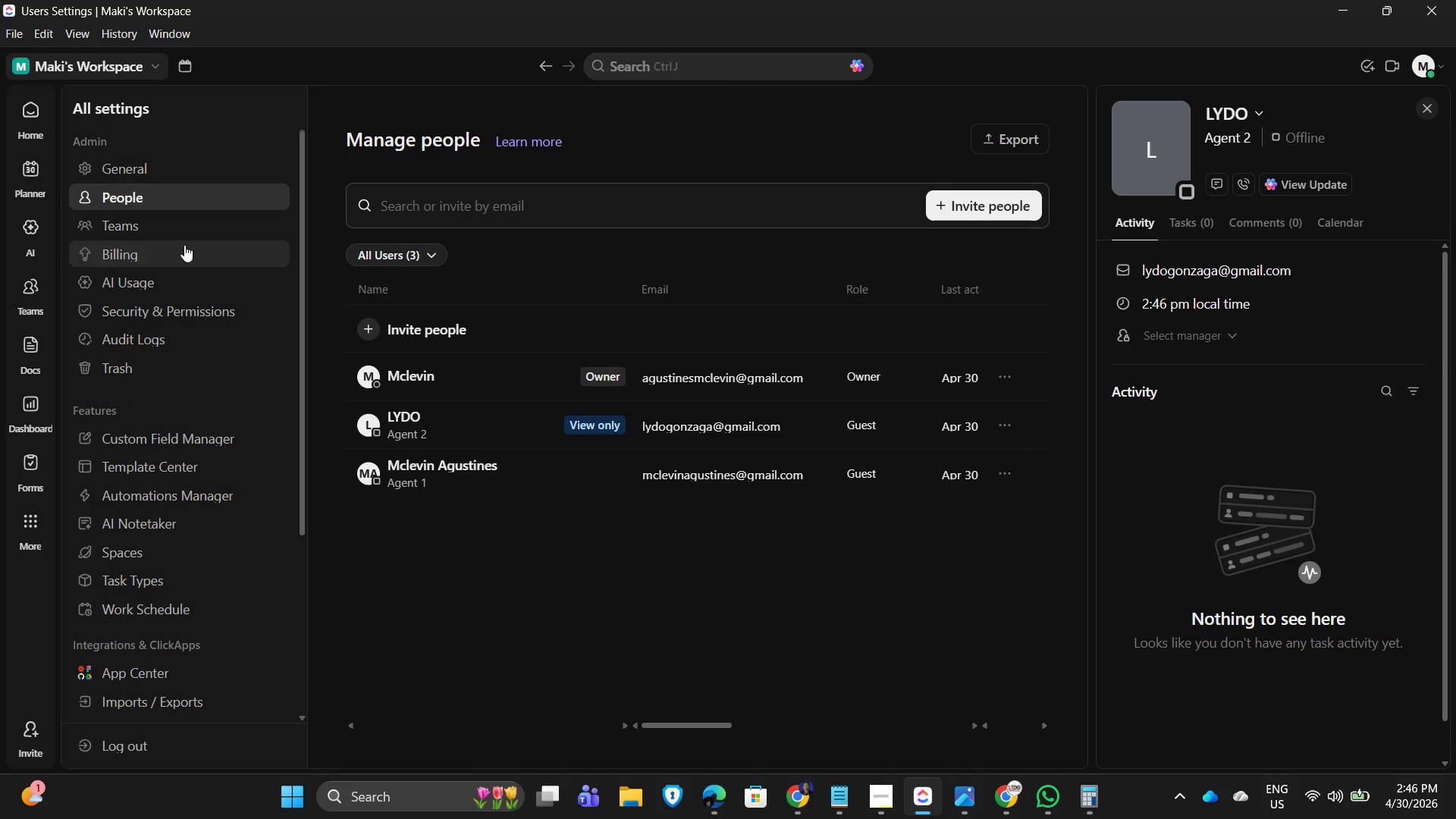 
left_click([164, 251])
 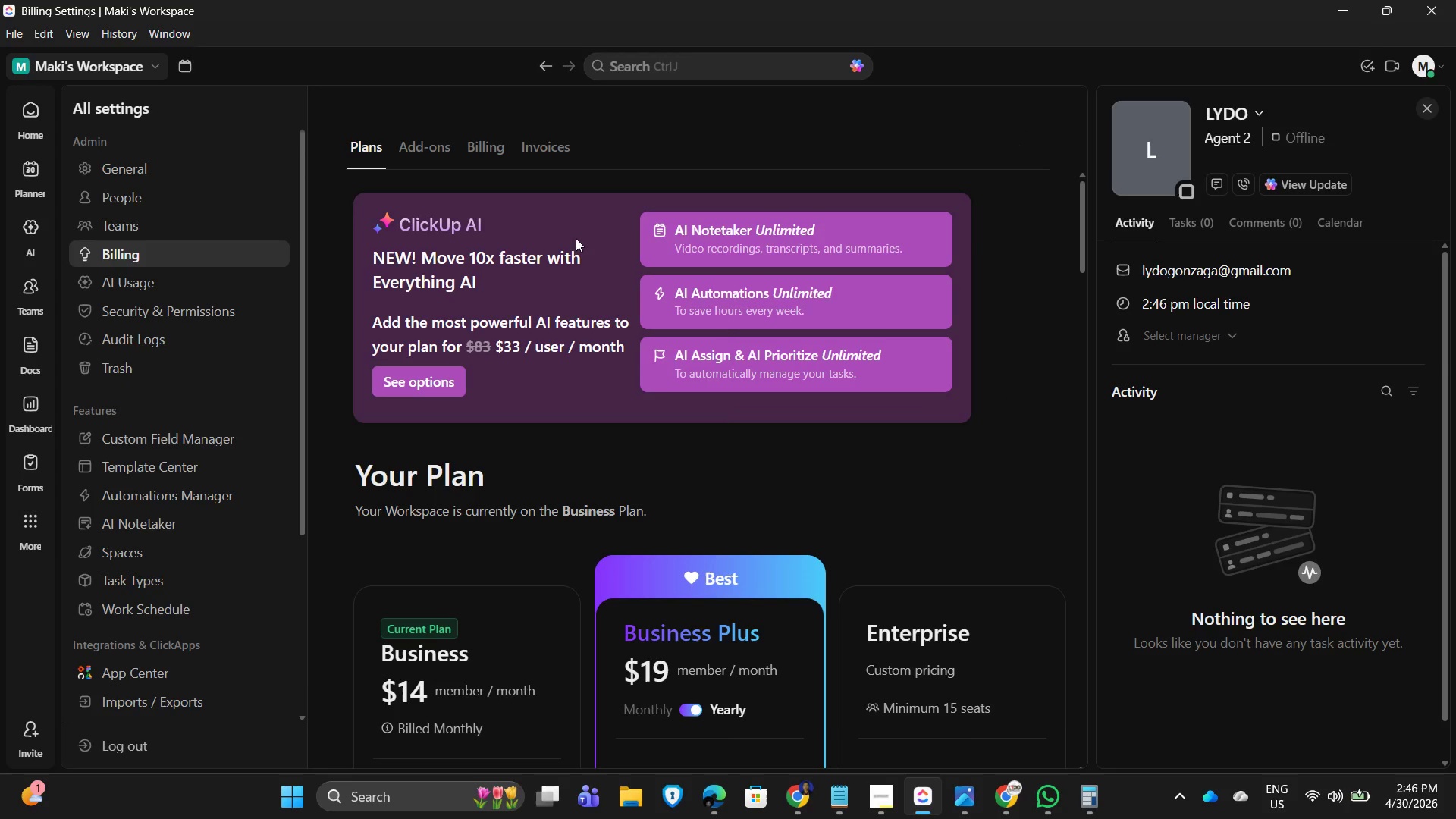 
scroll: coordinate [699, 454], scroll_direction: down, amount: 4.0
 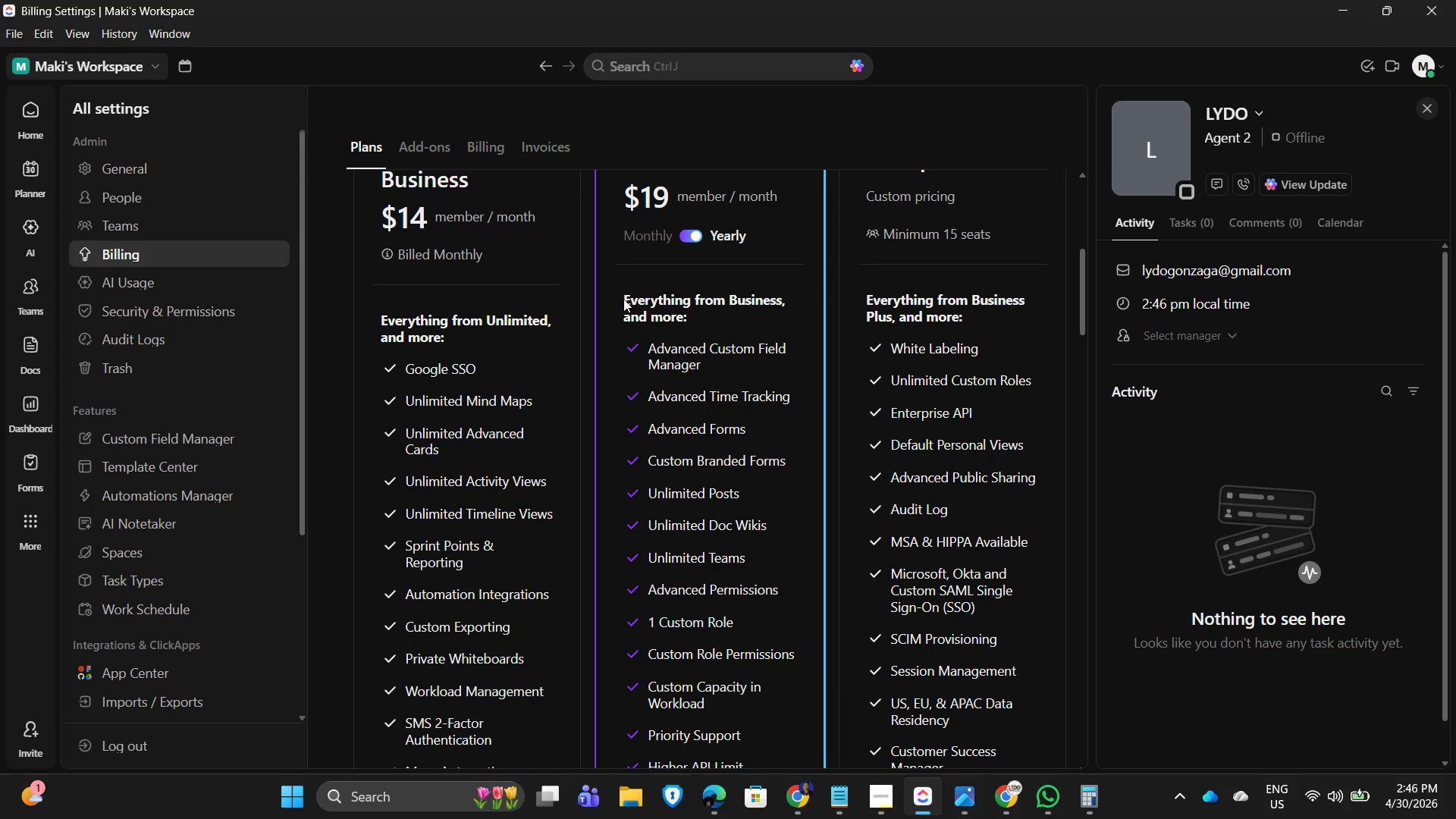 
scroll: coordinate [712, 368], scroll_direction: none, amount: 0.0
 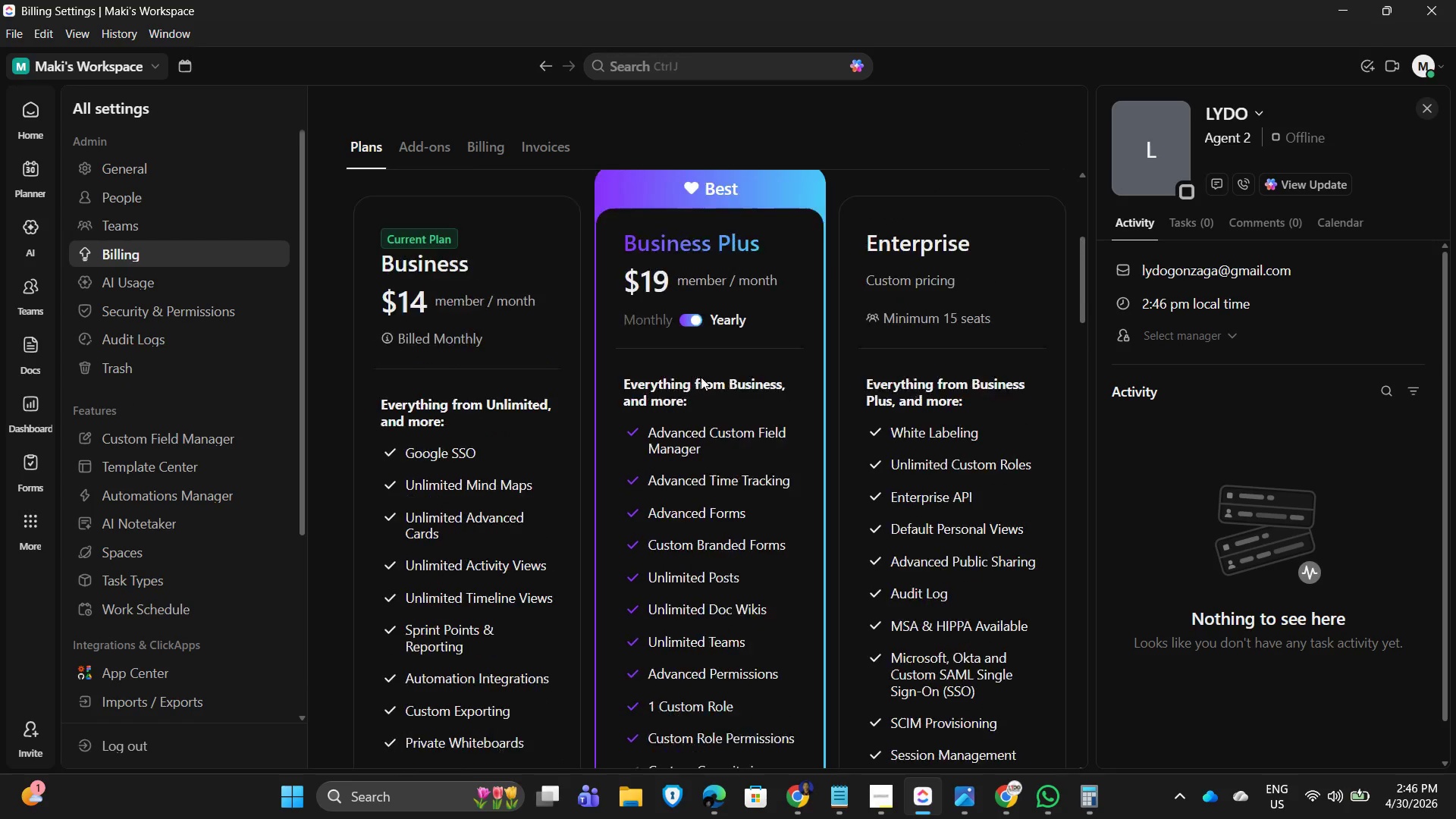 
mouse_move([671, 371])
 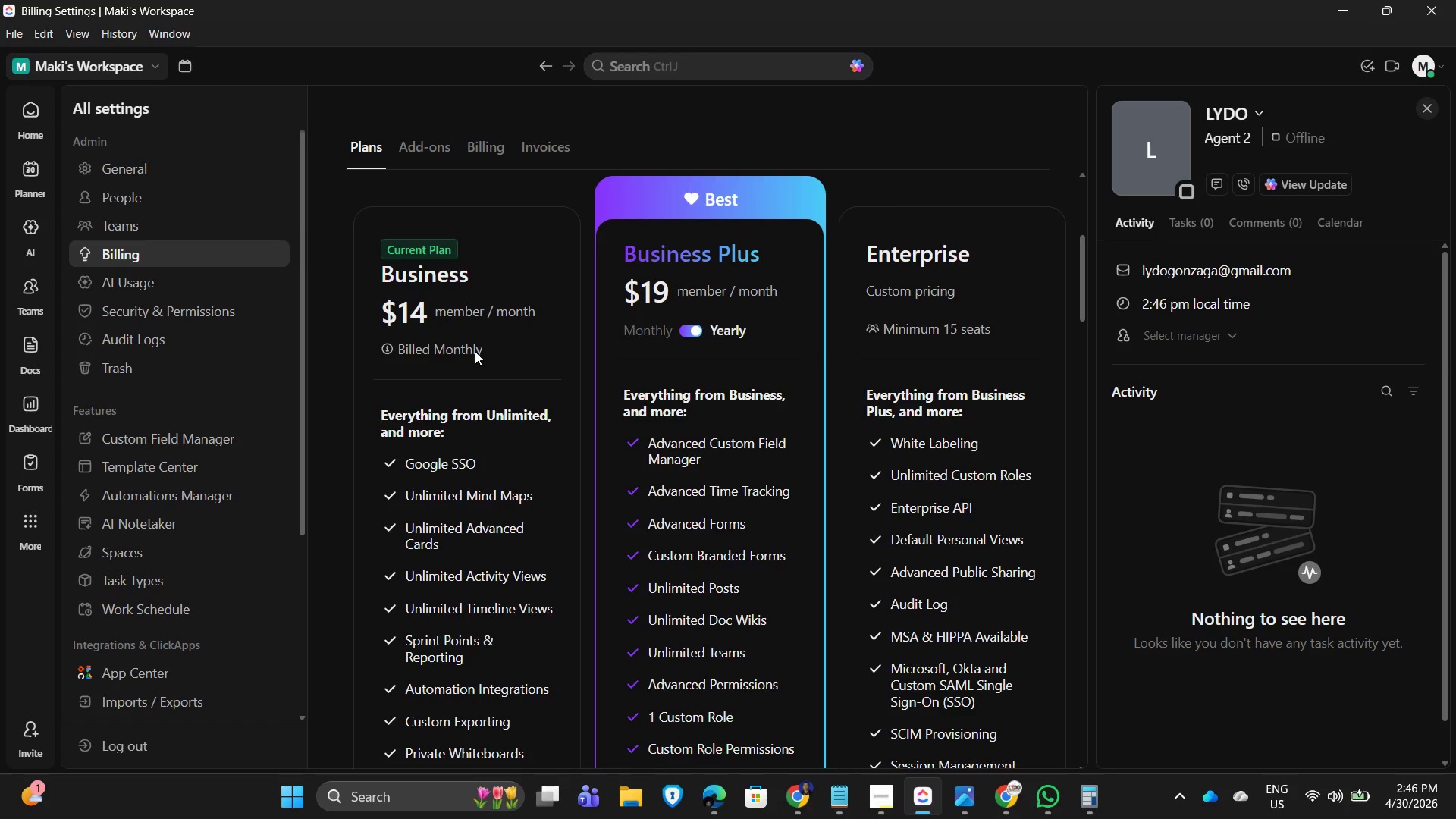 
scroll: coordinate [705, 405], scroll_direction: down, amount: 12.0
 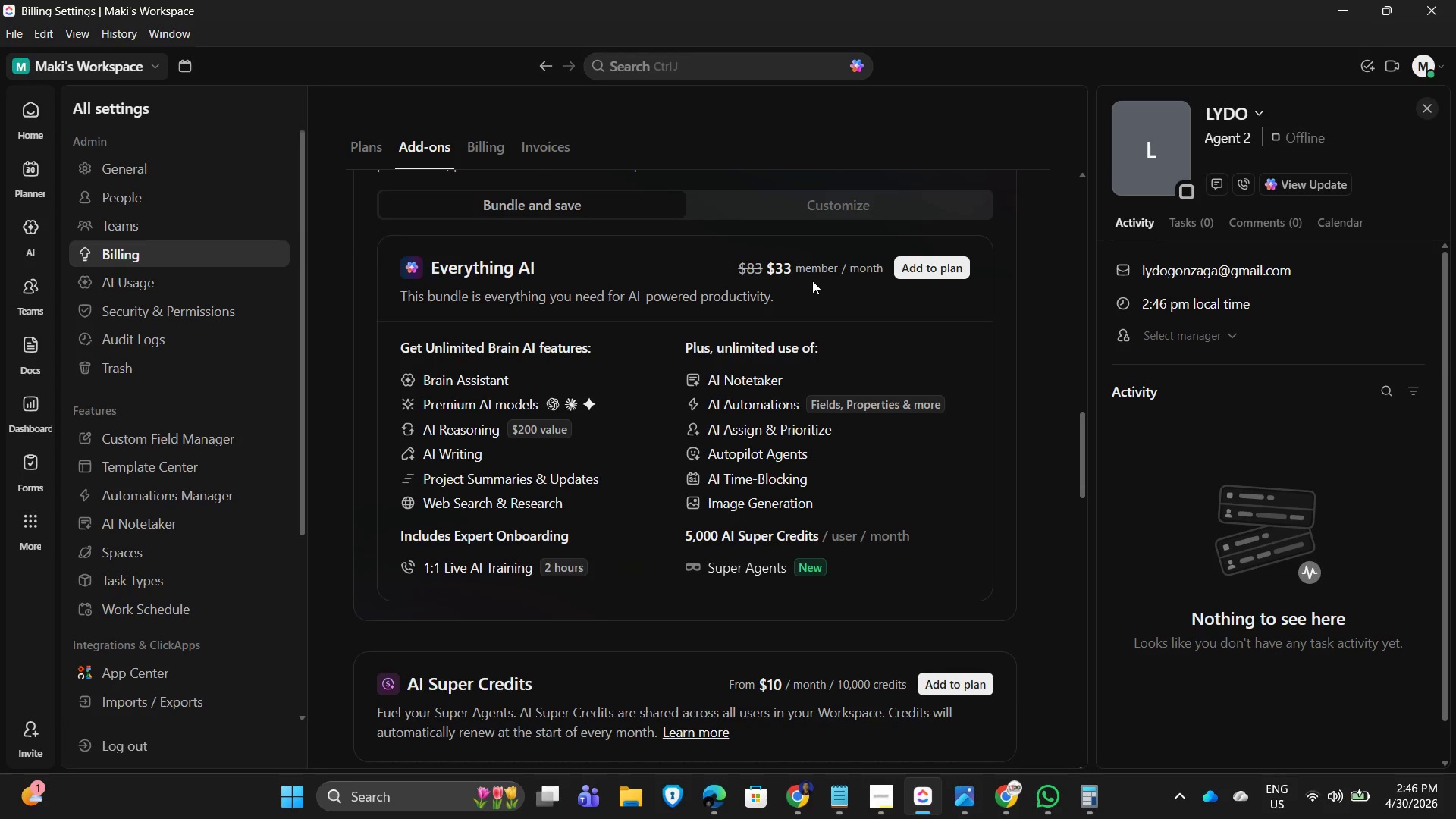 
scroll: coordinate [813, 325], scroll_direction: up, amount: 1.0
 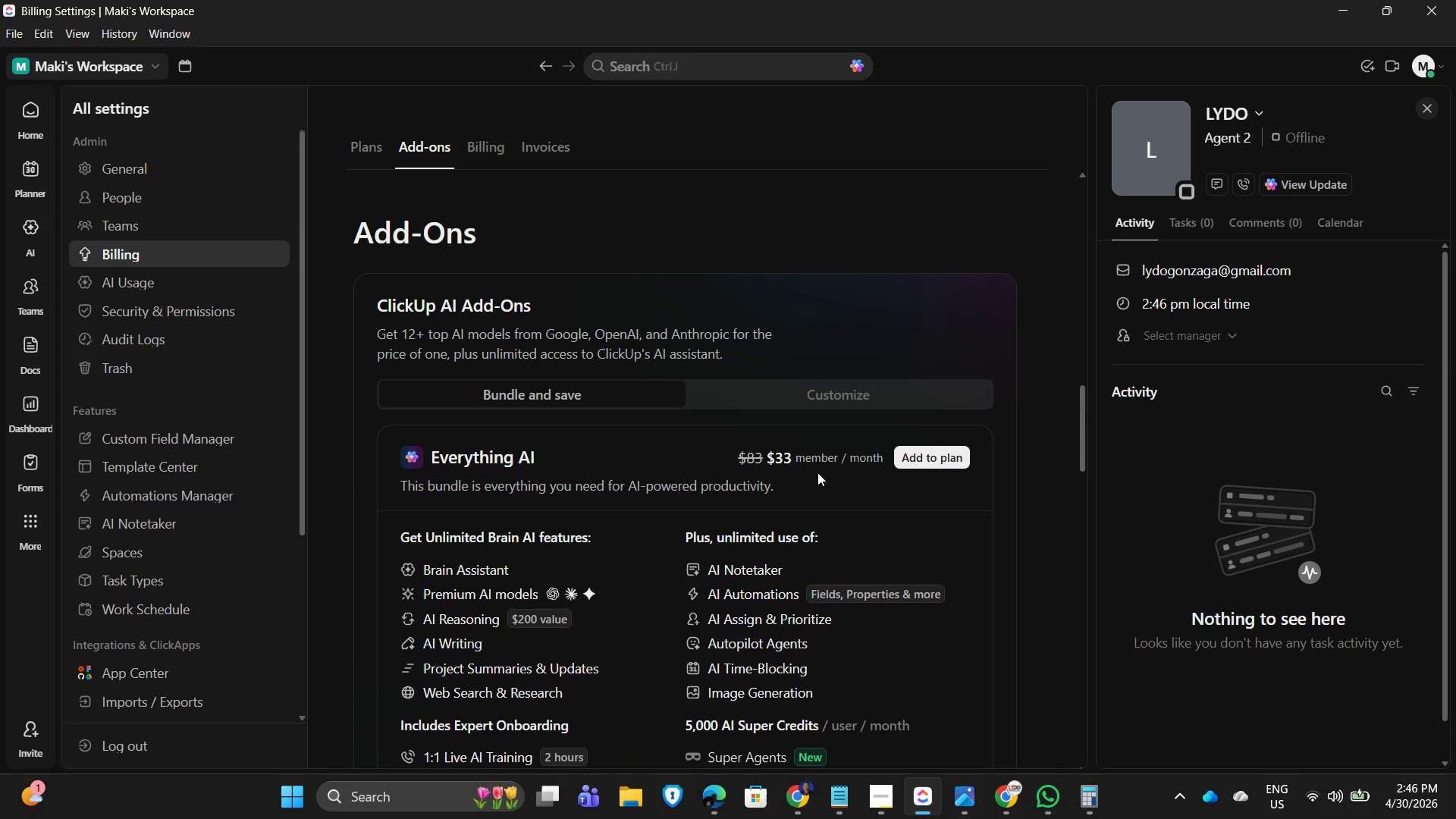 
scroll: coordinate [817, 472], scroll_direction: down, amount: 3.0
 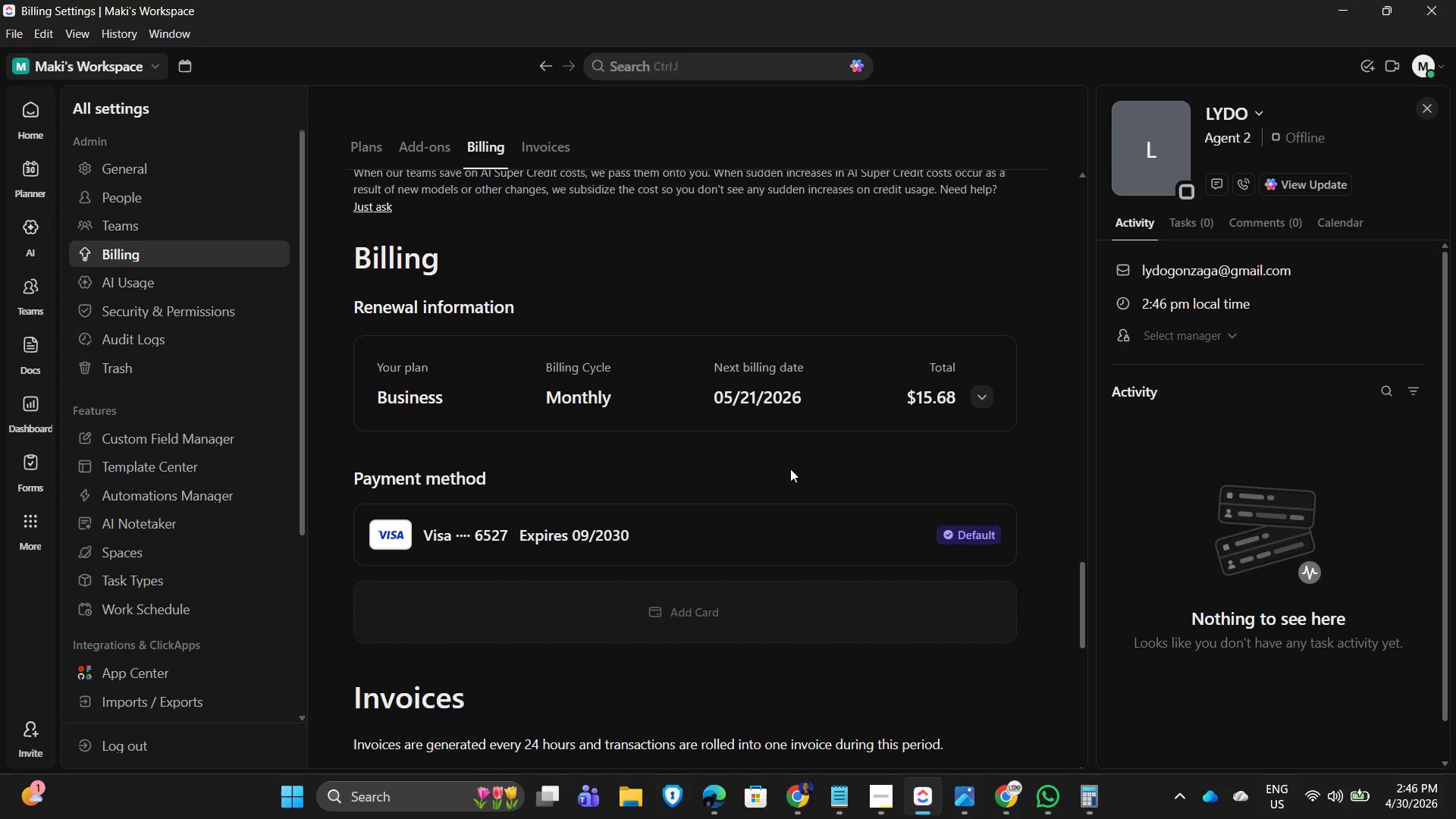 
left_click([974, 400])
 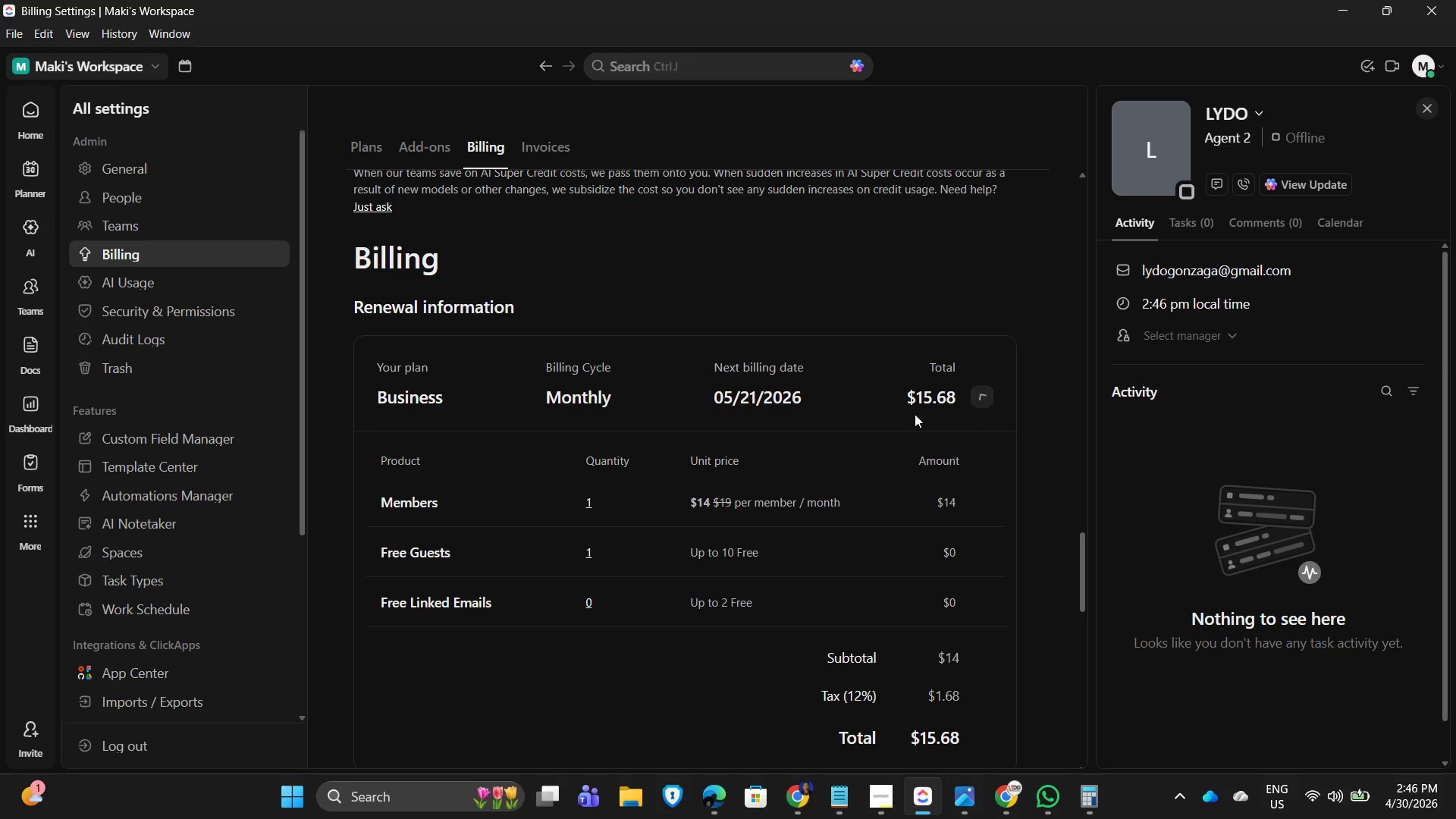 
scroll: coordinate [884, 426], scroll_direction: down, amount: 3.0
 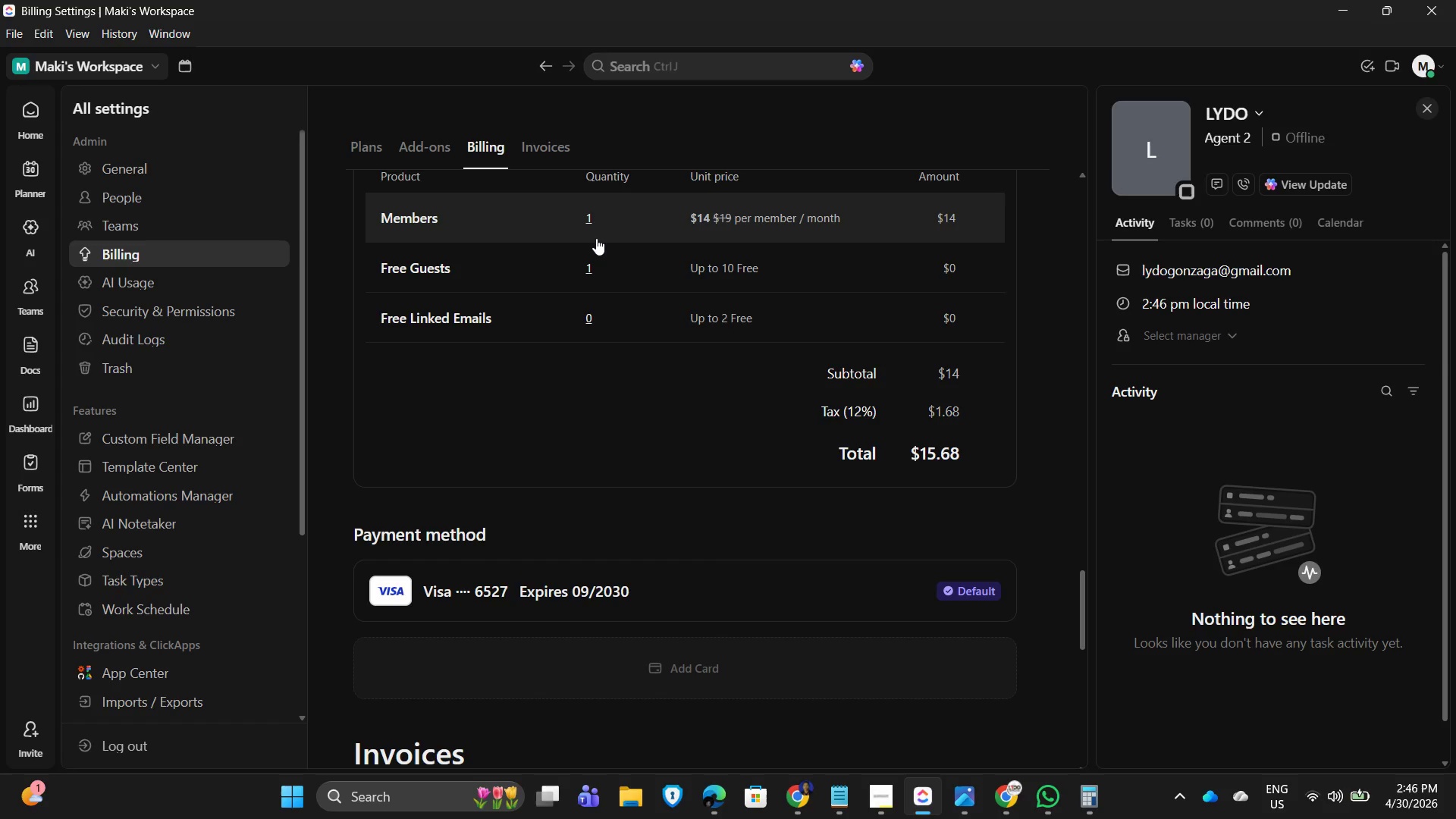 
wait(7.06)
 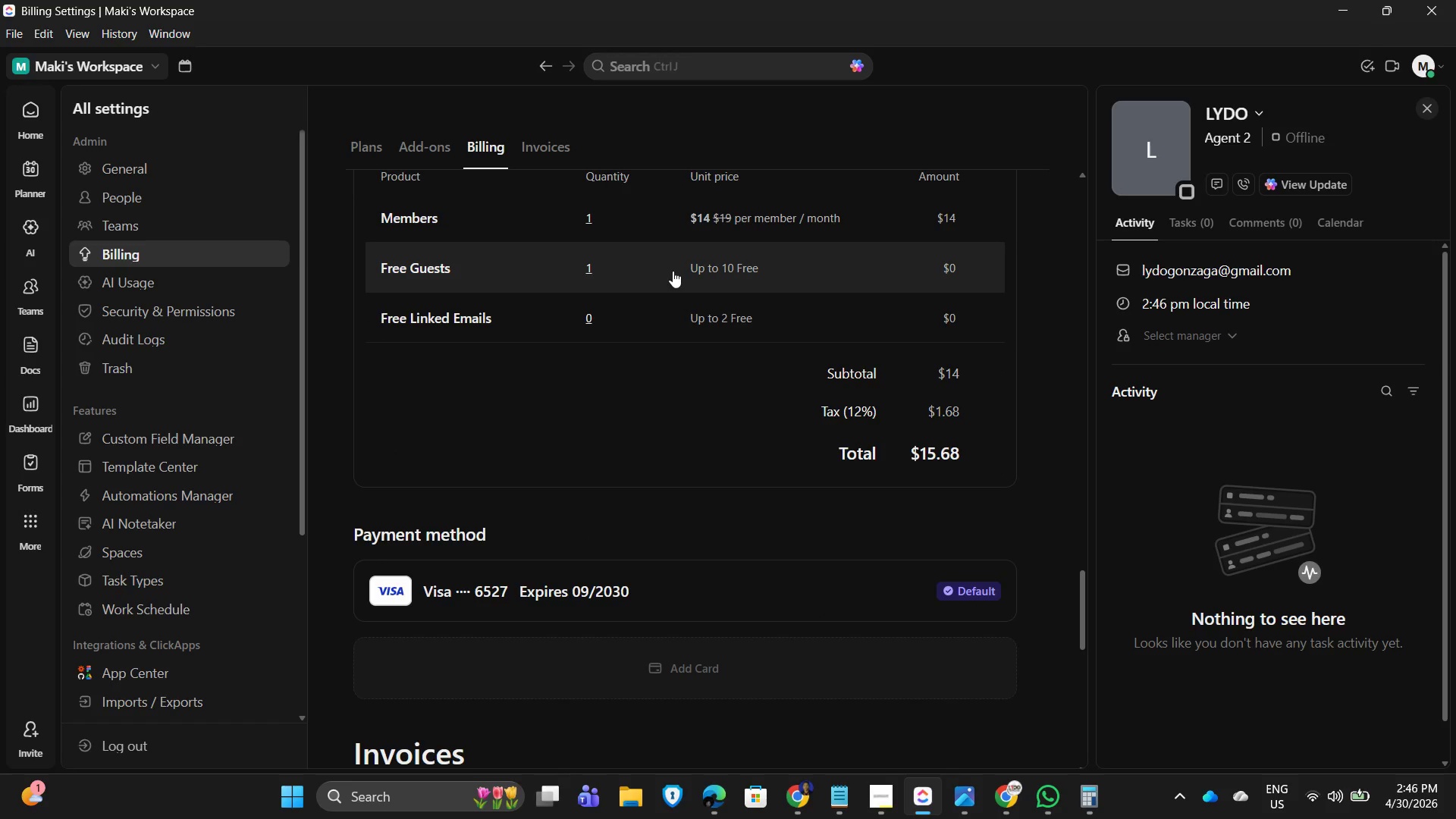 
scroll: coordinate [623, 265], scroll_direction: none, amount: 0.0
 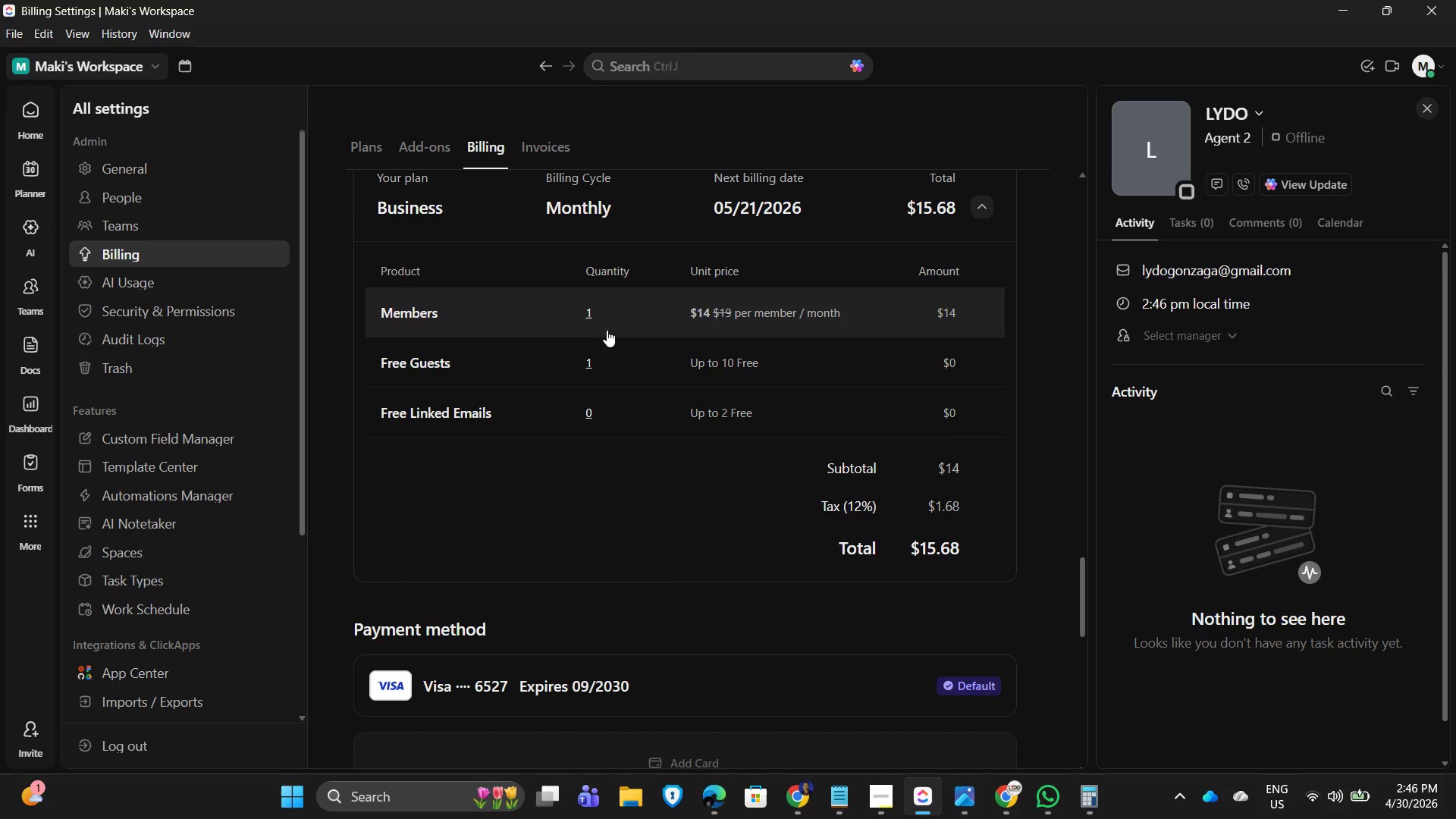 
scroll: coordinate [614, 336], scroll_direction: up, amount: 1.0
 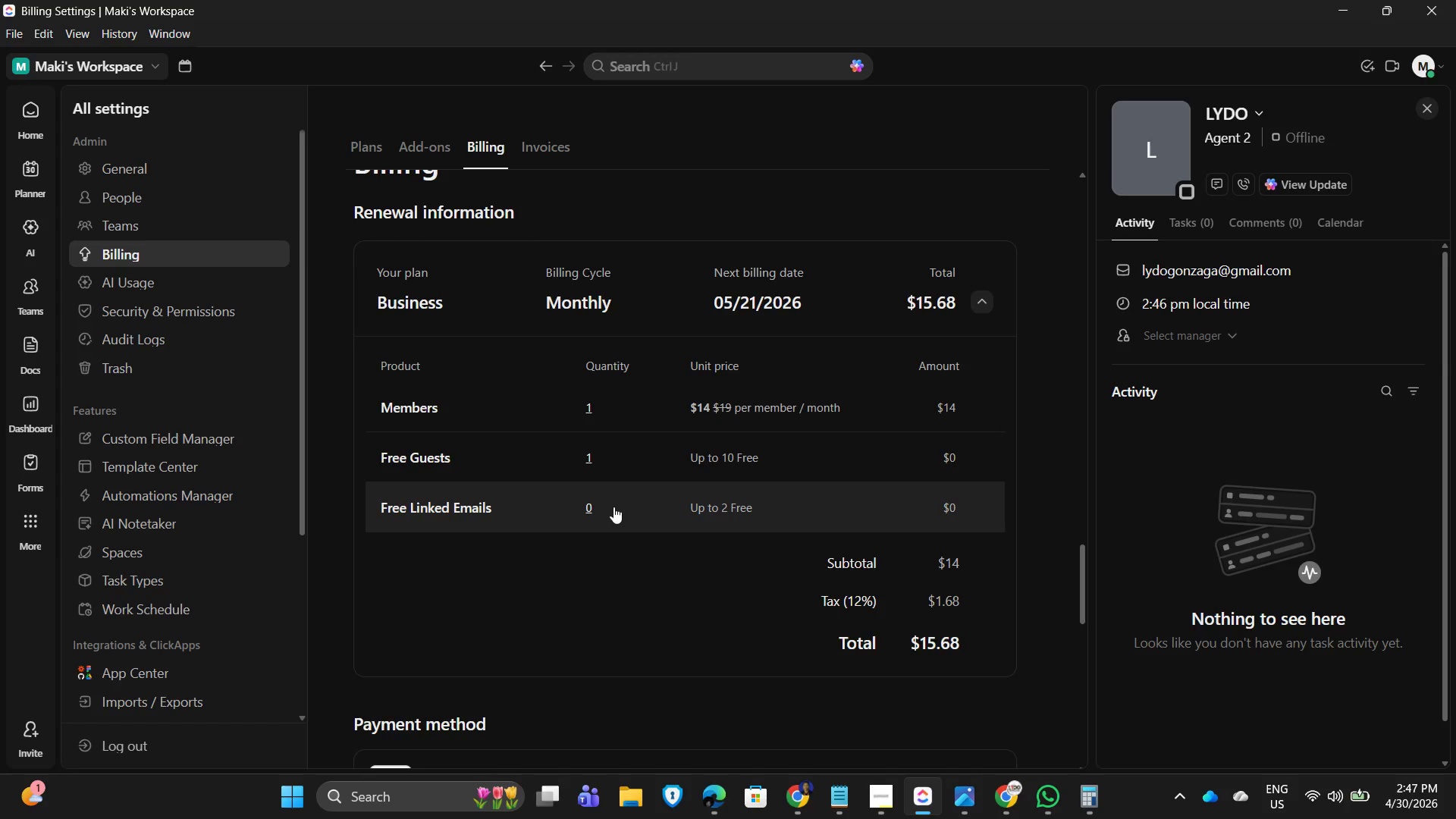 
wait(25.56)
 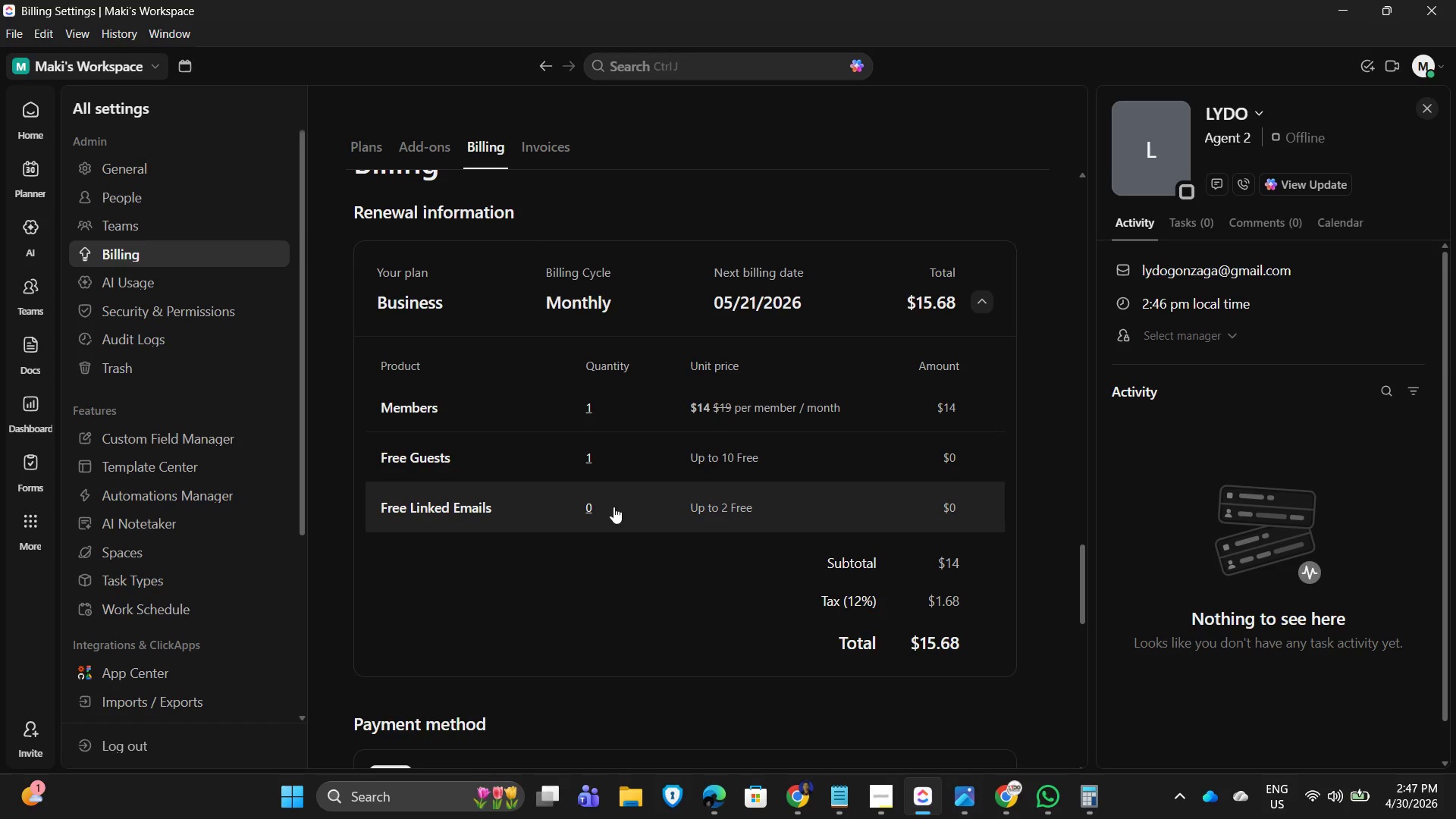 
scroll: coordinate [777, 438], scroll_direction: down, amount: 3.0
 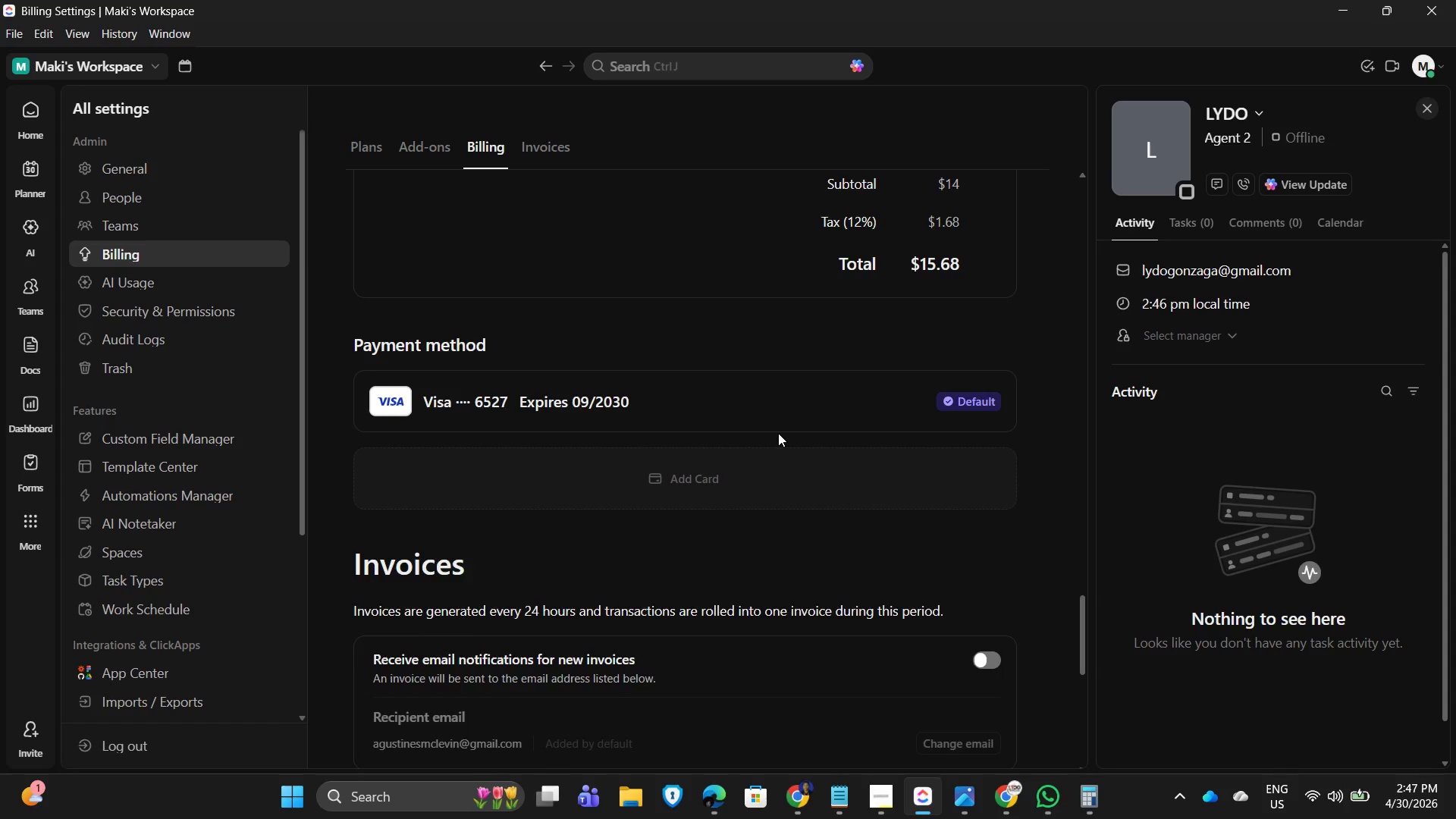 
scroll: coordinate [712, 457], scroll_direction: up, amount: 3.0
 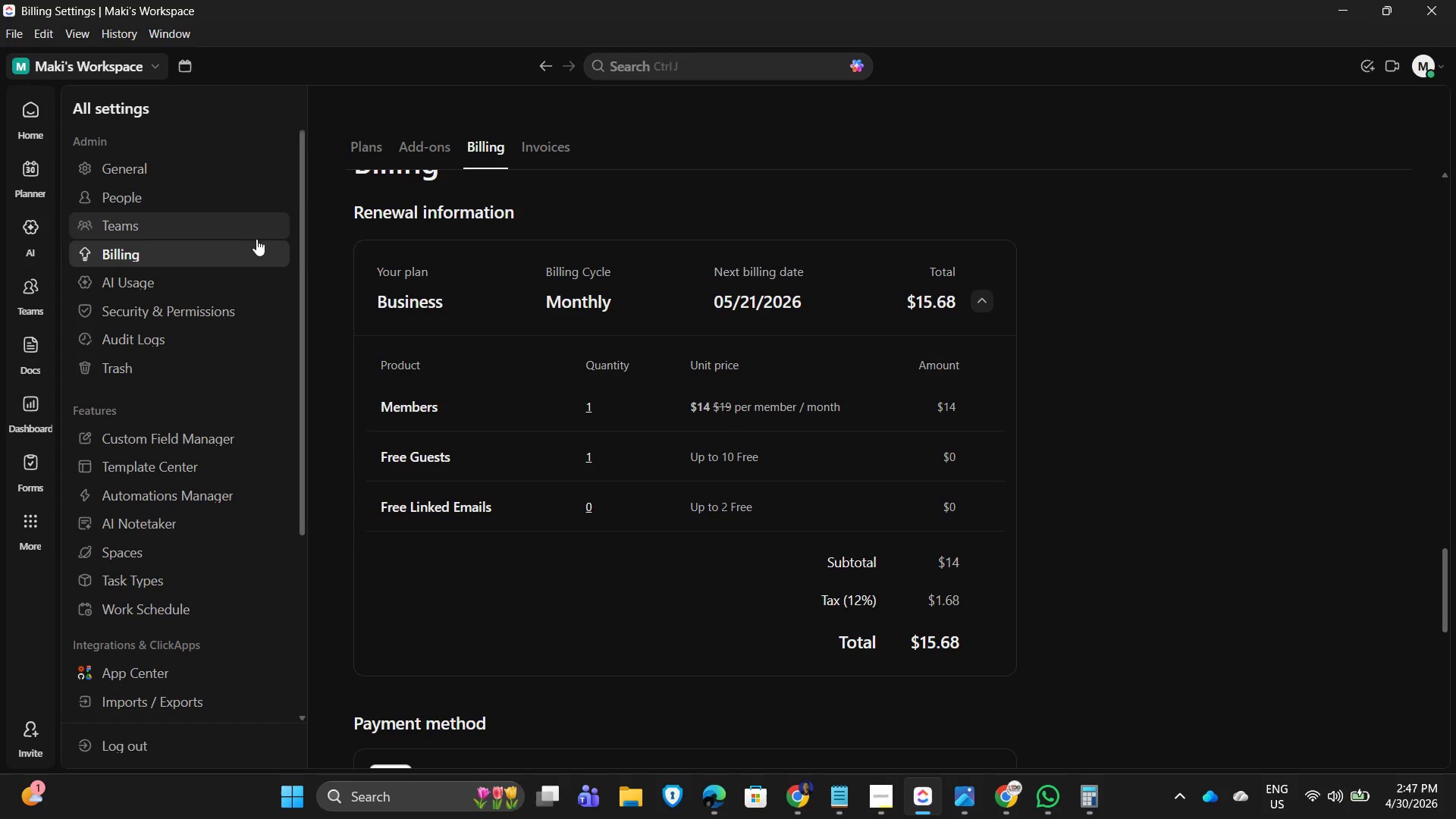 
wait(5.54)
 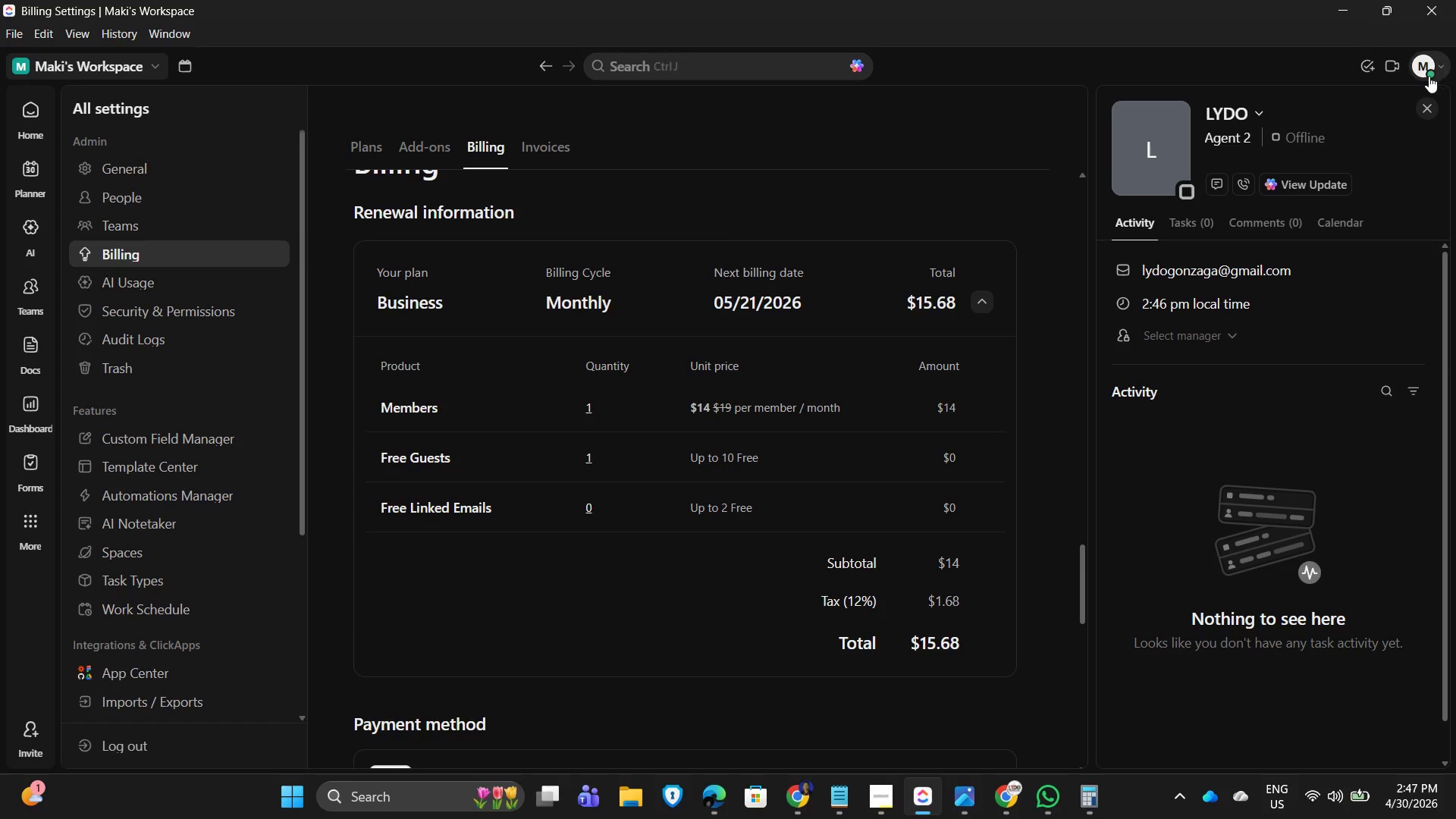 
scroll: coordinate [130, 217], scroll_direction: up, amount: 1.0
 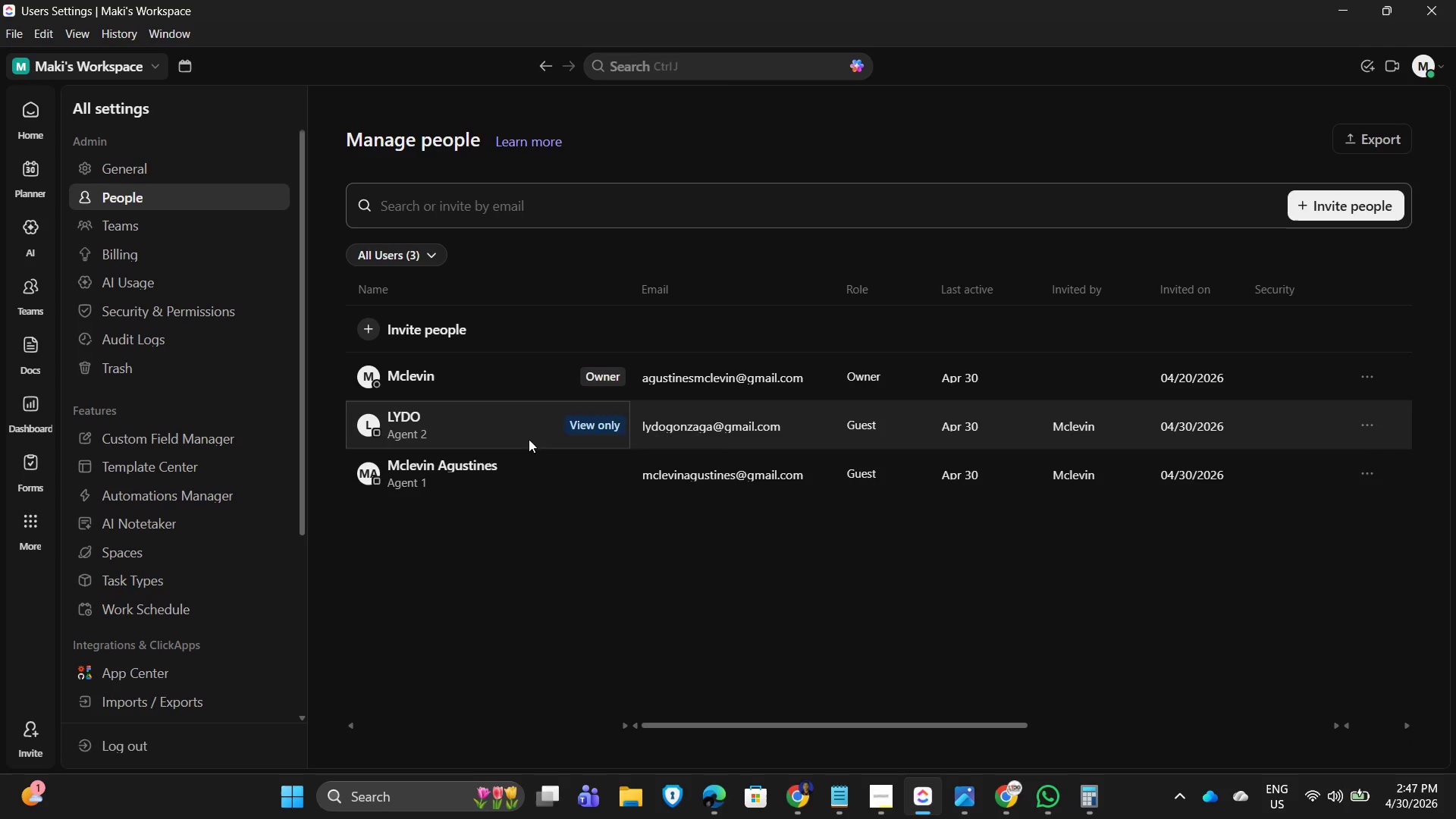 
mouse_move([550, 423])
 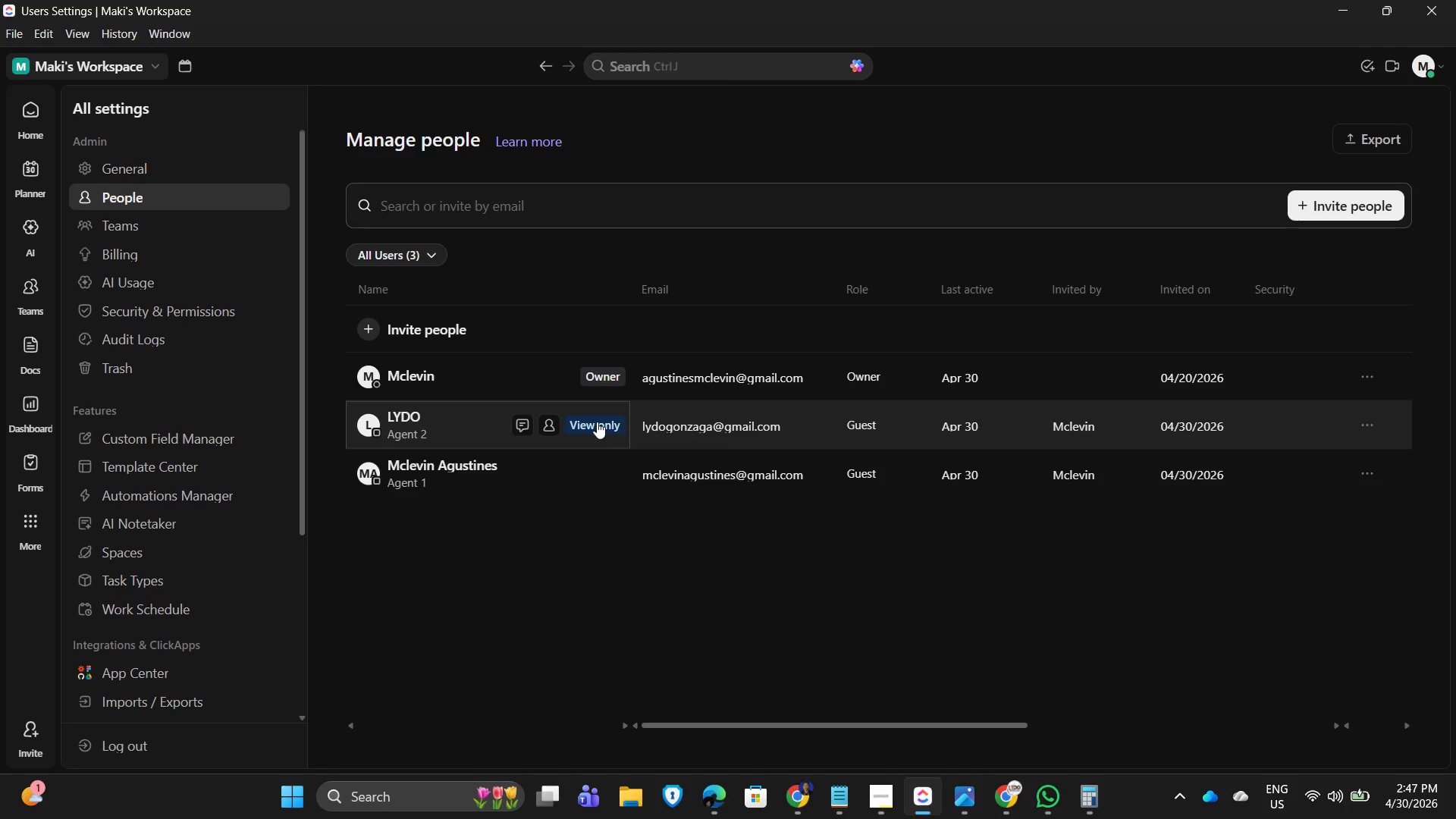 
left_click([597, 422])
 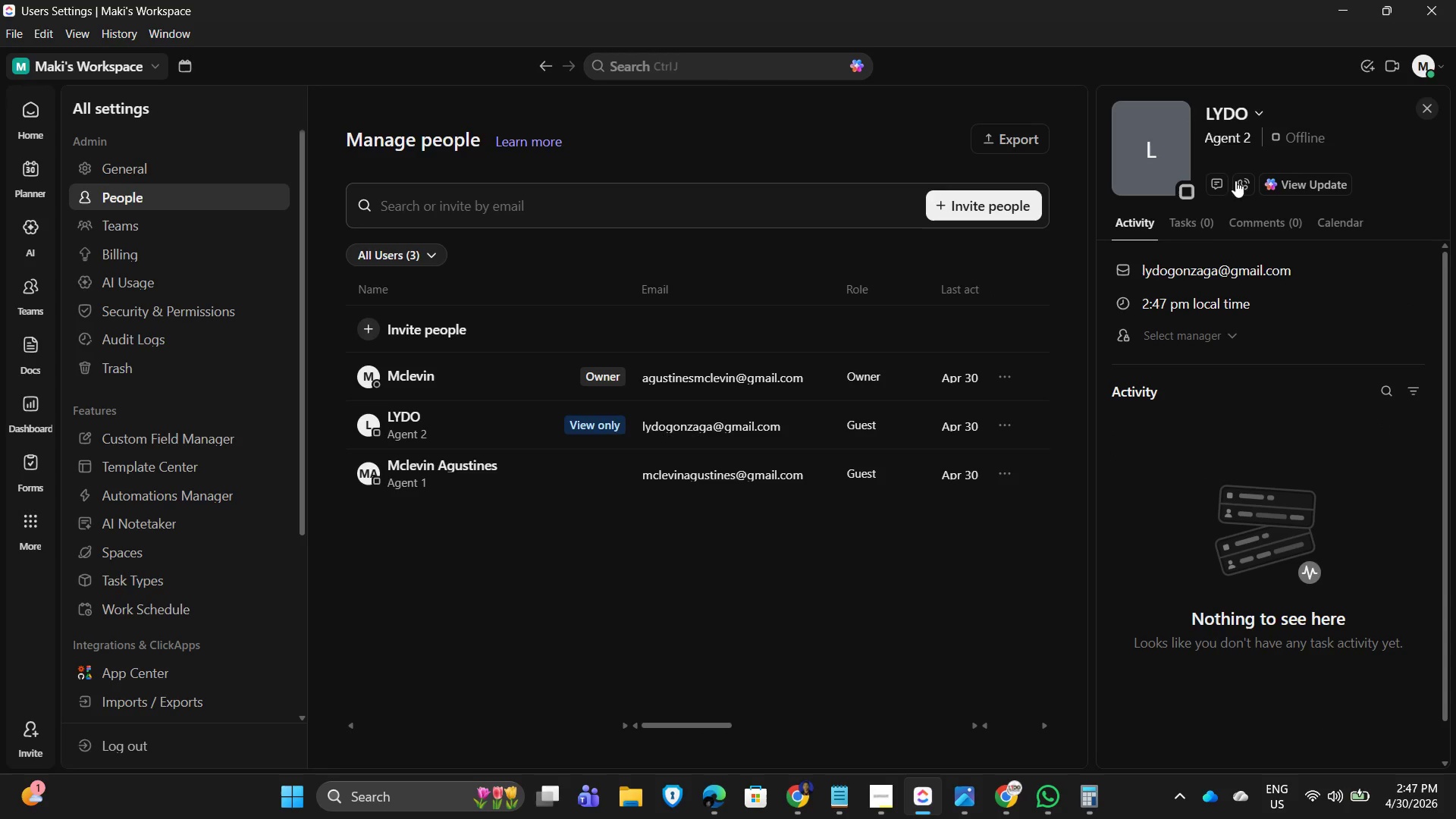 
left_click([890, 431])
 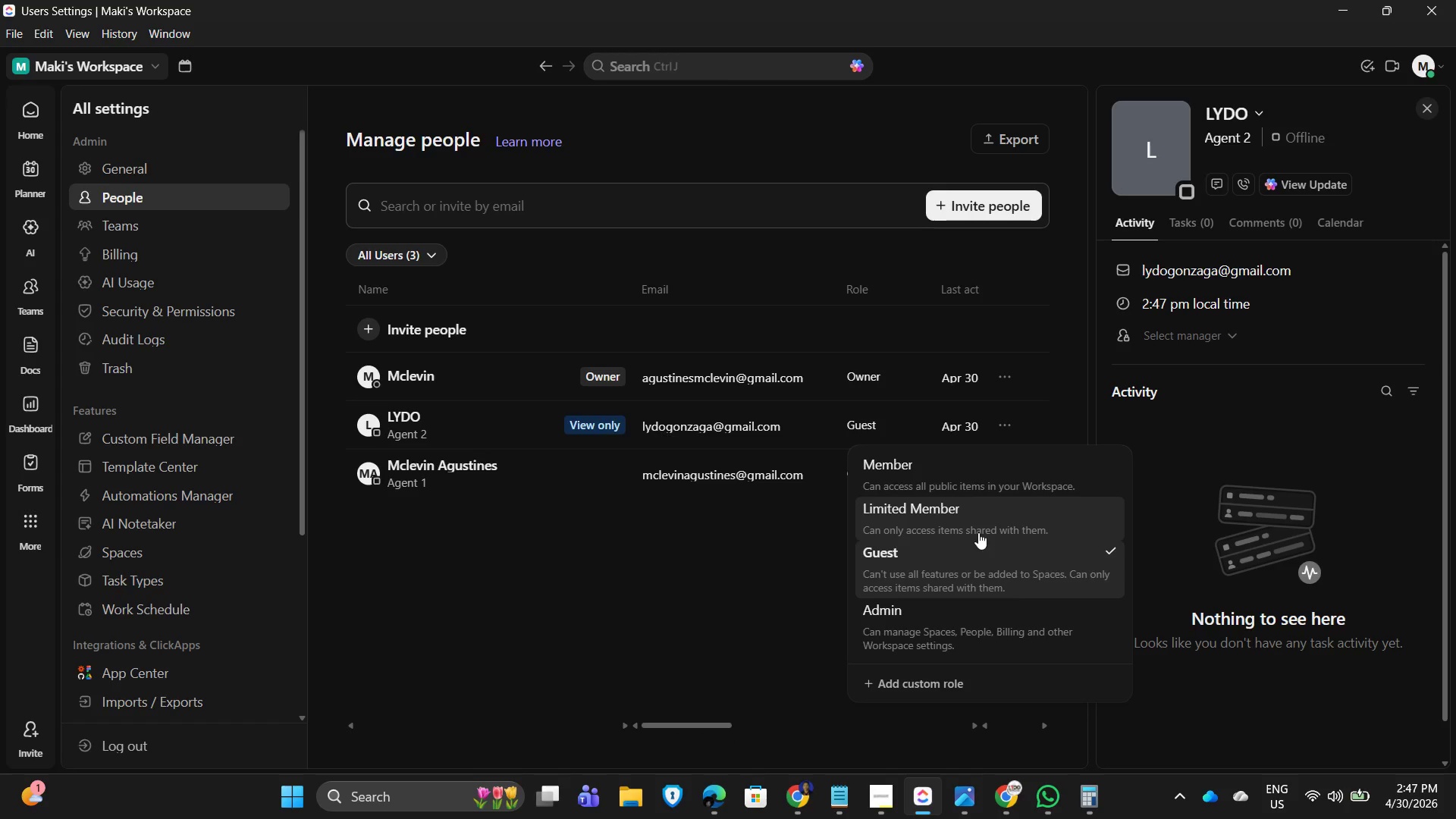 
wait(13.5)
 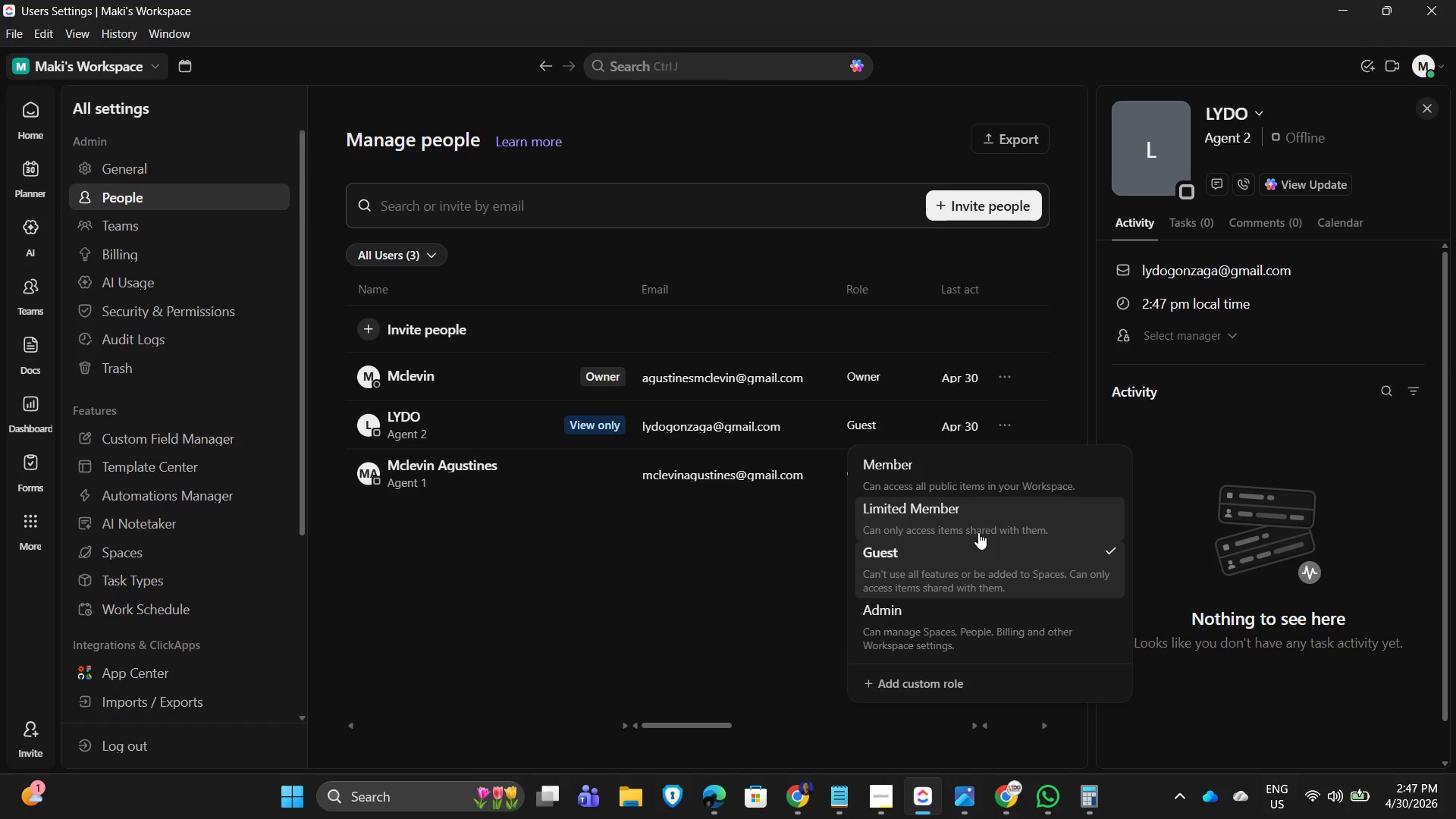 
scroll: coordinate [510, 574], scroll_direction: down, amount: 4.0
 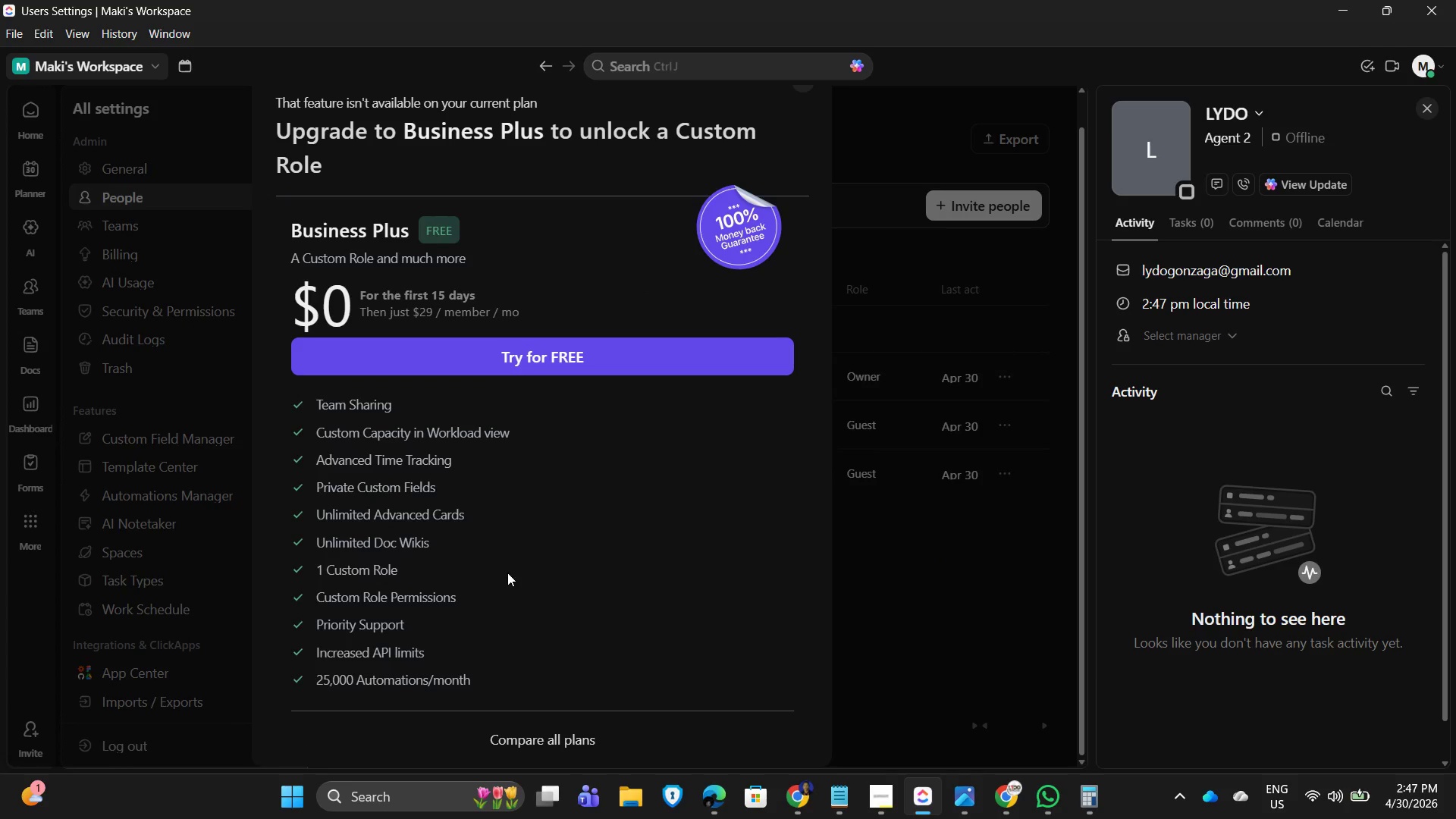 
scroll: coordinate [488, 516], scroll_direction: up, amount: 2.0
 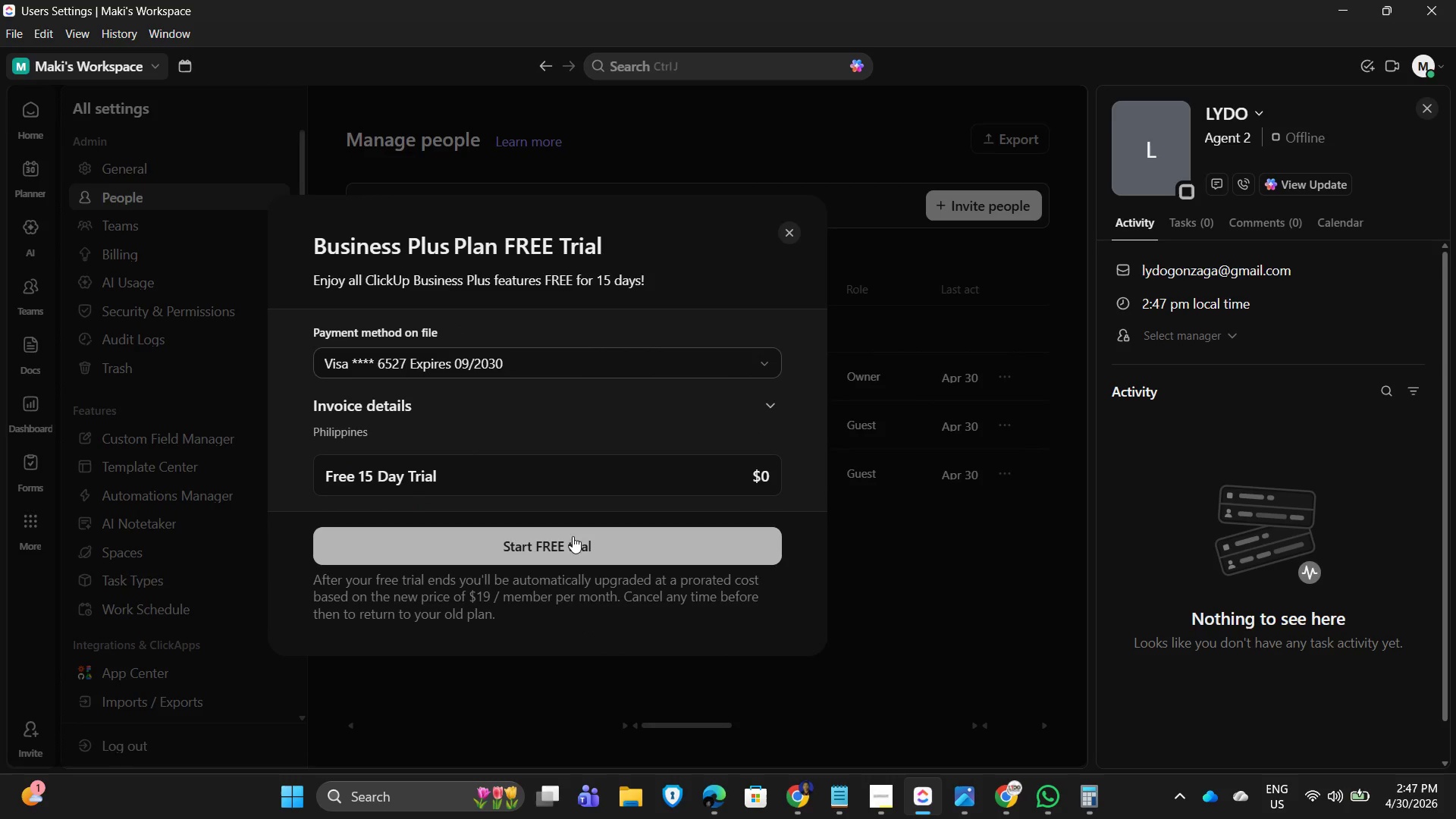 
wait(5.1)
 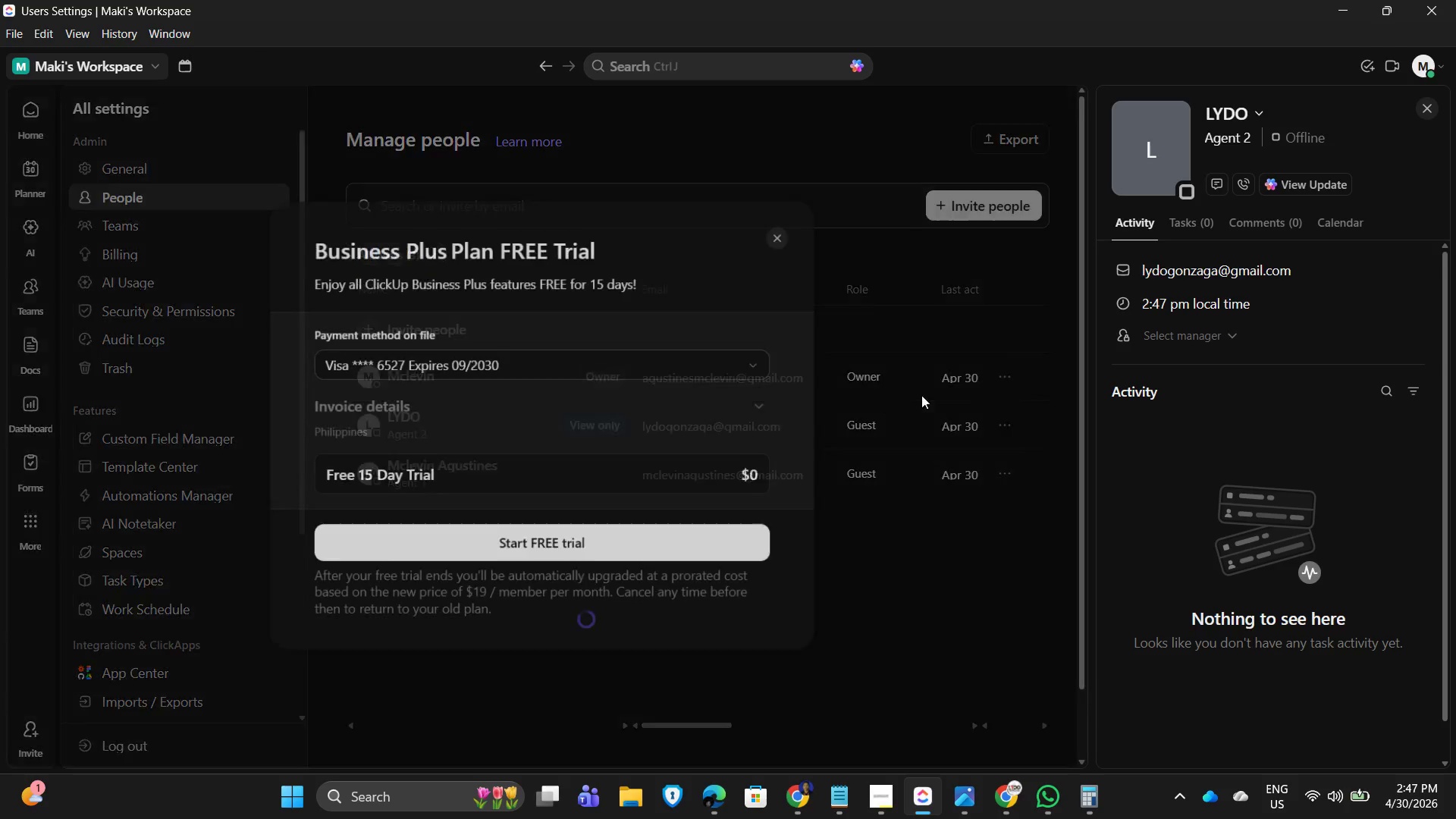 
left_click([792, 230])
 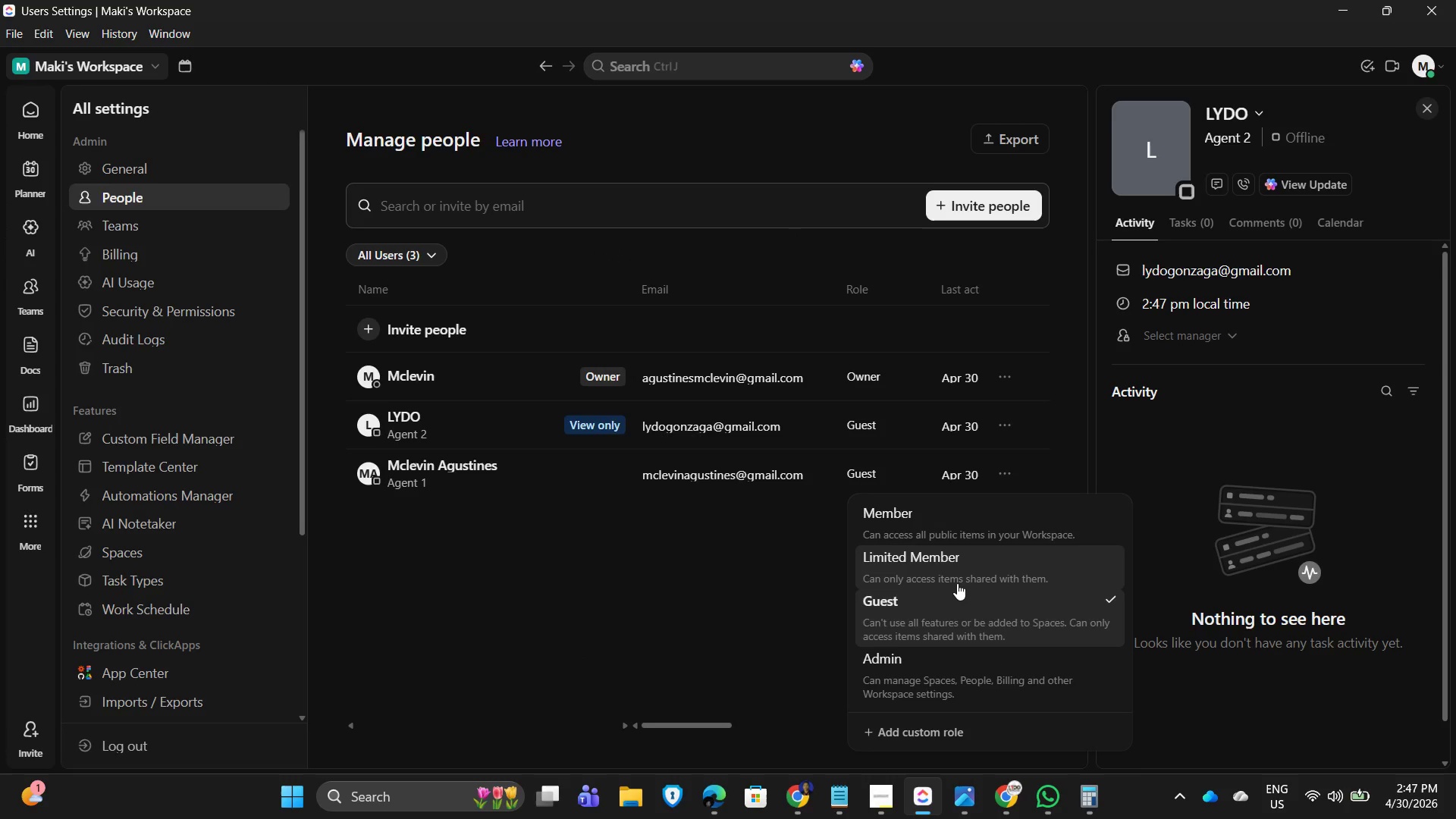 
wait(5.06)
 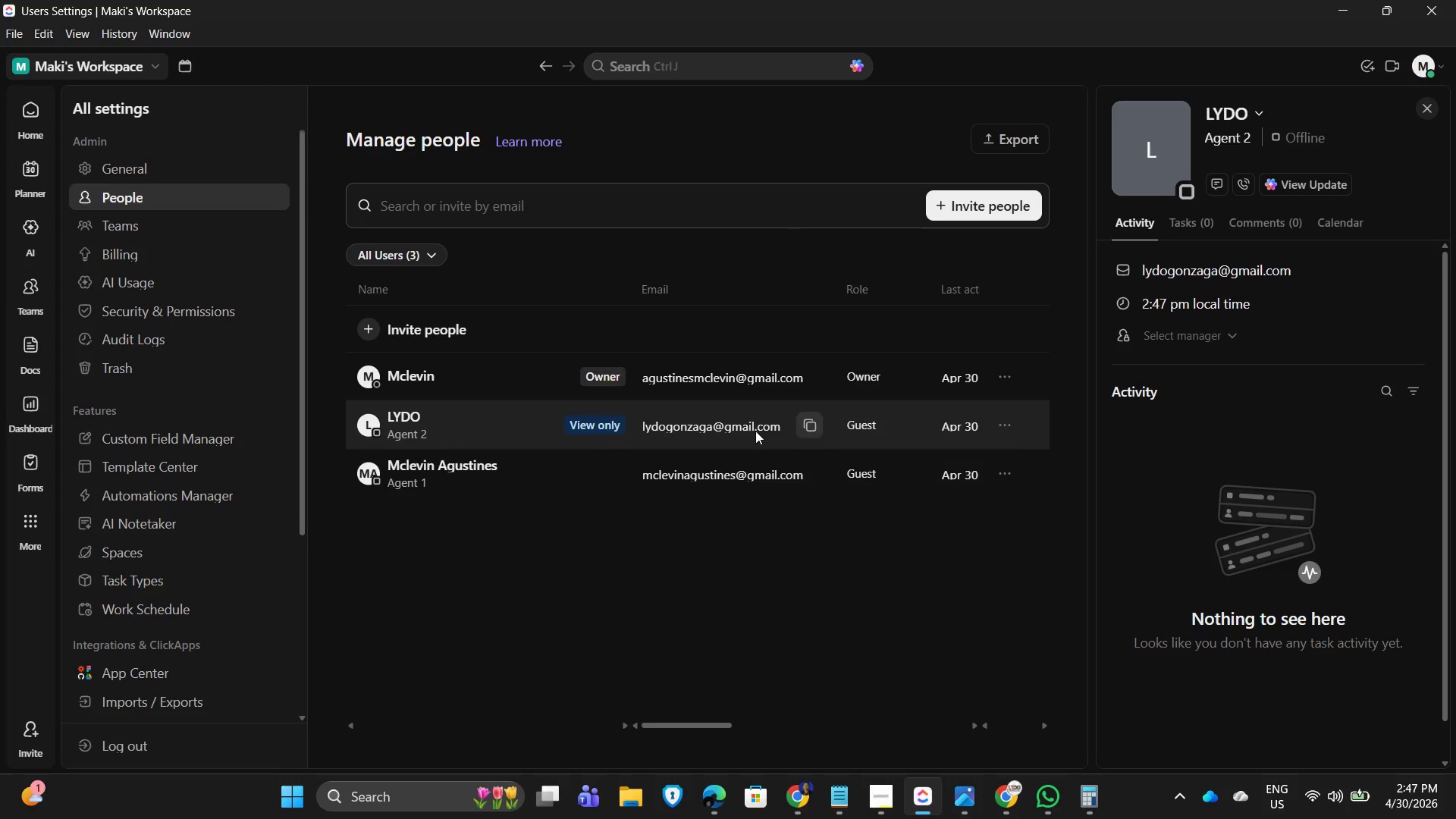 
left_click([959, 578])
 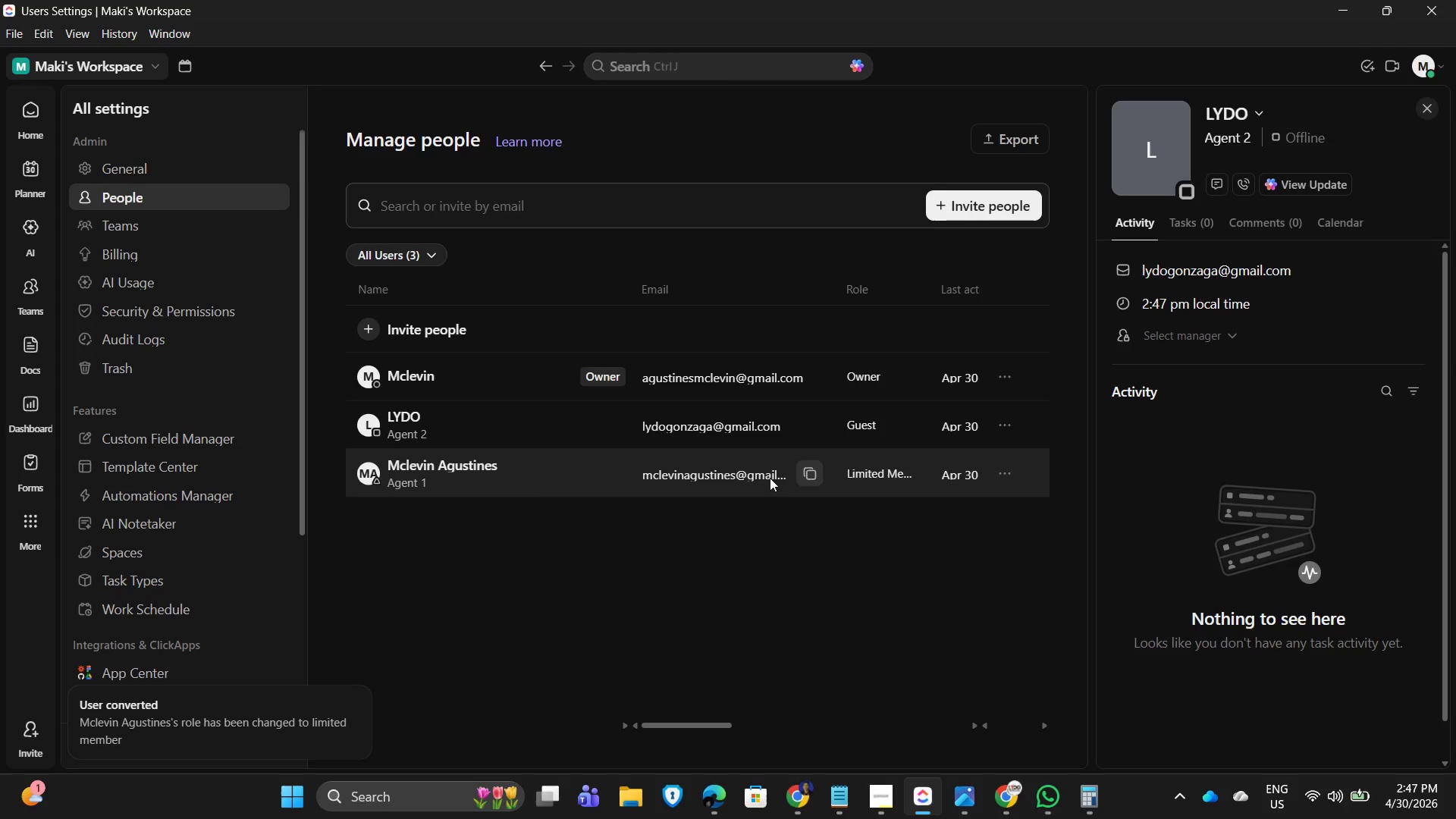 
left_click([866, 430])
 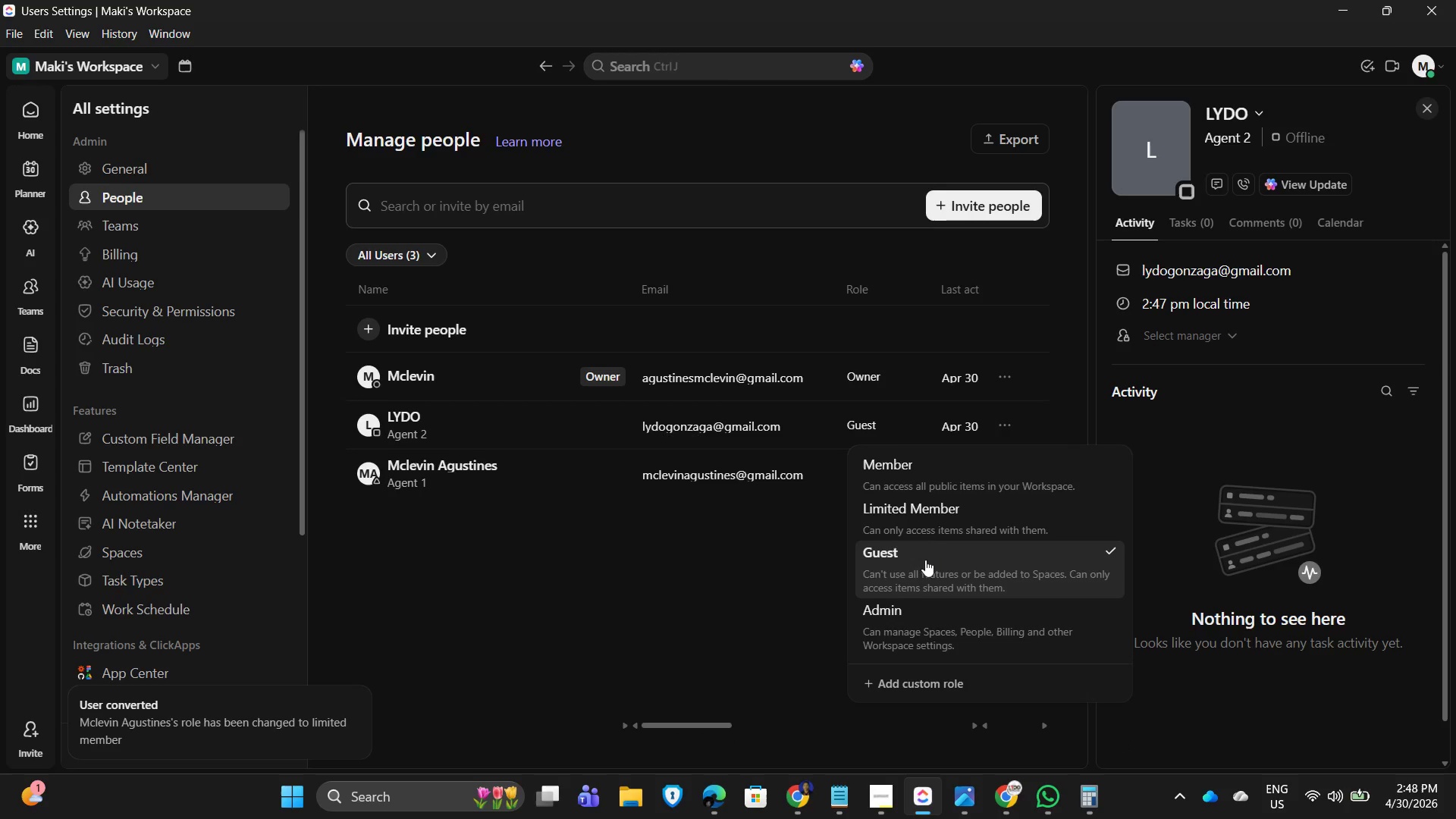 
left_click([938, 521])
 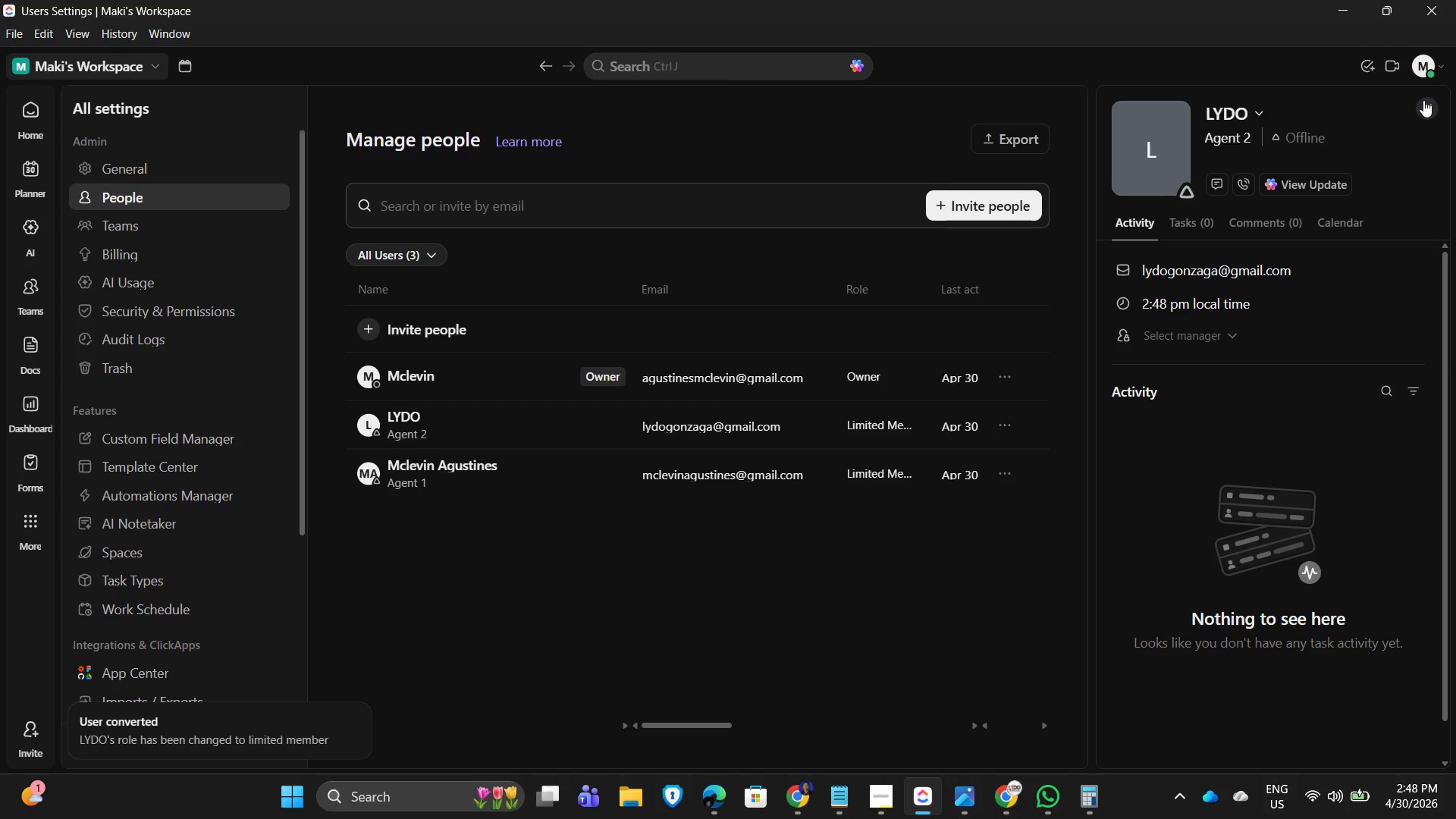 
wait(8.88)
 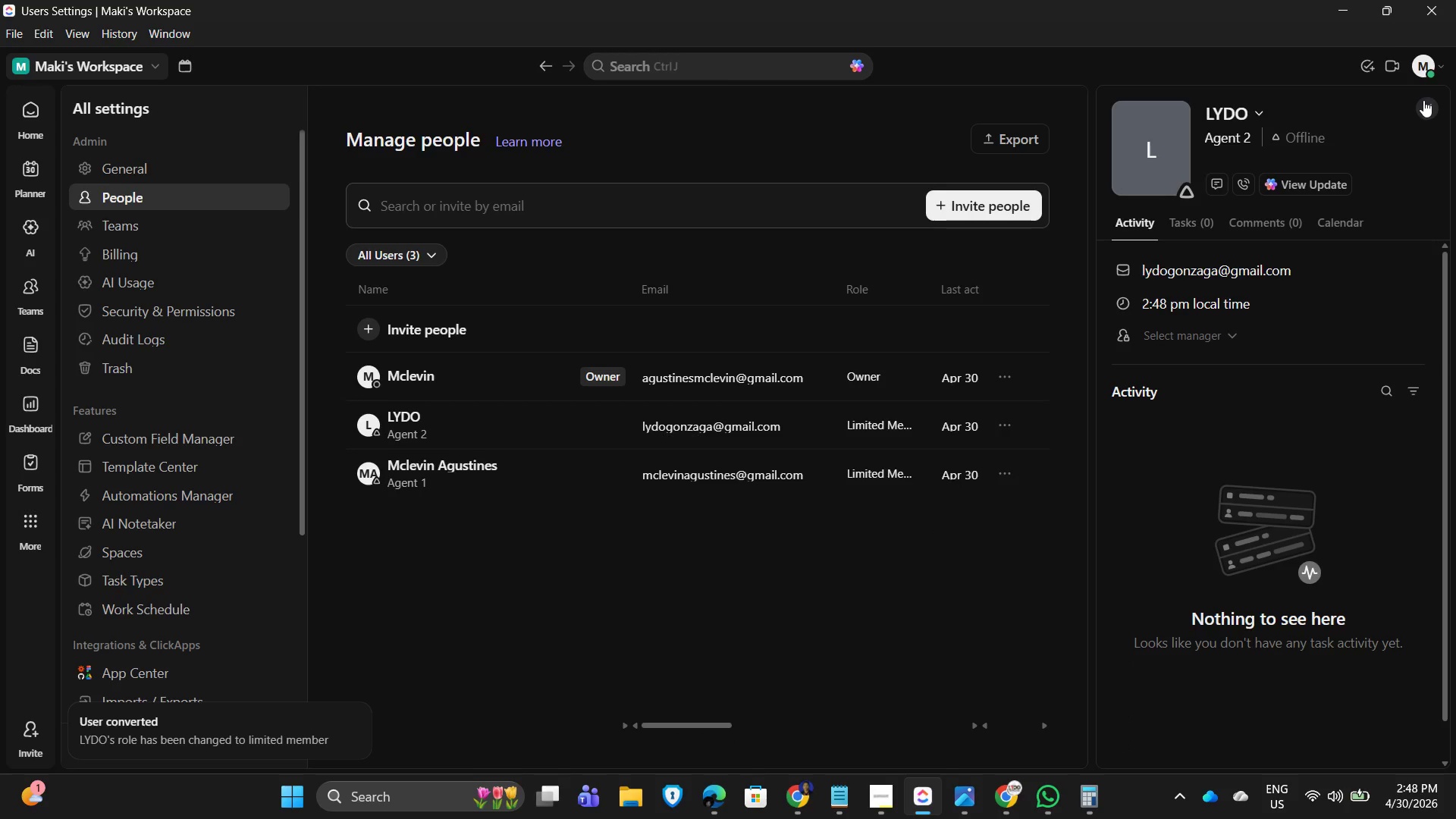 
left_click_drag(start_coordinate=[1429, 105], to_coordinate=[1424, 102])
 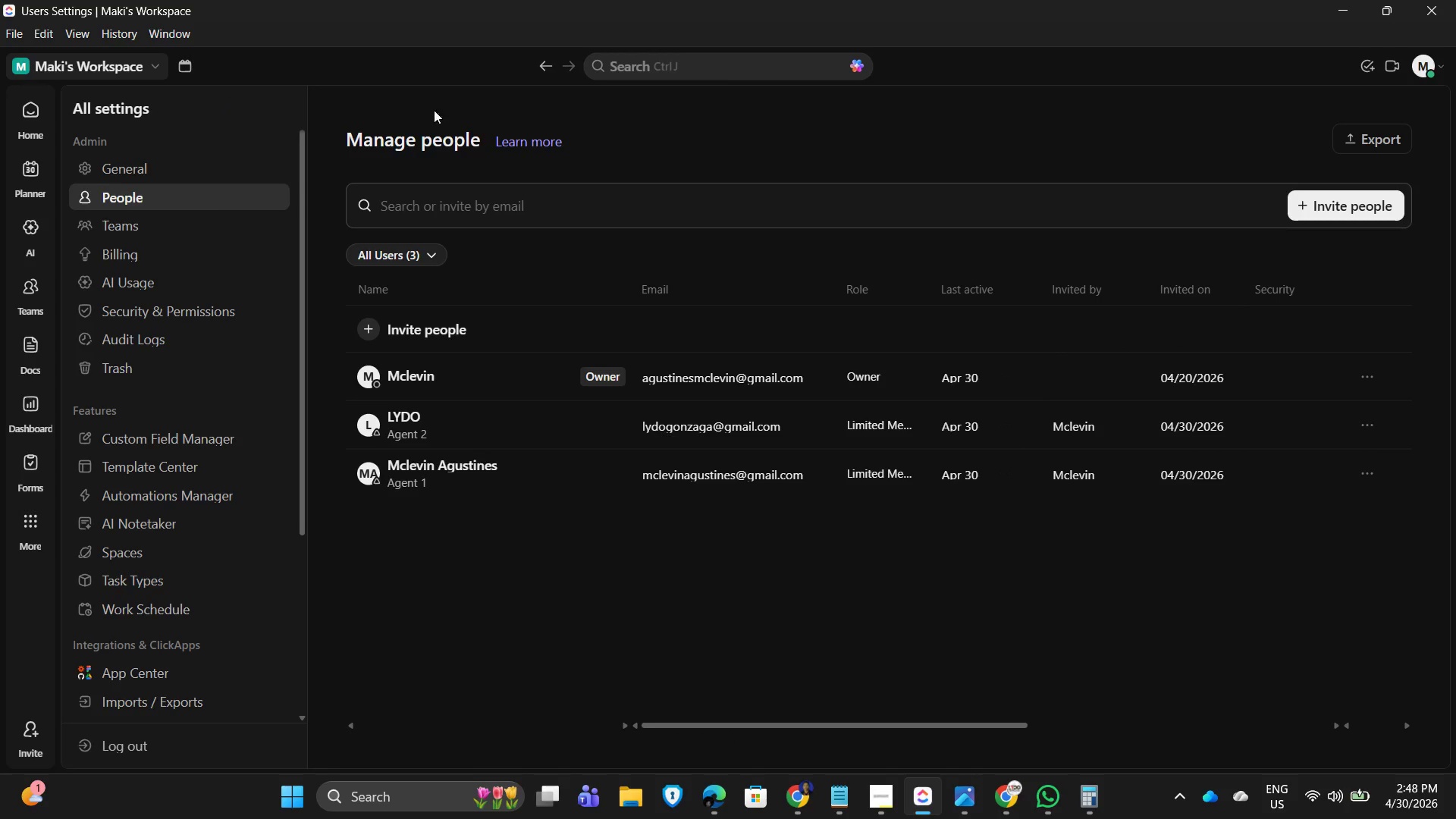 
scroll: coordinate [55, 272], scroll_direction: up, amount: 1.0
 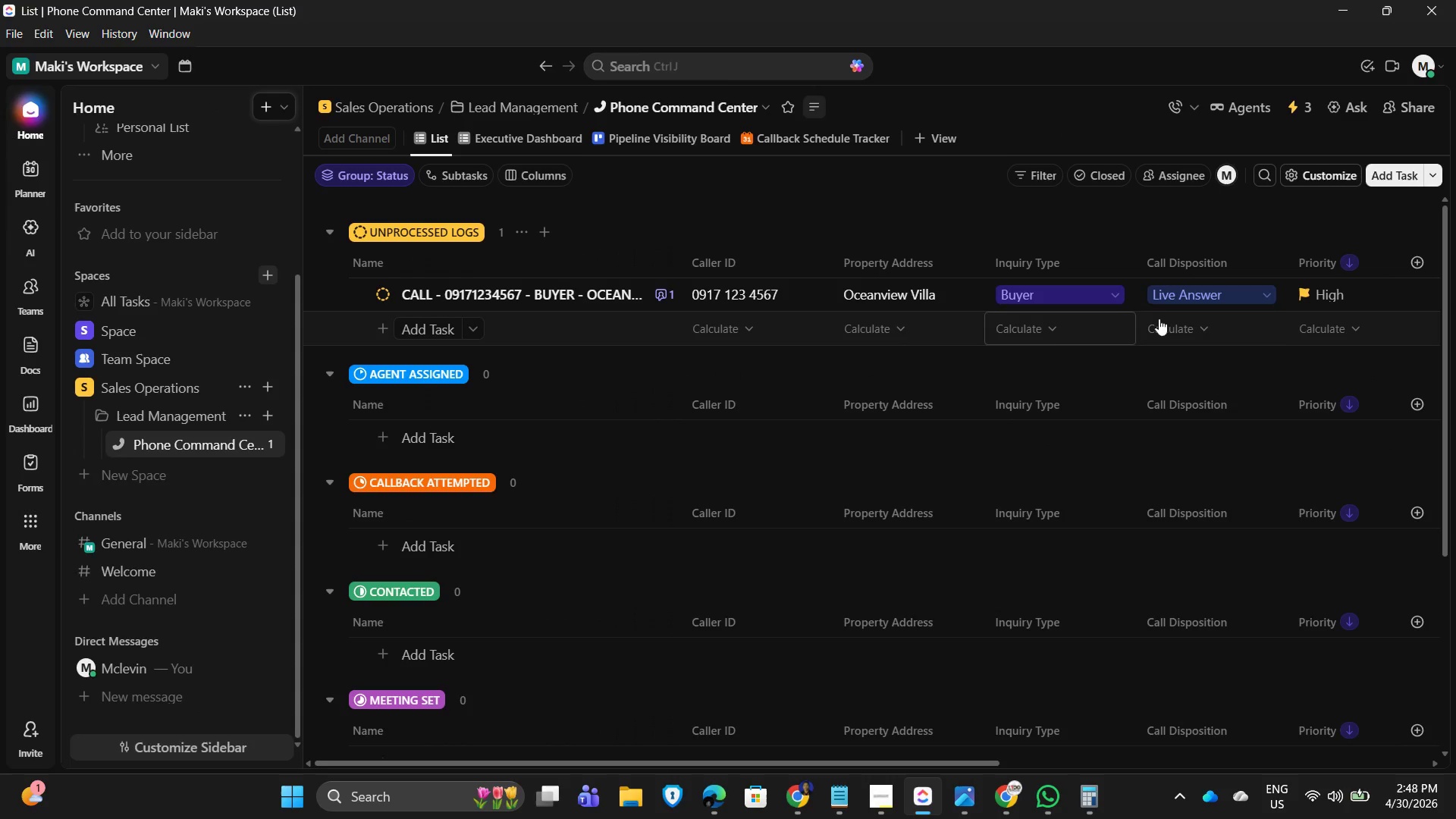 
wait(5.74)
 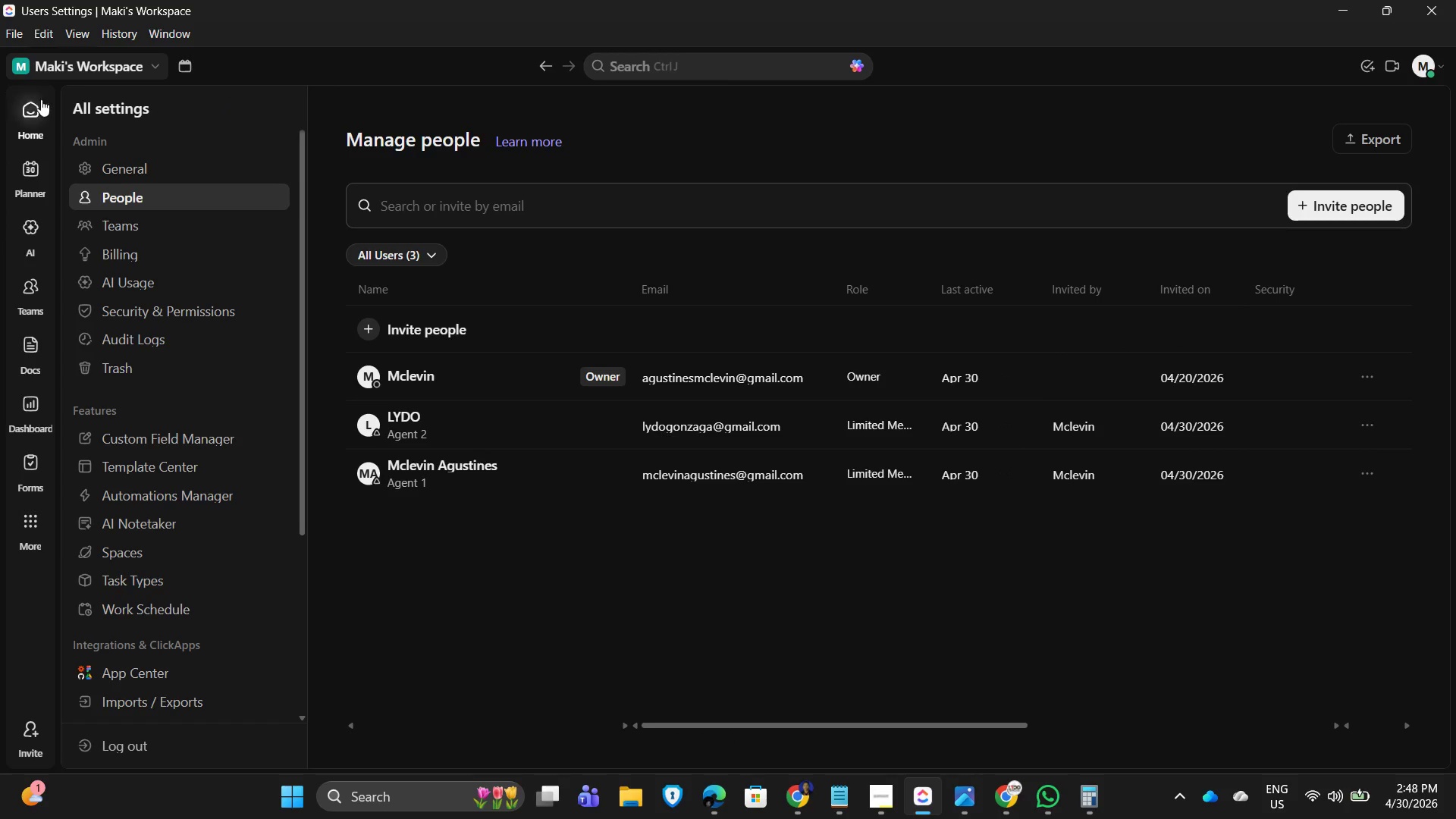 
left_click_drag(start_coordinate=[907, 764], to_coordinate=[1260, 749])
 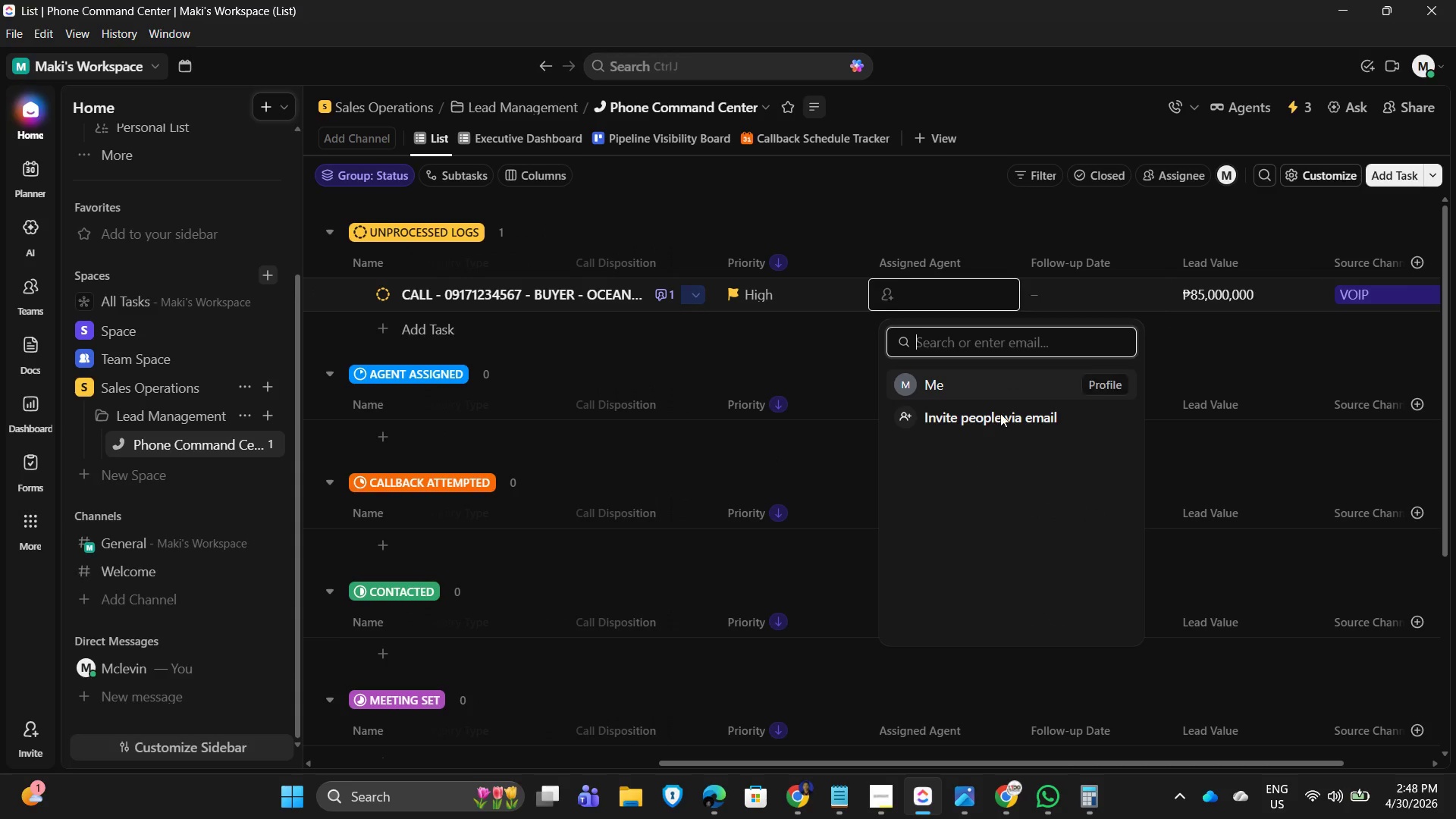 
left_click_drag(start_coordinate=[921, 339], to_coordinate=[924, 338])
 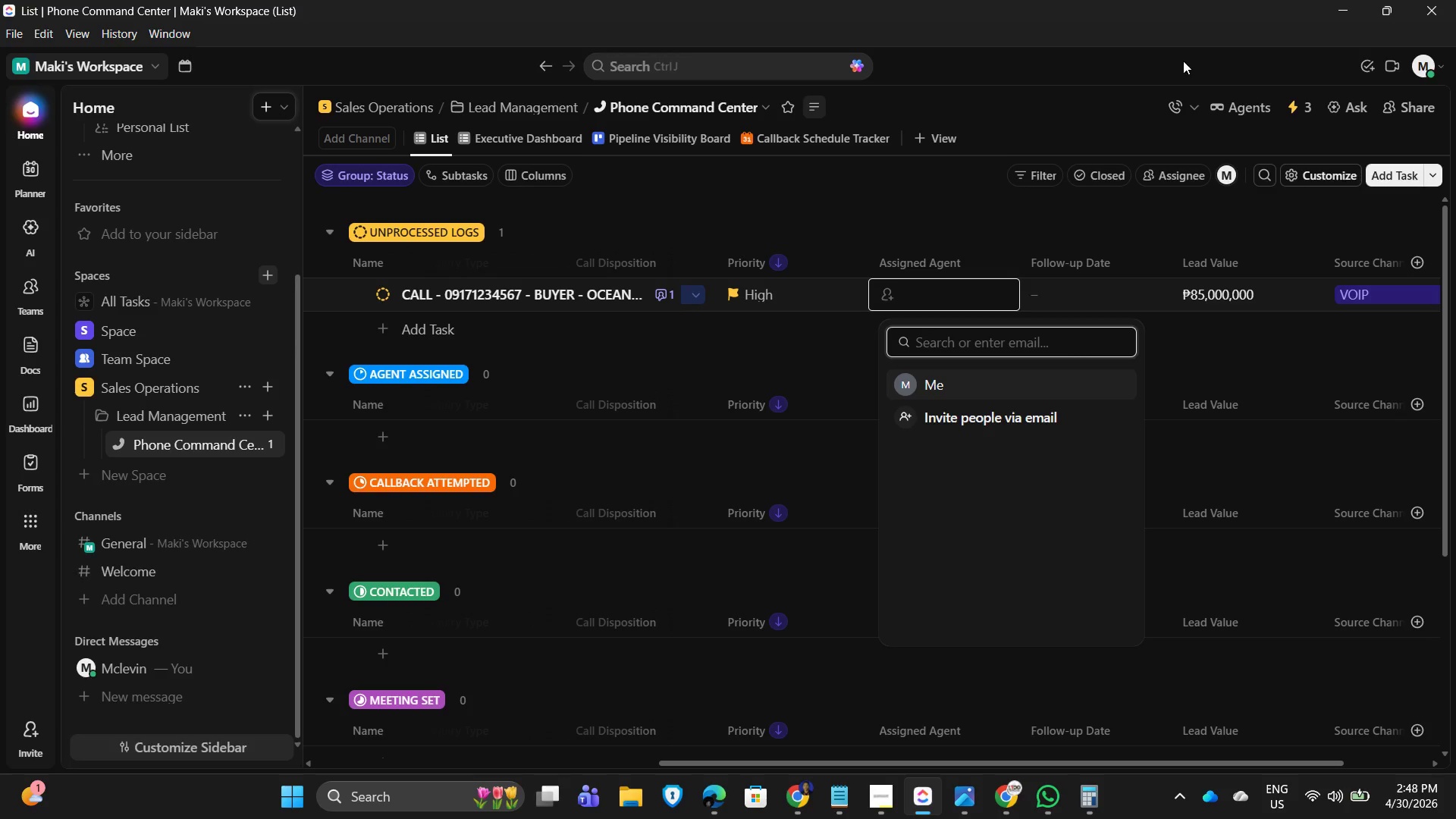 
wait(5.5)
 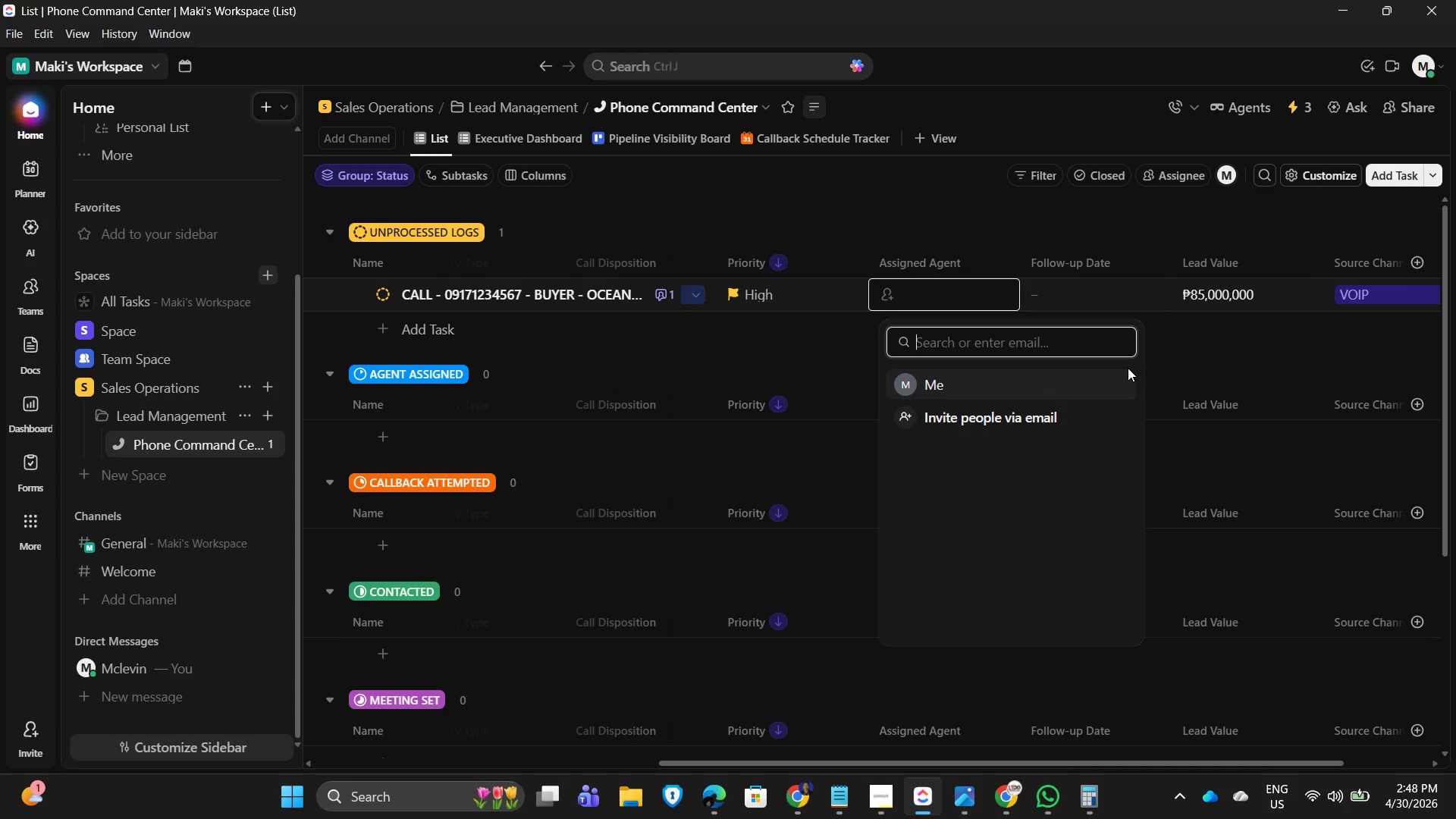 
type(lime)
key(Backspace)
key(Backspace)
key(Backspace)
key(Backspace)
key(Backspace)
type(lydo)
 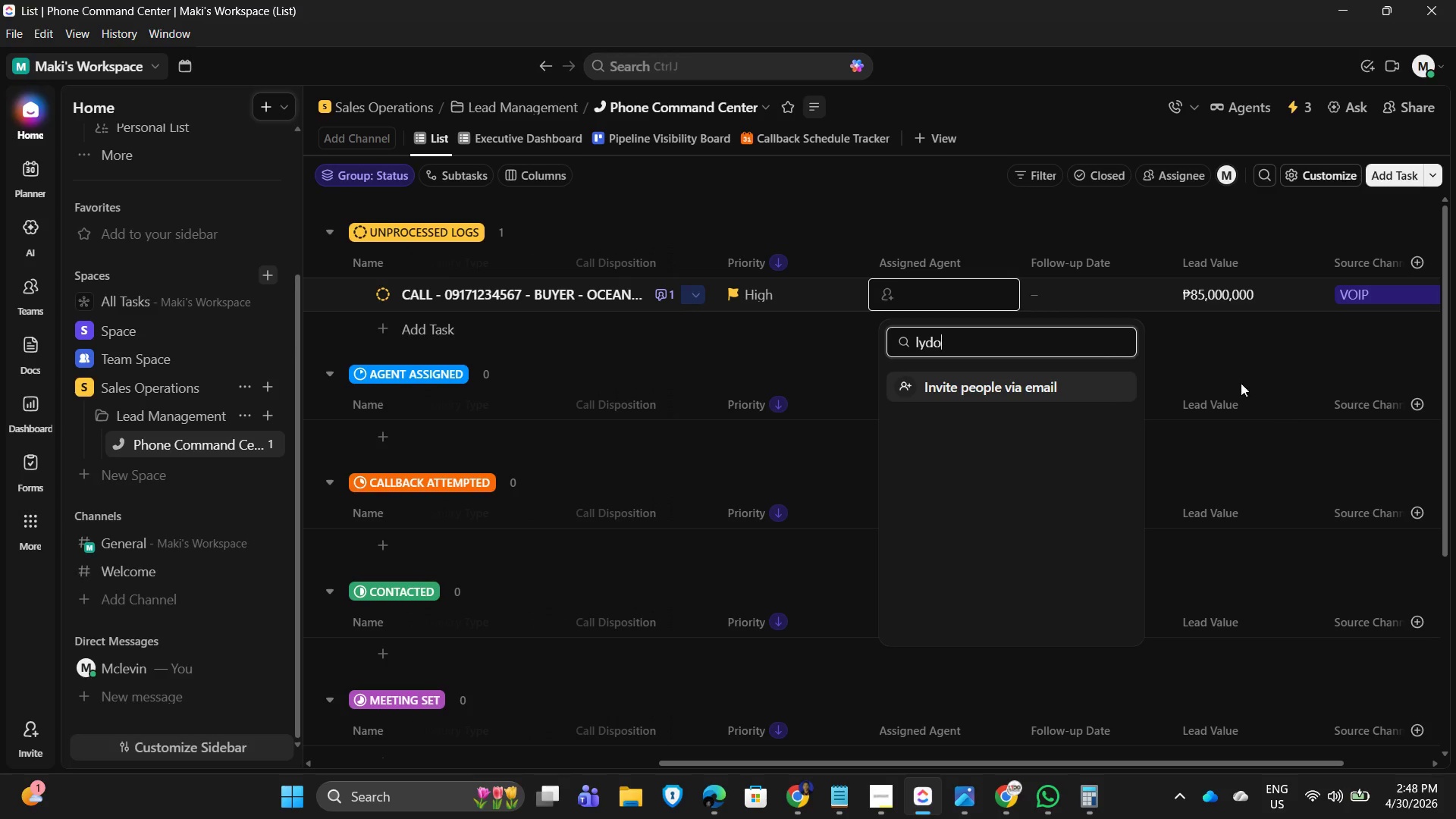 
left_click([1020, 372])
 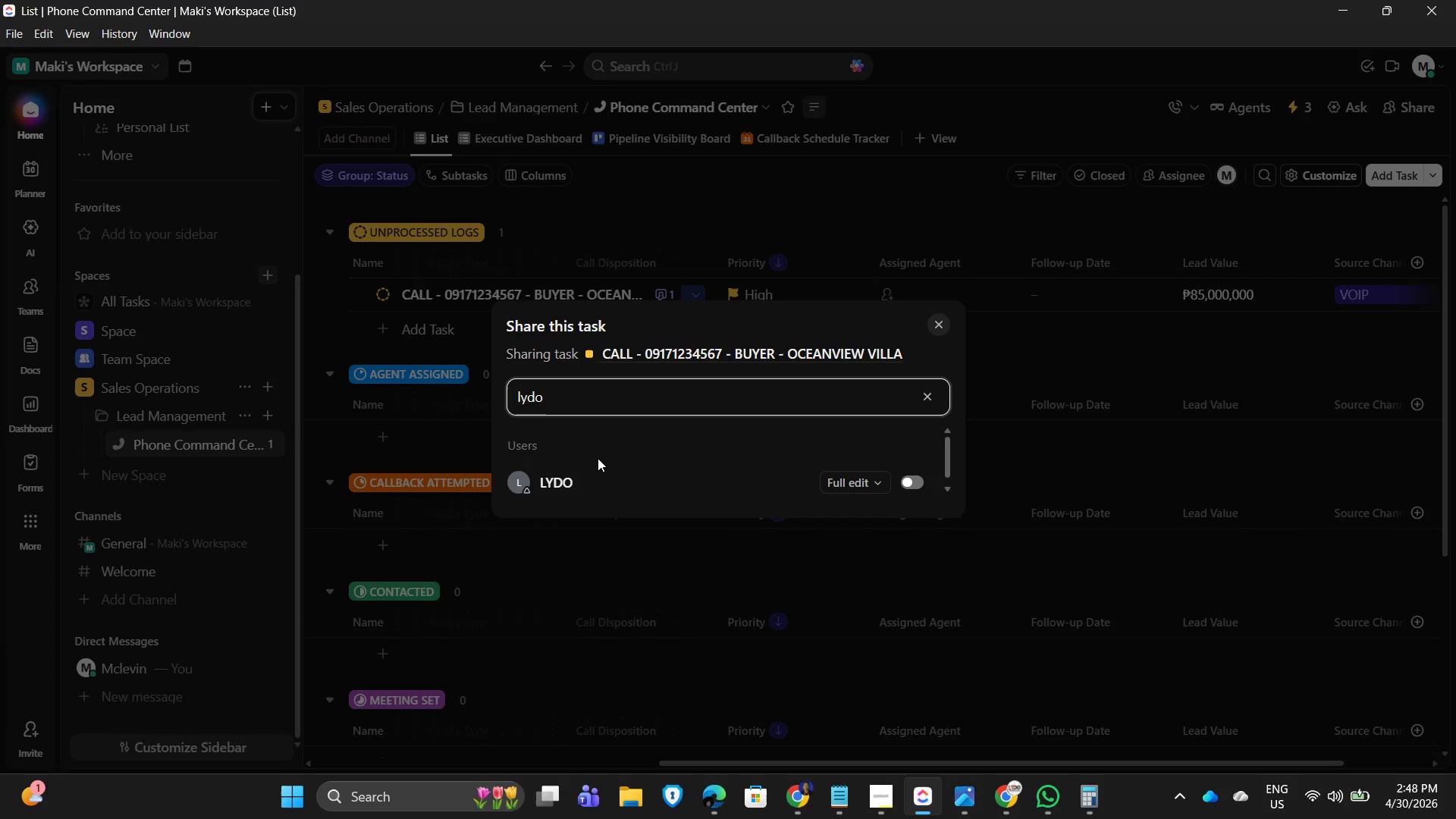 
left_click_drag(start_coordinate=[588, 485], to_coordinate=[594, 485])
 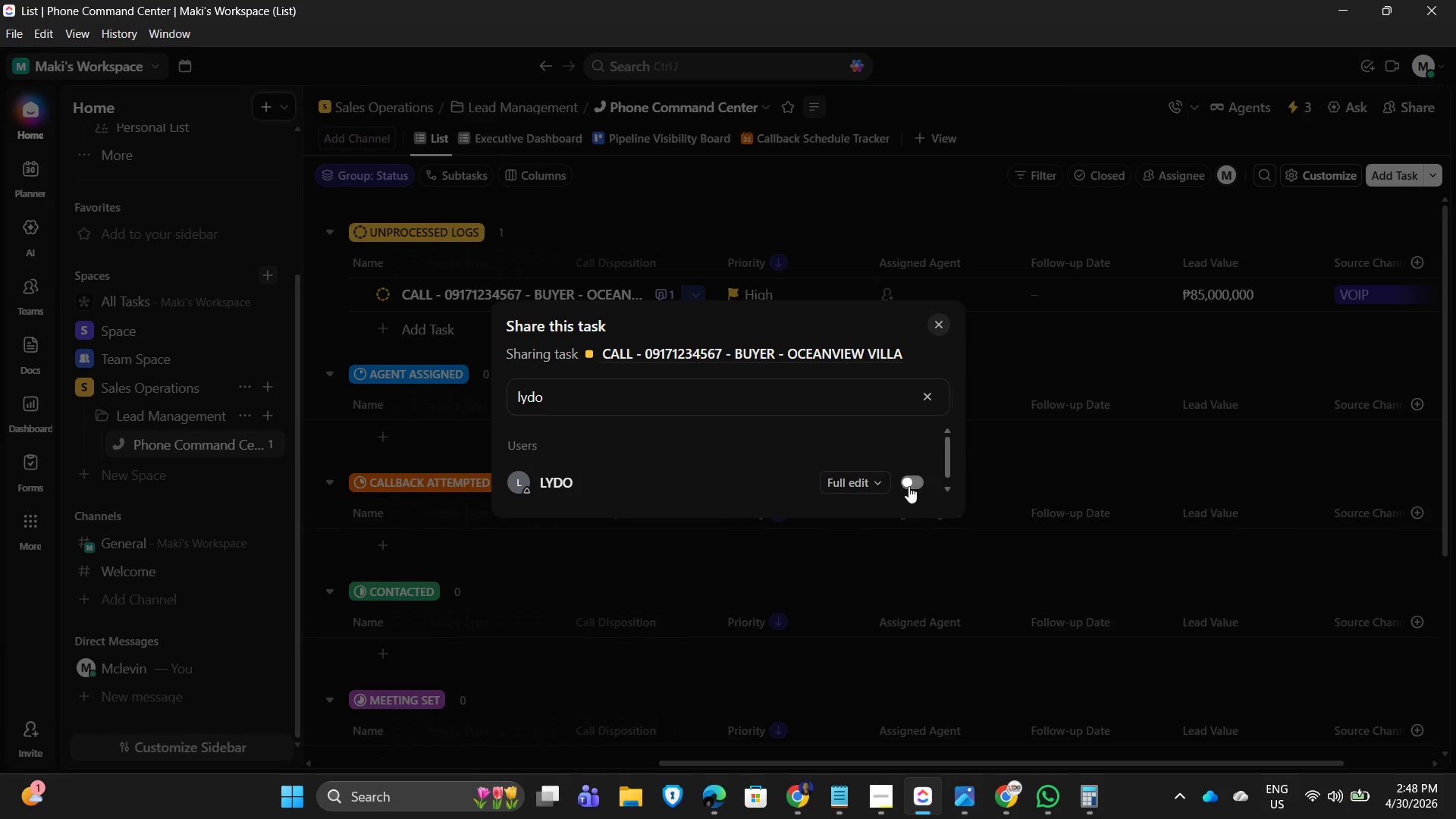 
left_click([912, 485])
 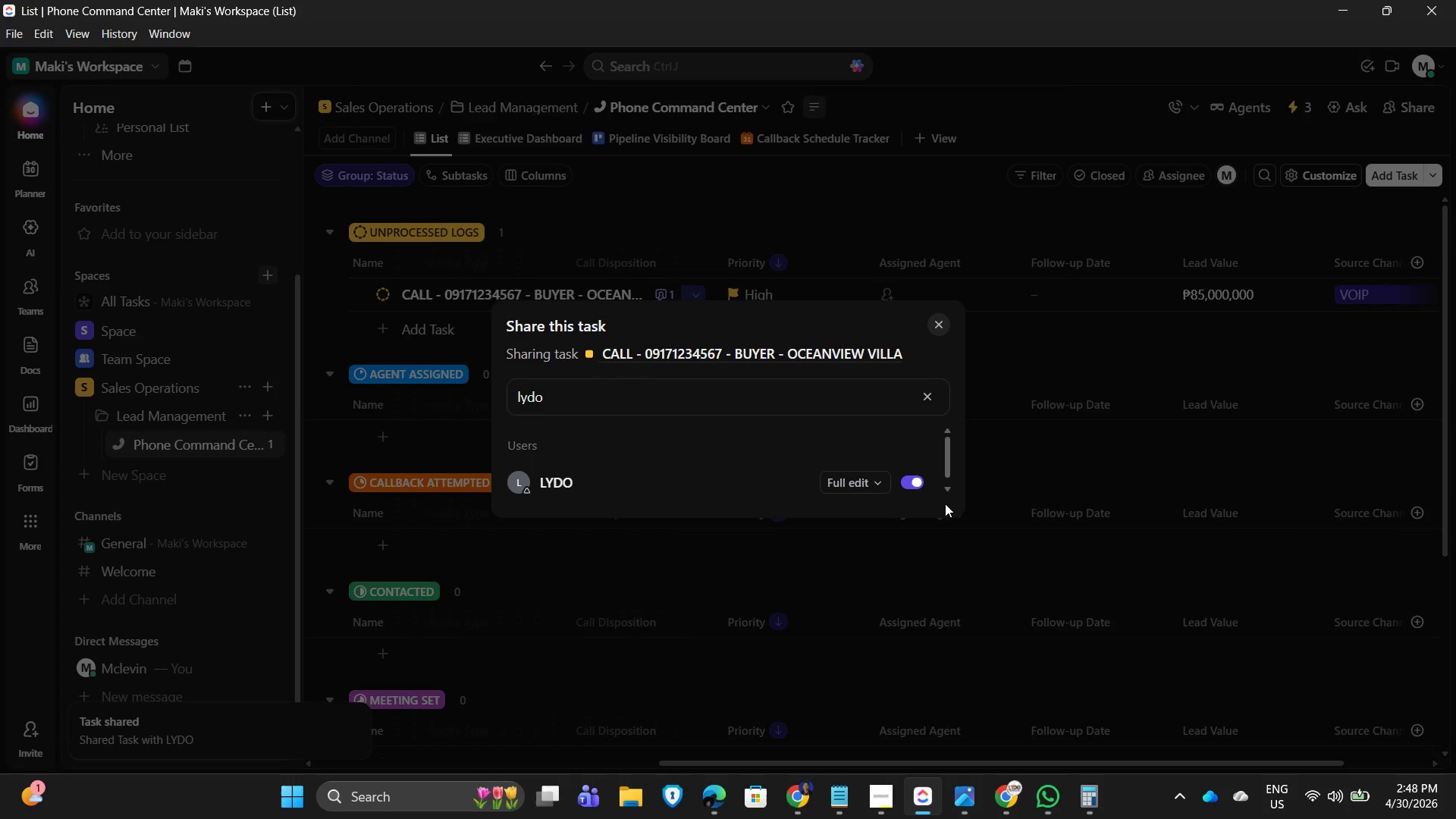 
mouse_move([994, 344])
 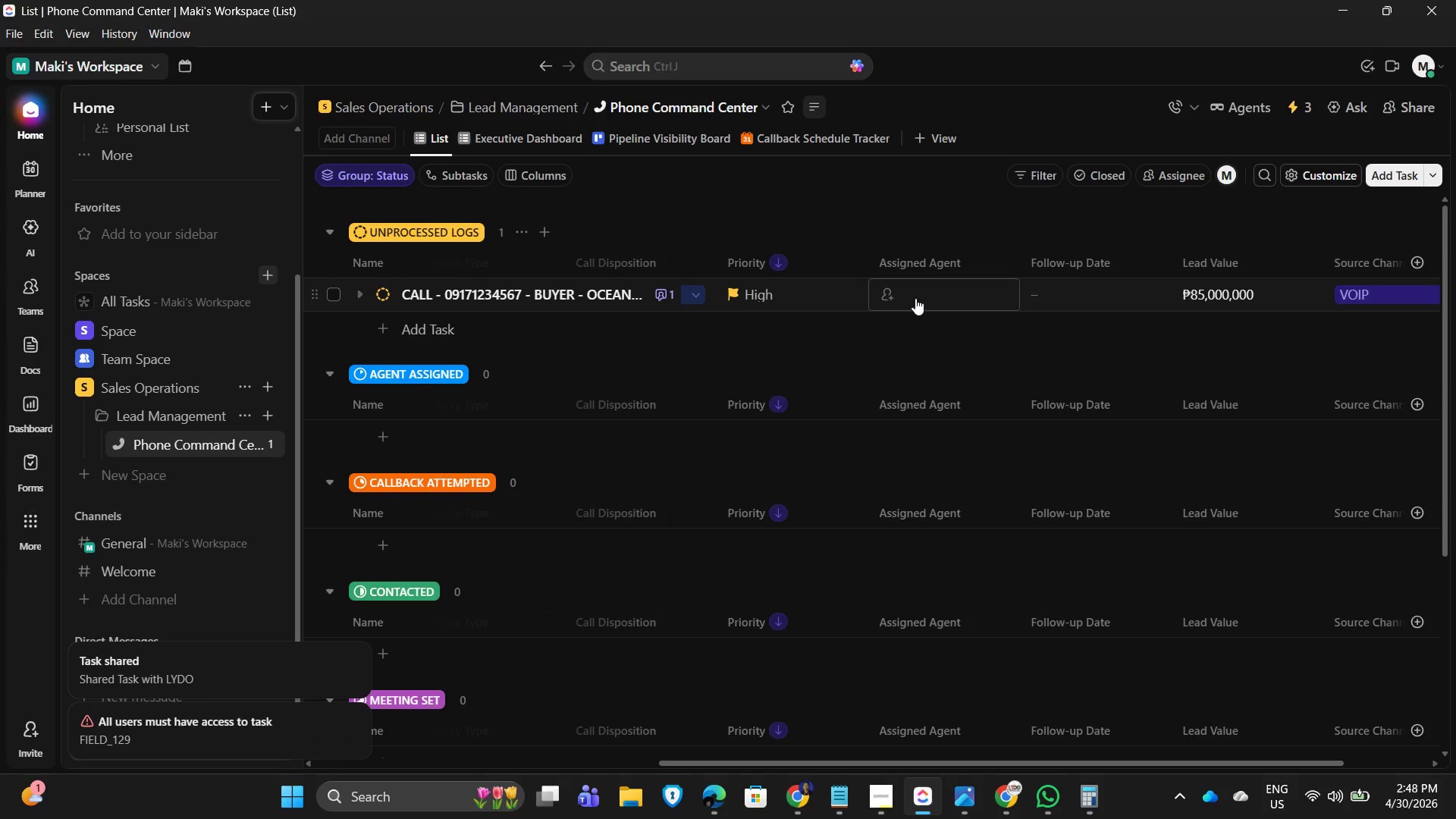 
left_click([899, 298])
 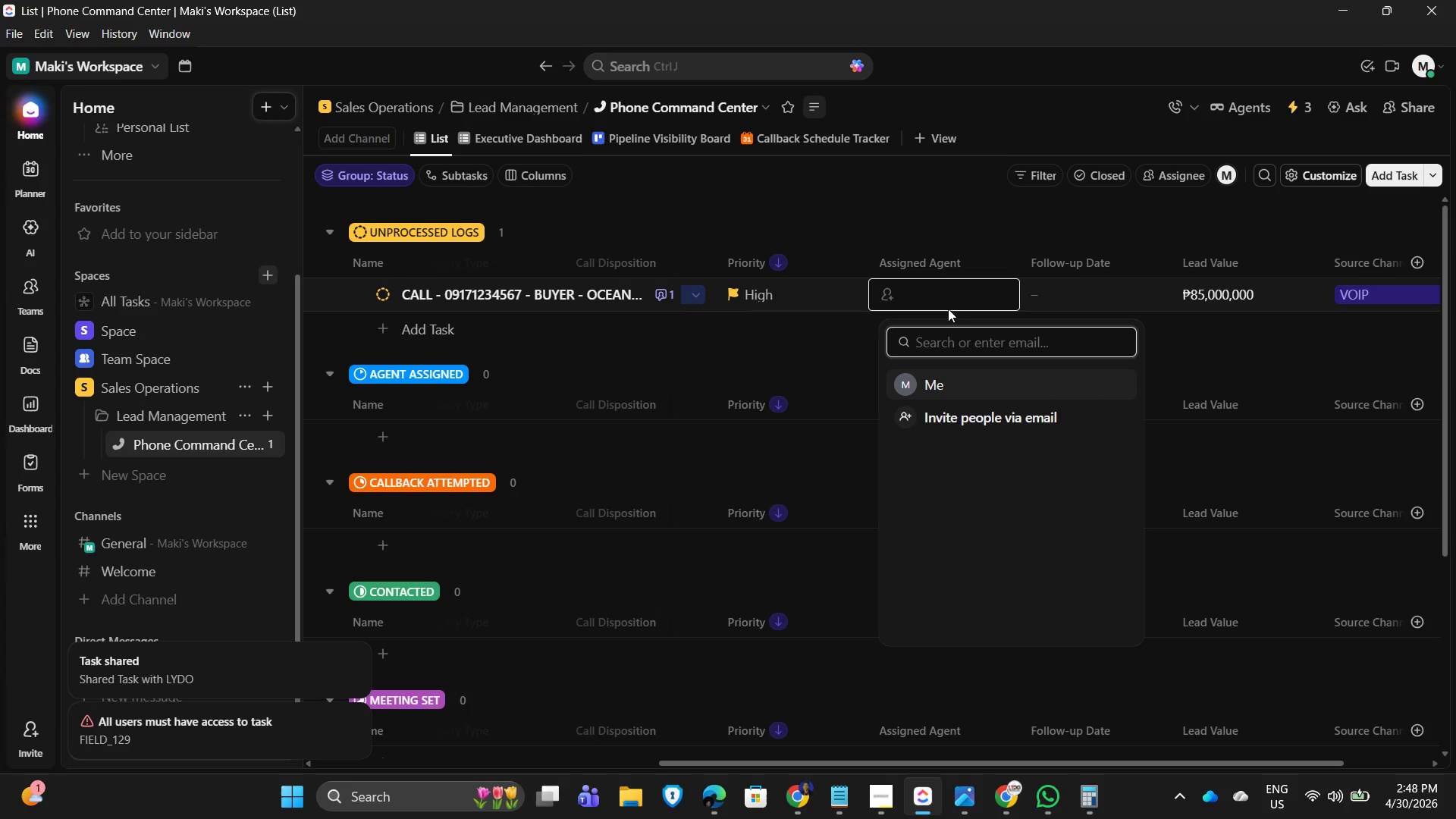 
left_click([960, 415])
 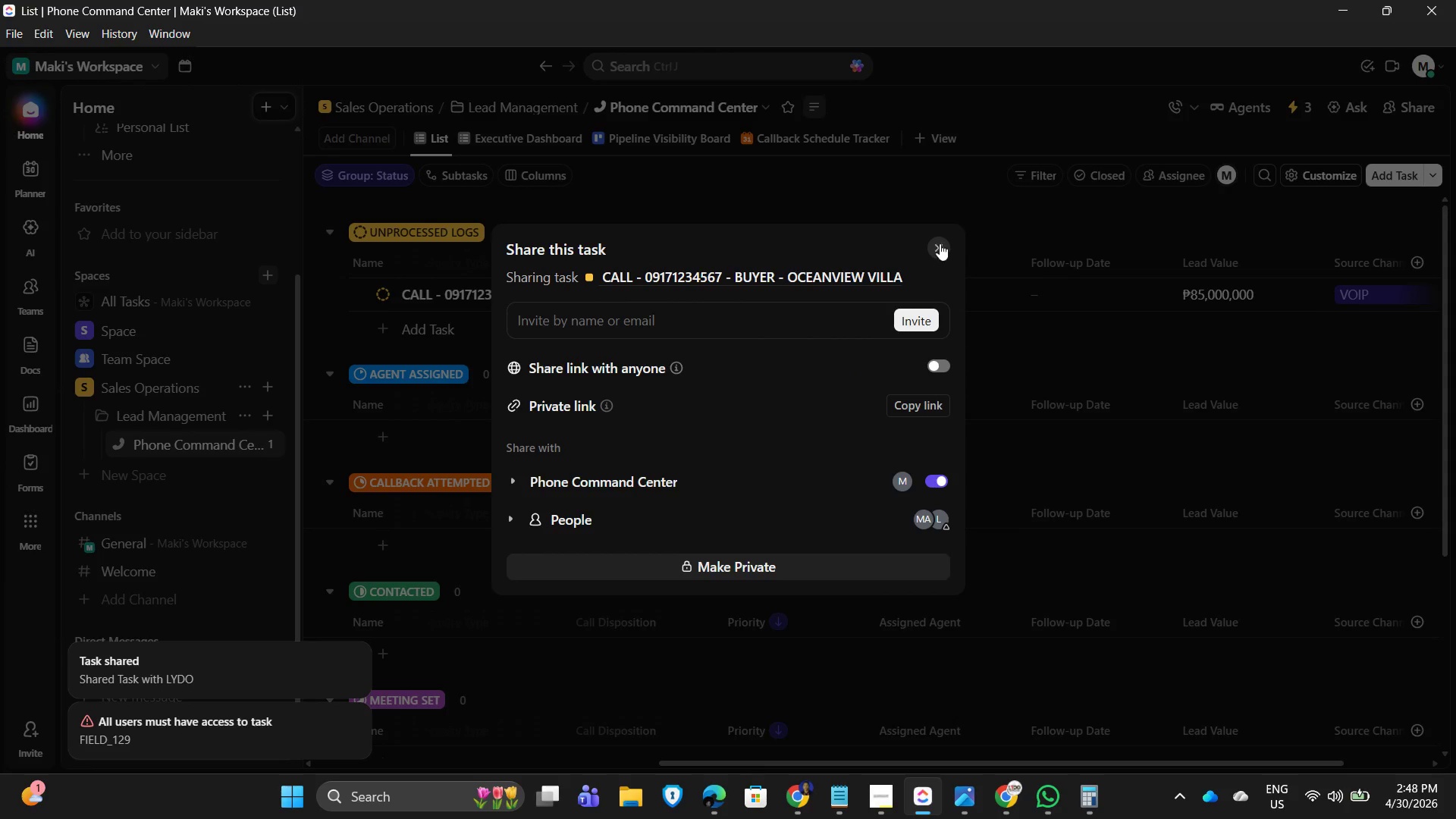 
left_click([940, 243])
 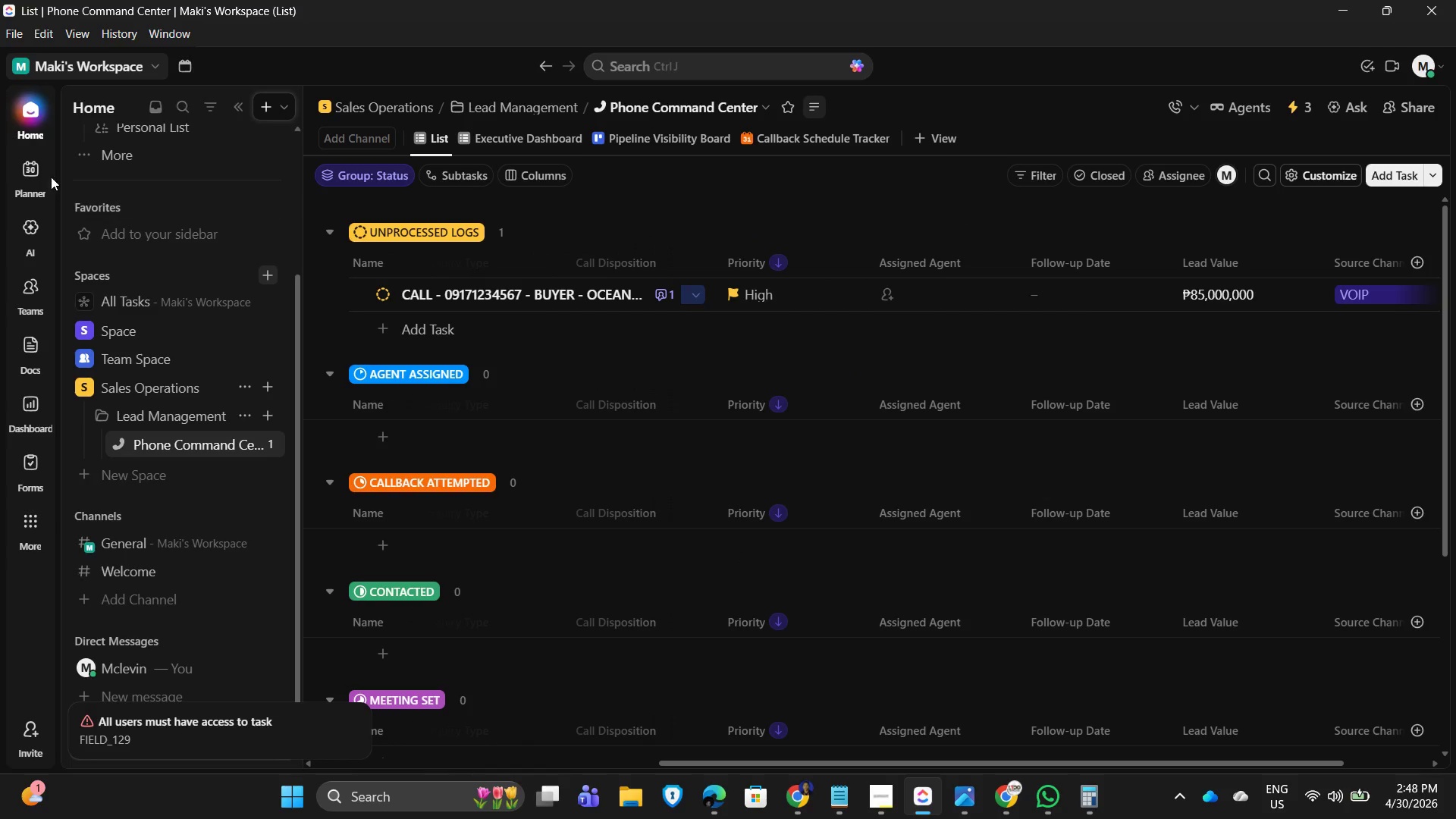 
left_click([25, 290])
 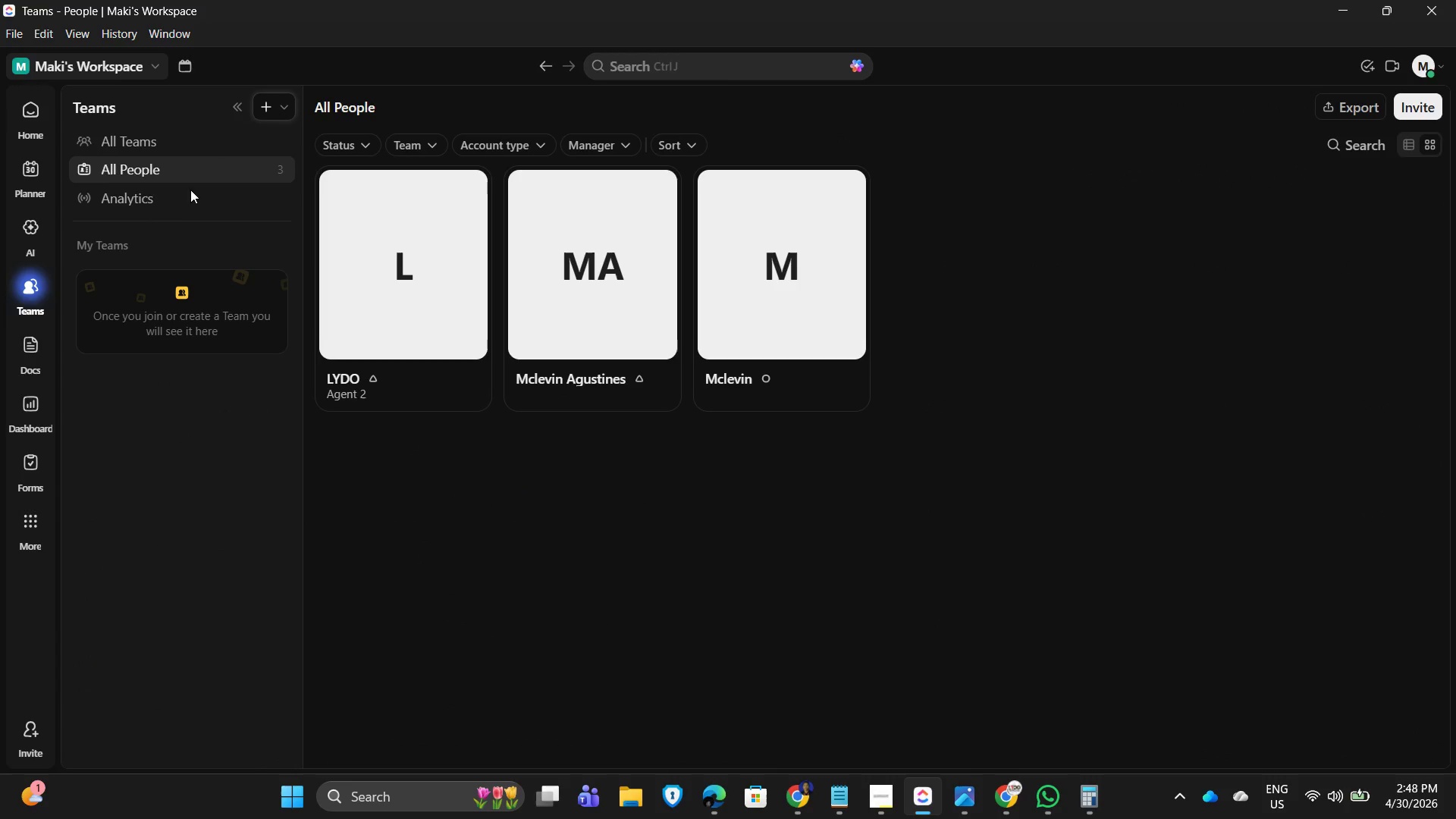 
scroll: coordinate [188, 210], scroll_direction: up, amount: 2.0
 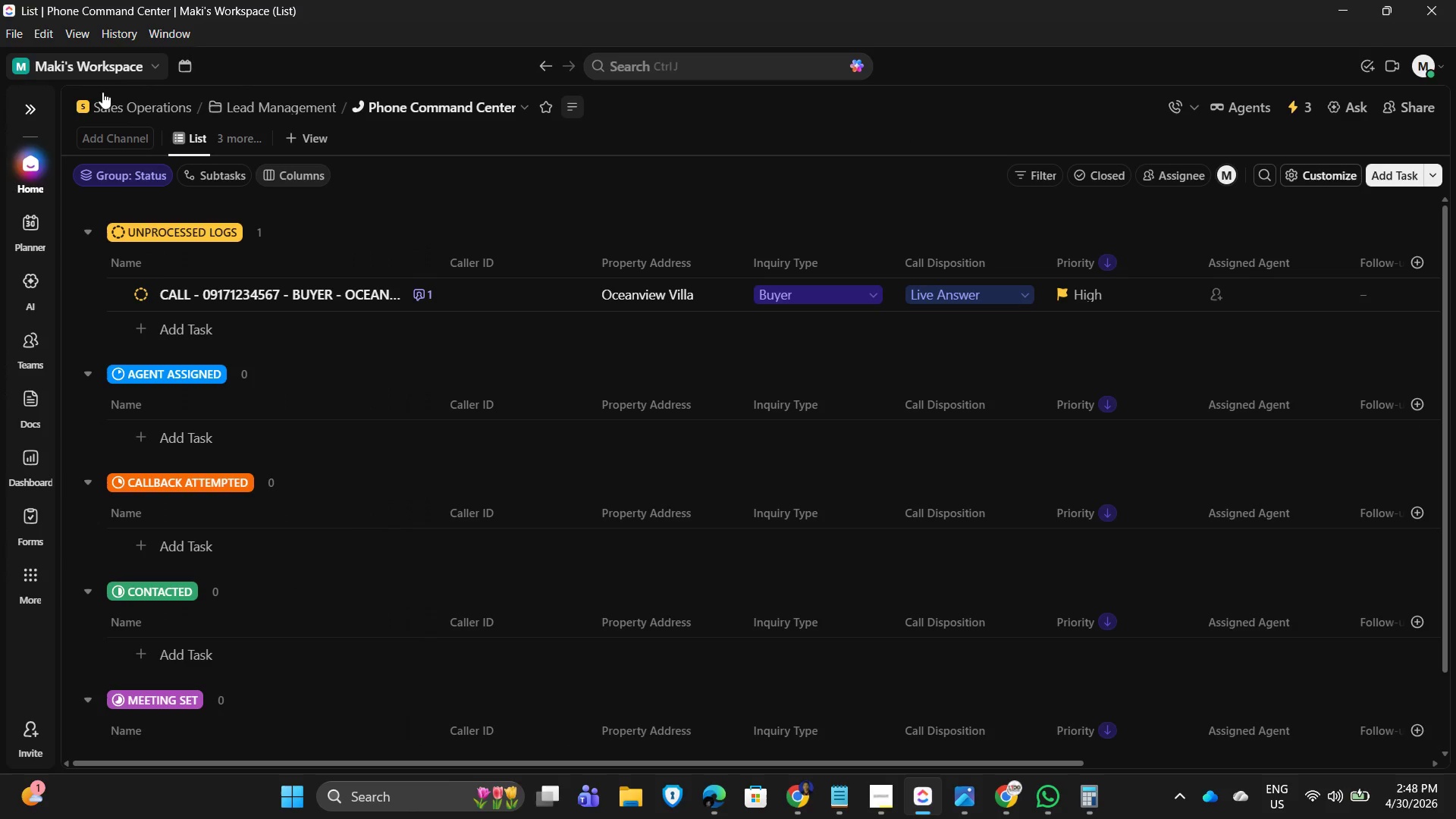 
left_click([254, 158])
 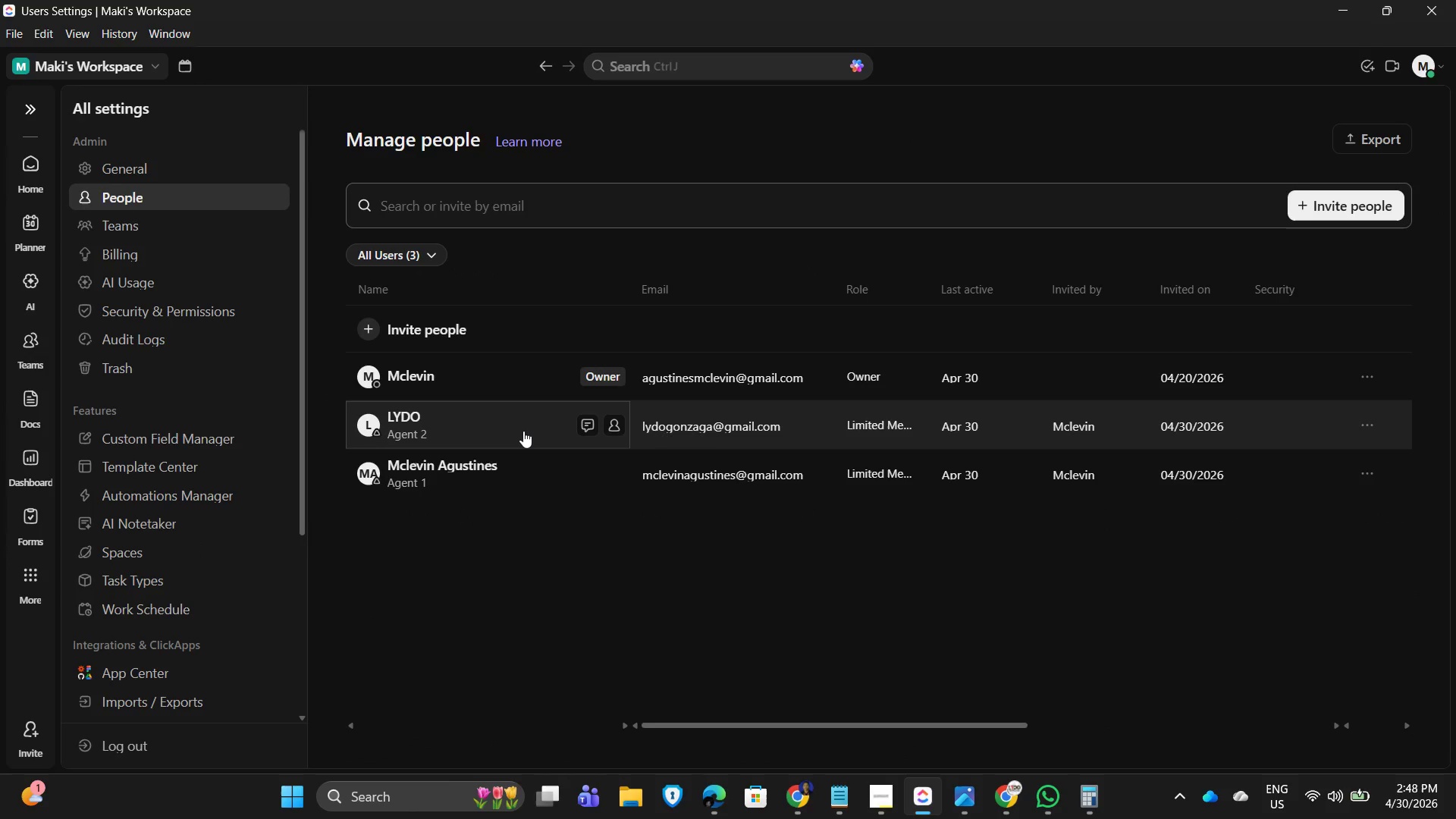 
wait(8.42)
 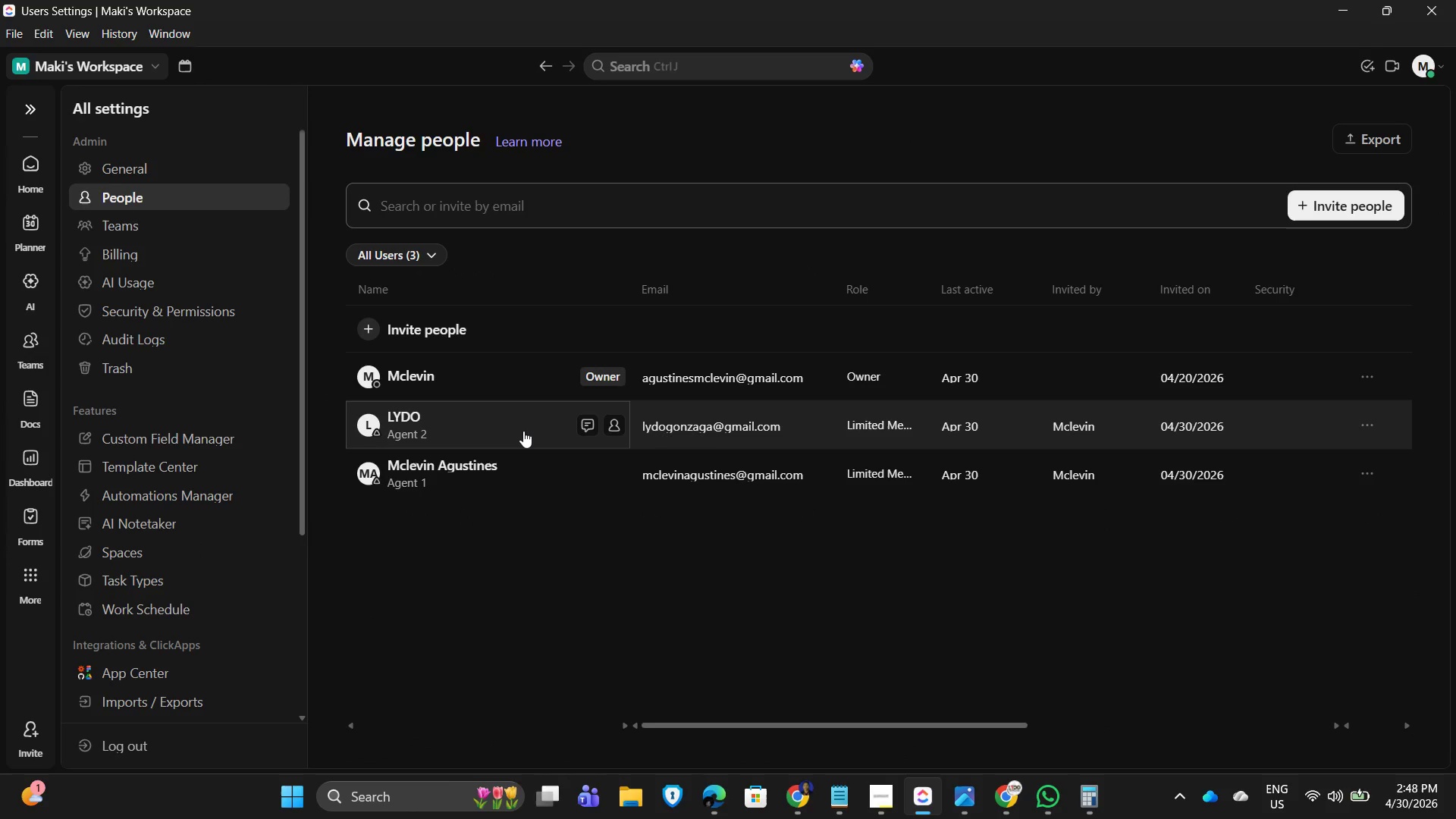 
left_click([1003, 480])
 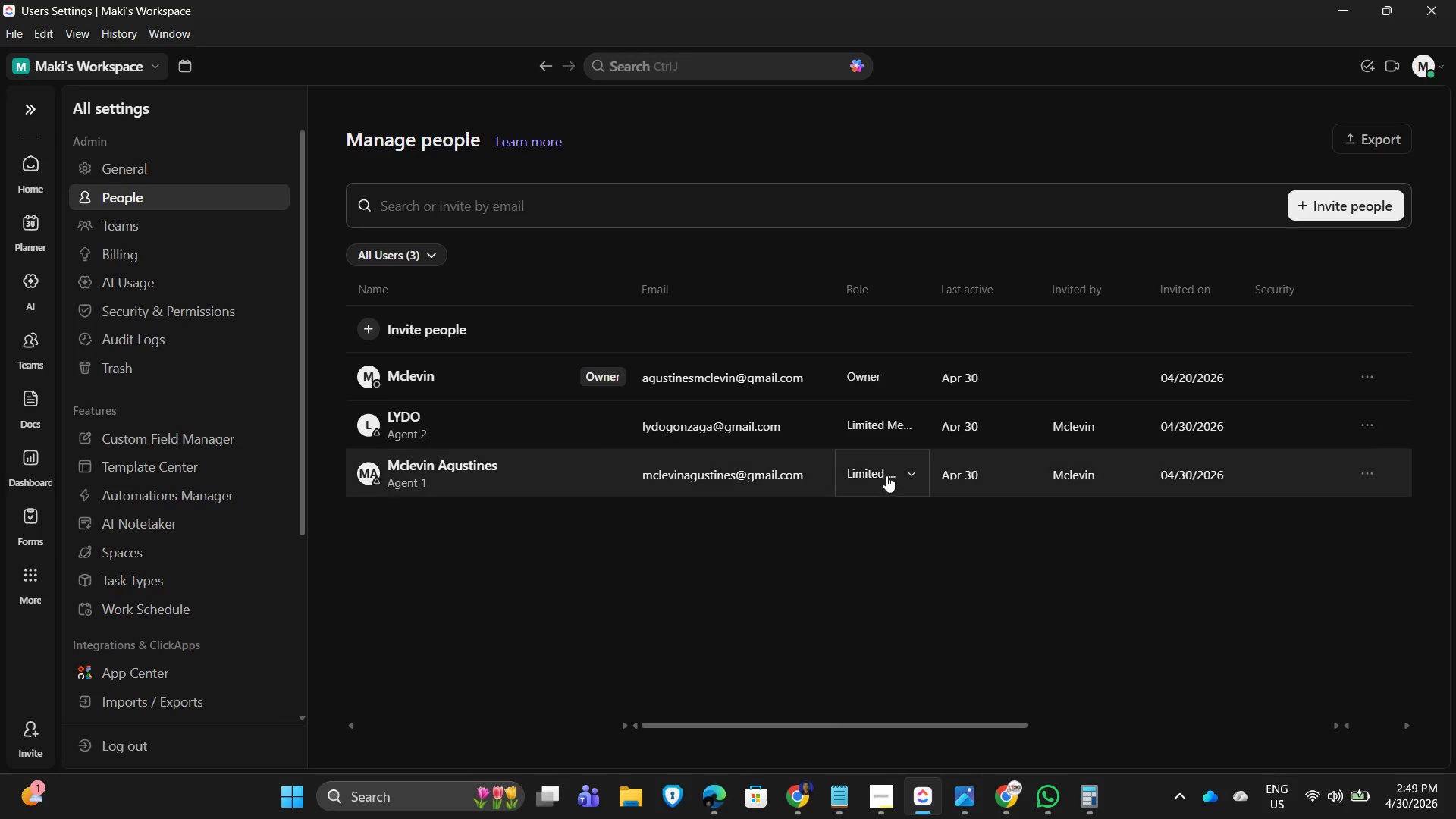 
left_click([888, 471])
 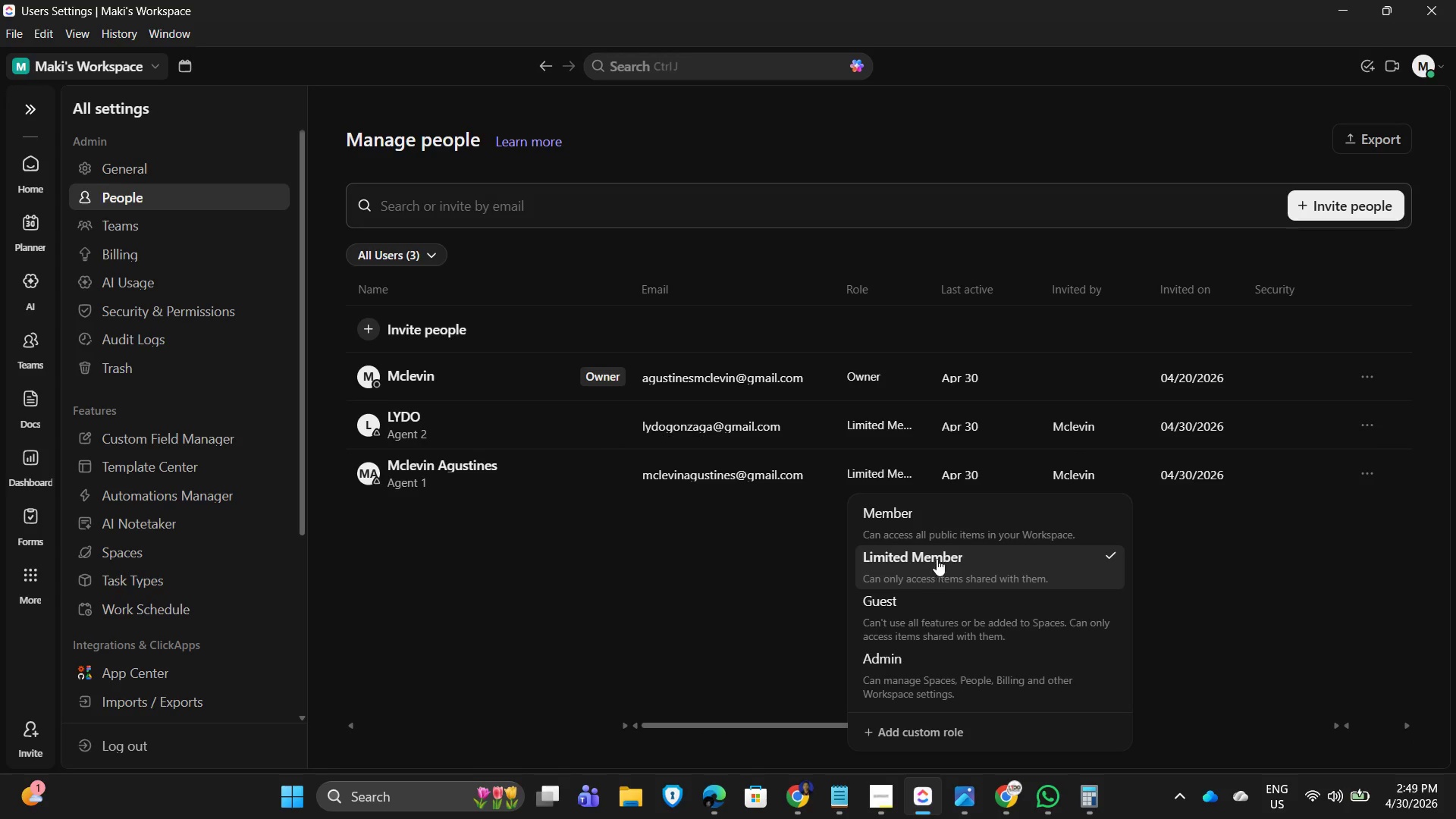 
left_click([950, 516])
 